 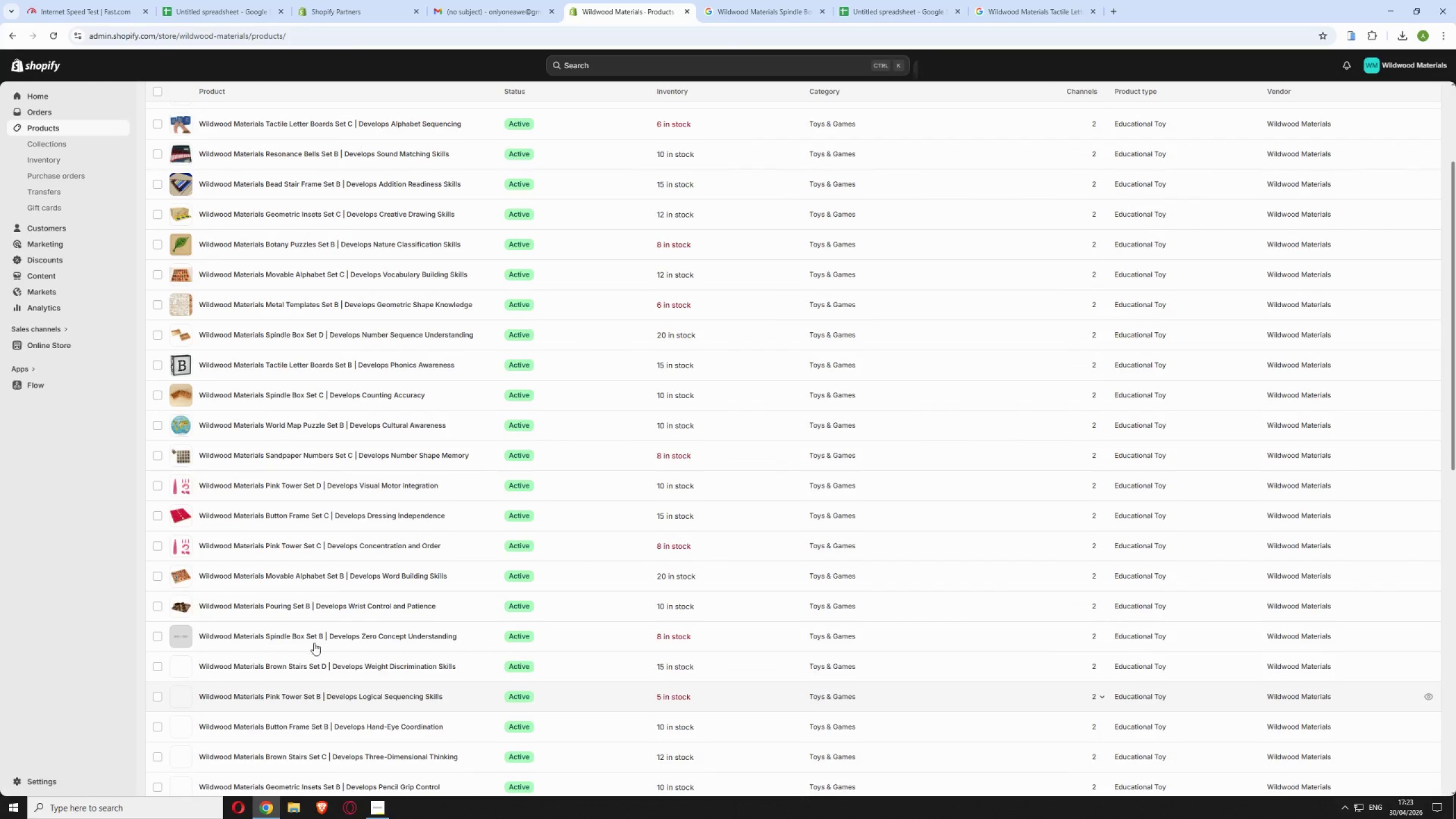 
scroll: coordinate [408, 643], scroll_direction: down, amount: 1.0
 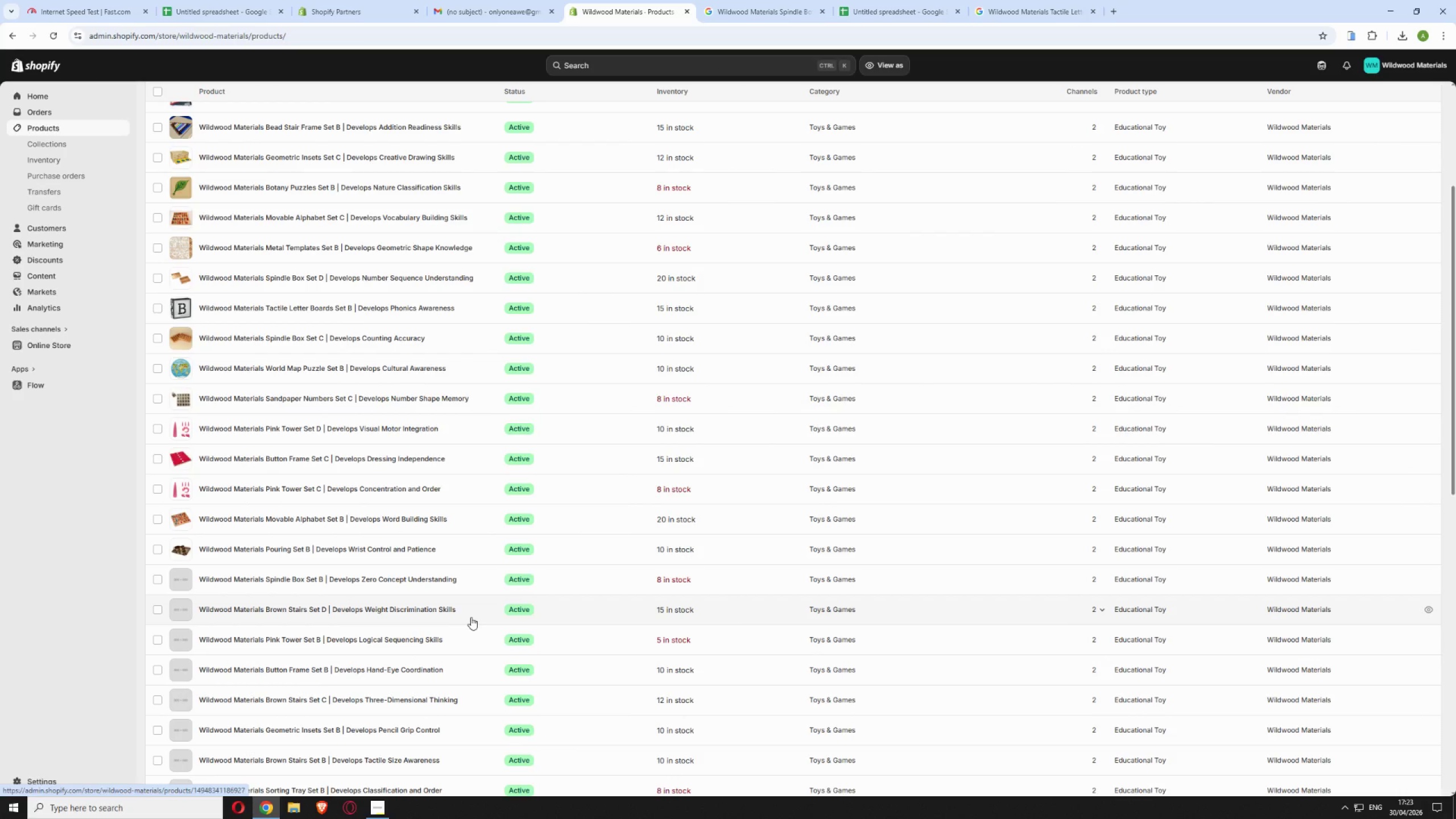 
left_click([473, 611])
 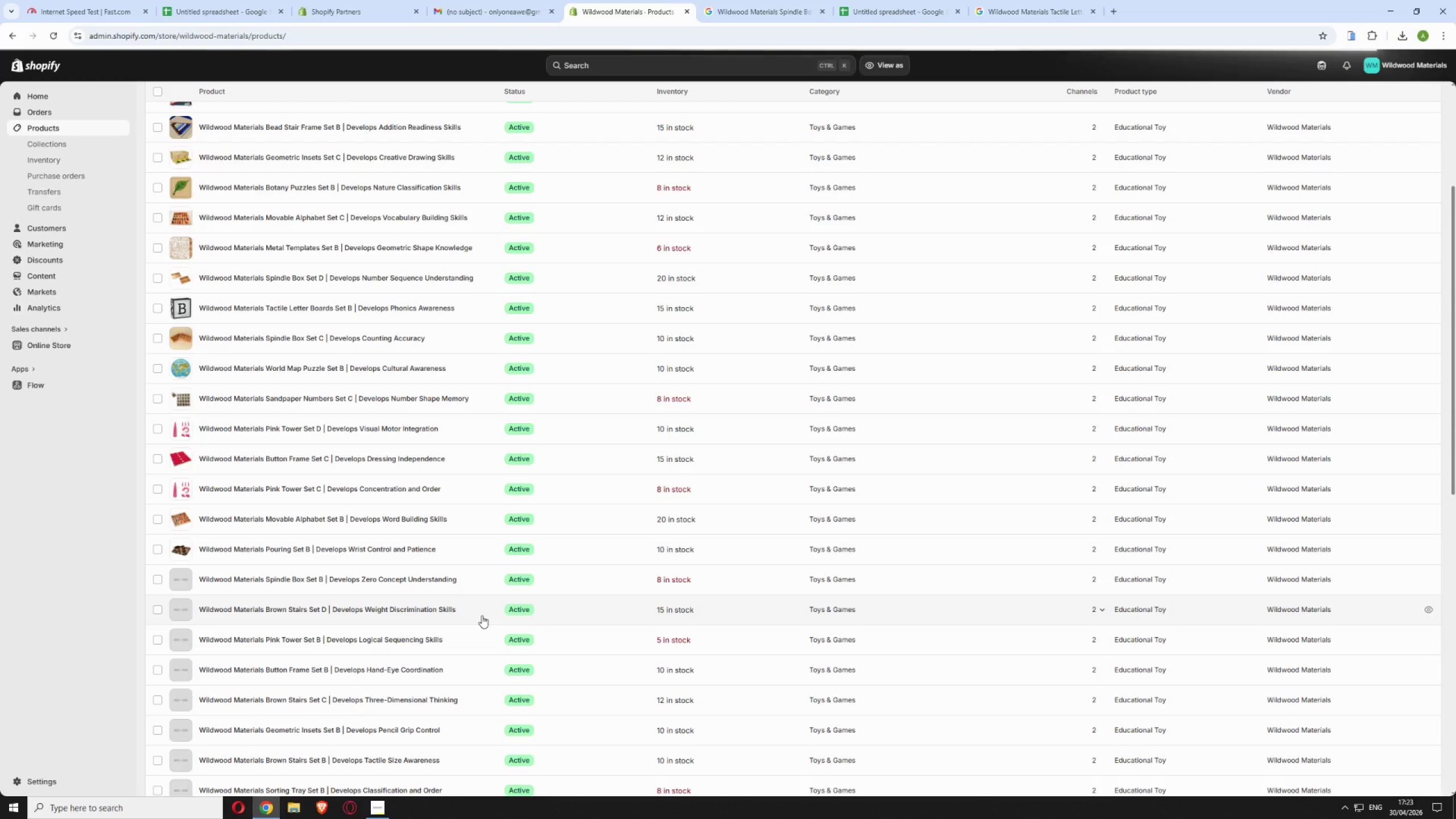 
wait(11.39)
 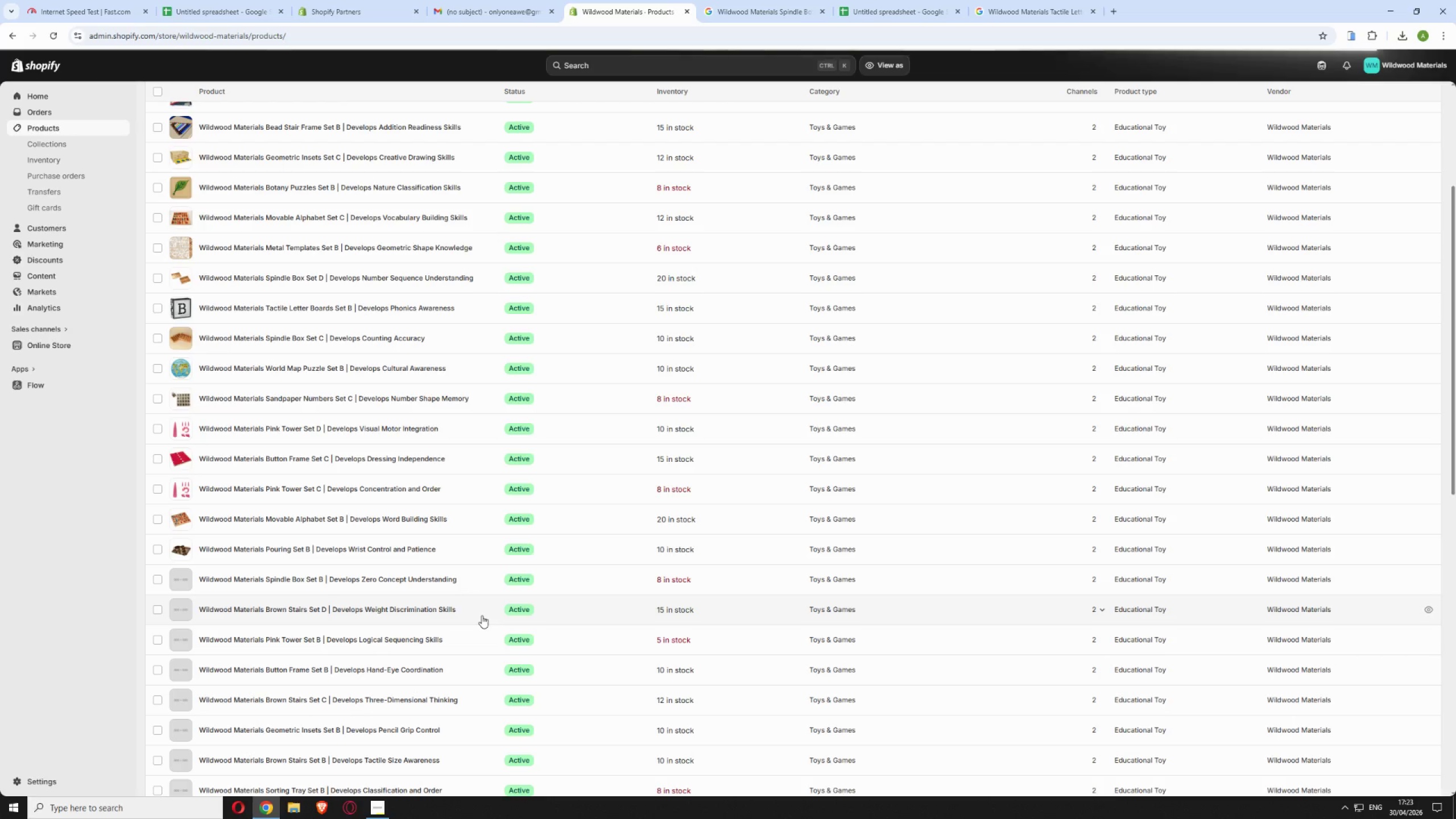 
left_click([470, 605])
 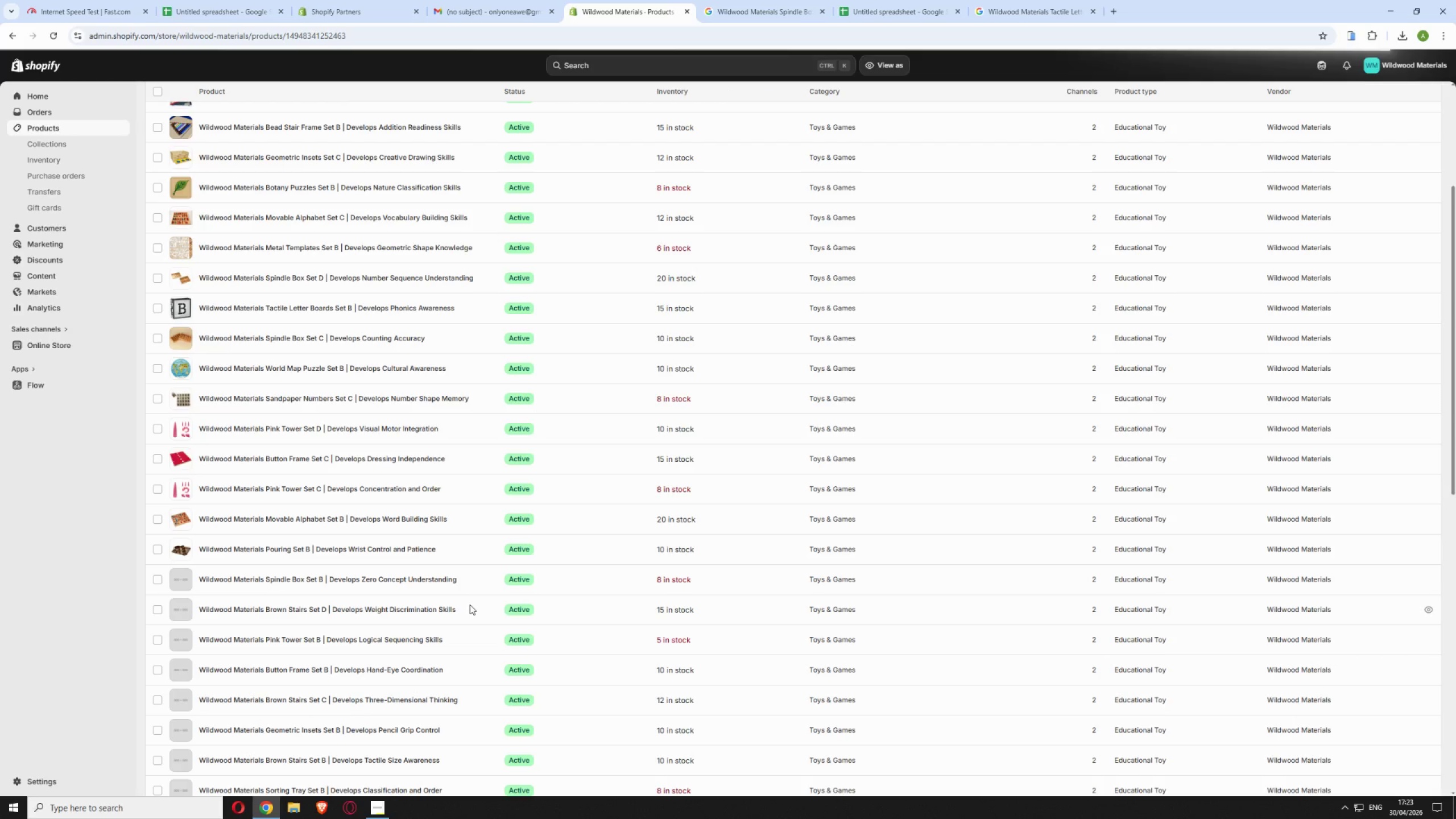 
scroll: coordinate [472, 606], scroll_direction: down, amount: 4.0
 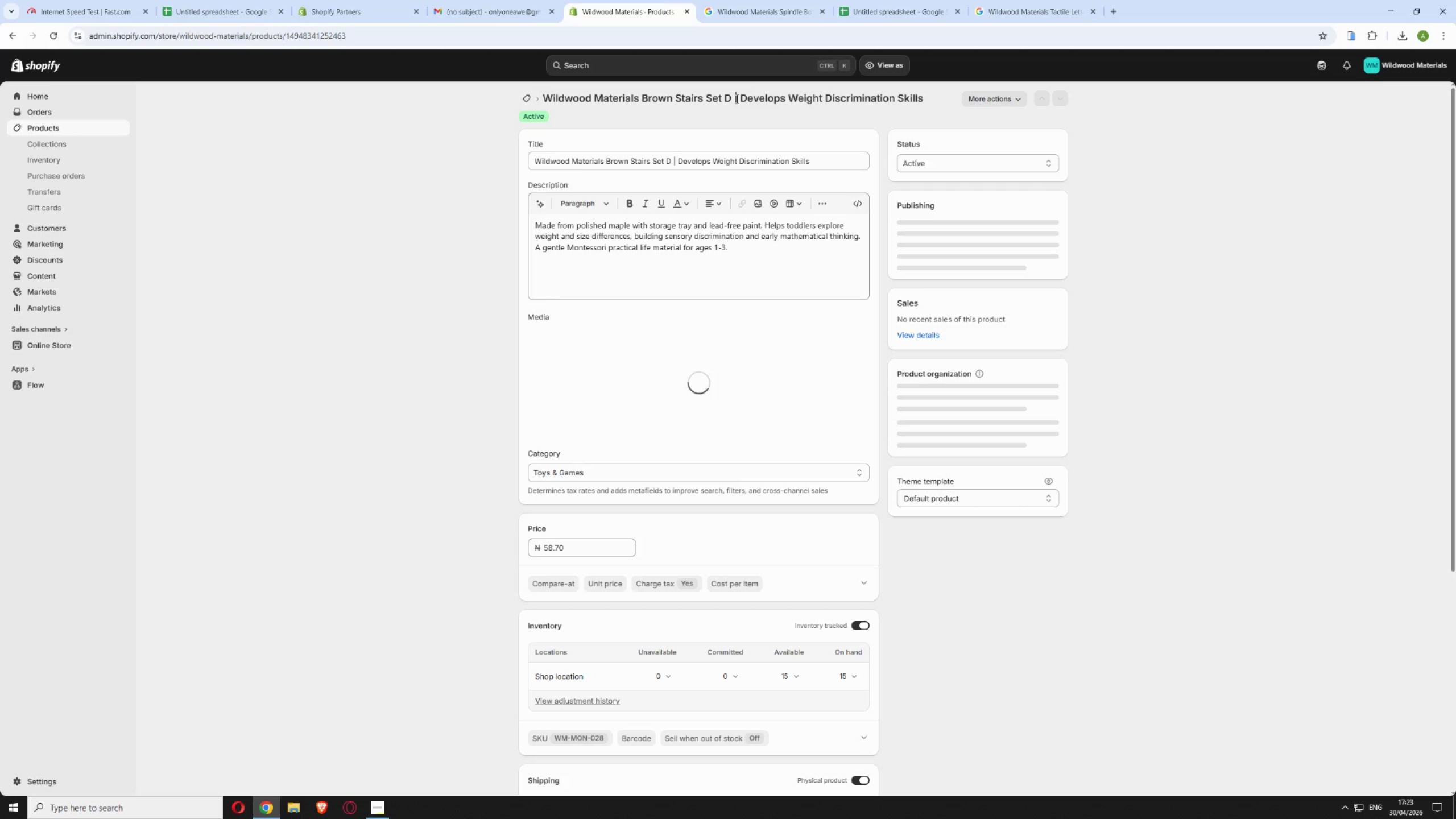 
left_click_drag(start_coordinate=[731, 94], to_coordinate=[545, 95])
 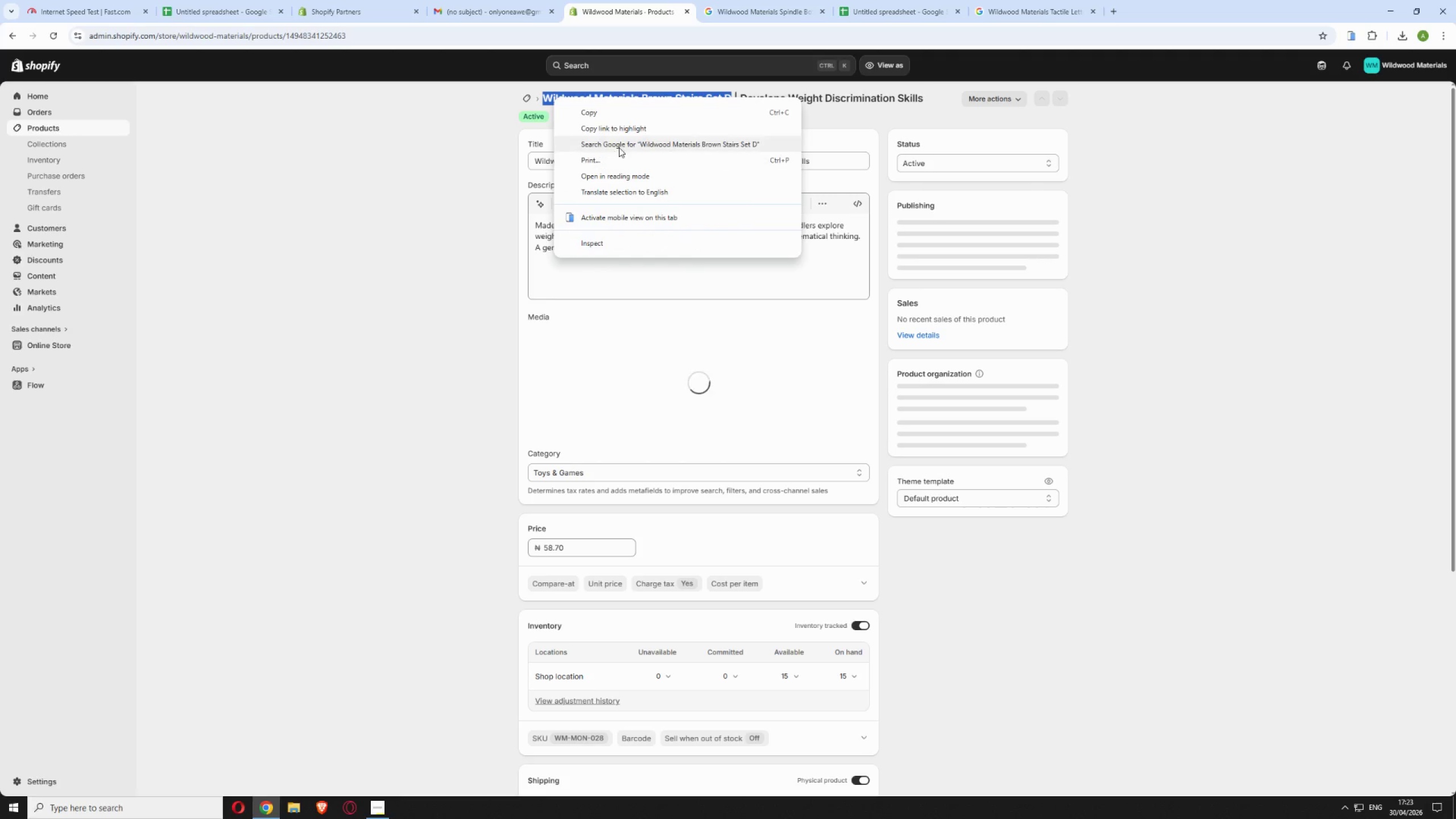 
left_click([619, 146])
 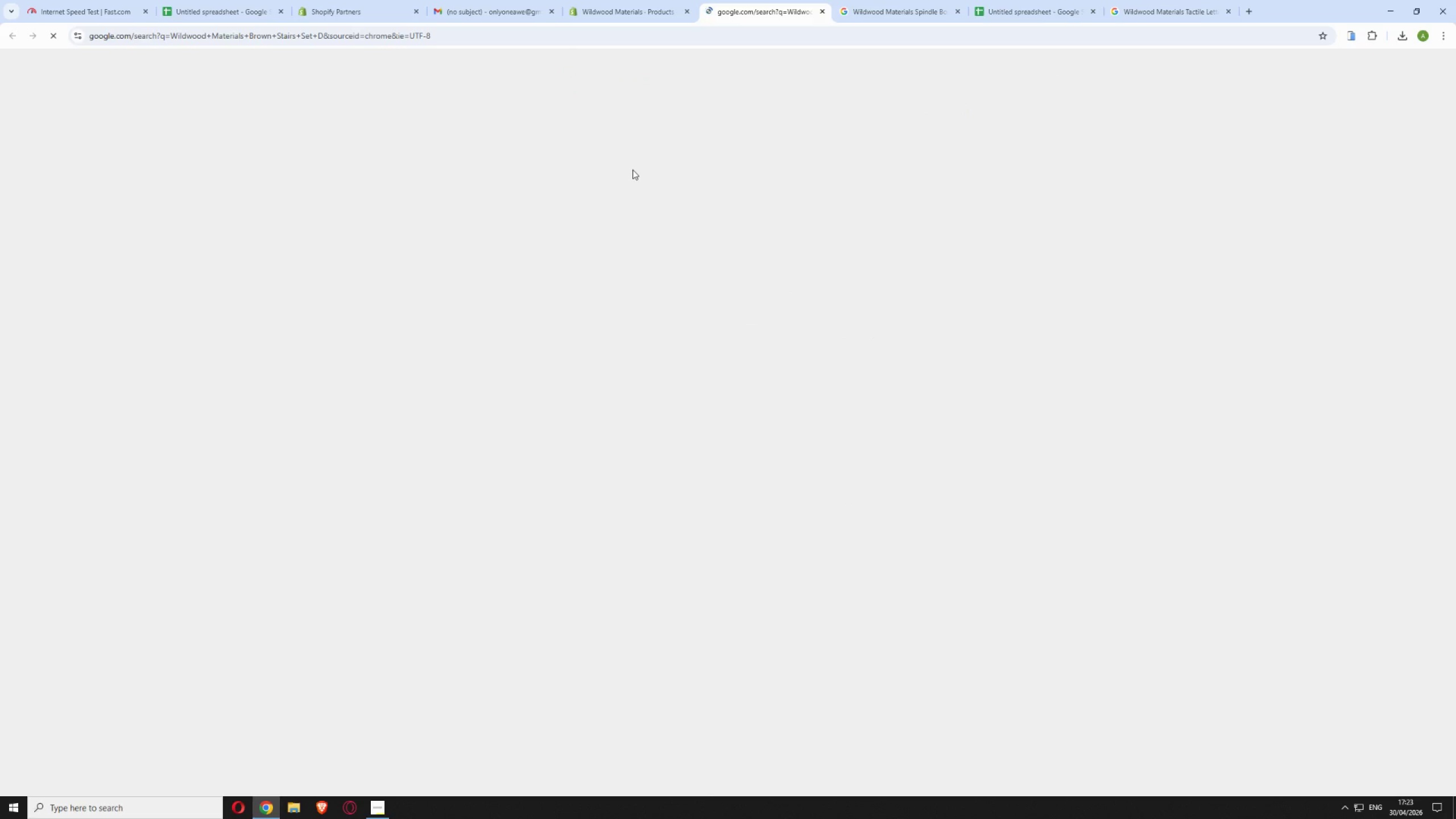 
wait(10.08)
 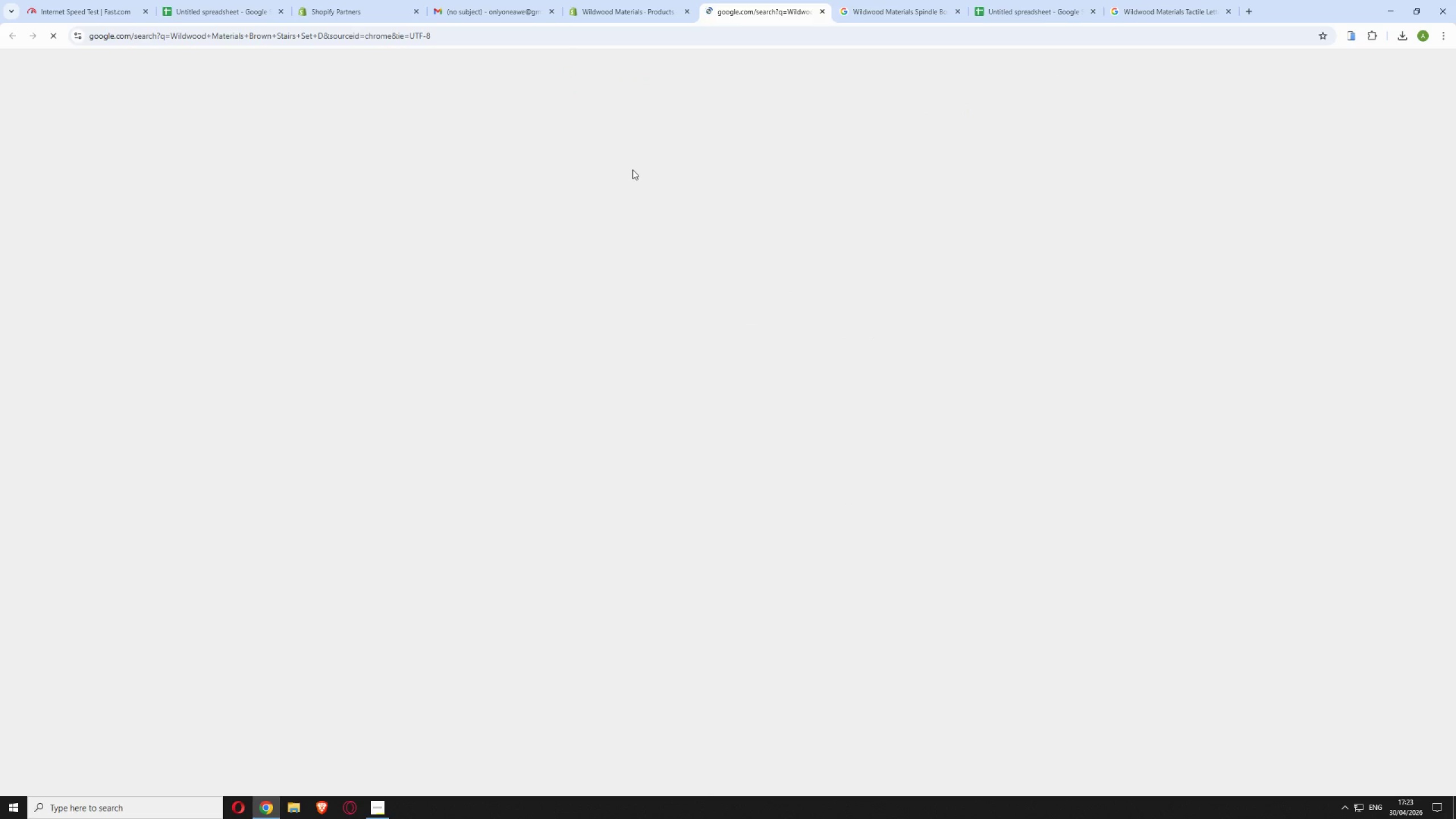 
left_click([207, 116])
 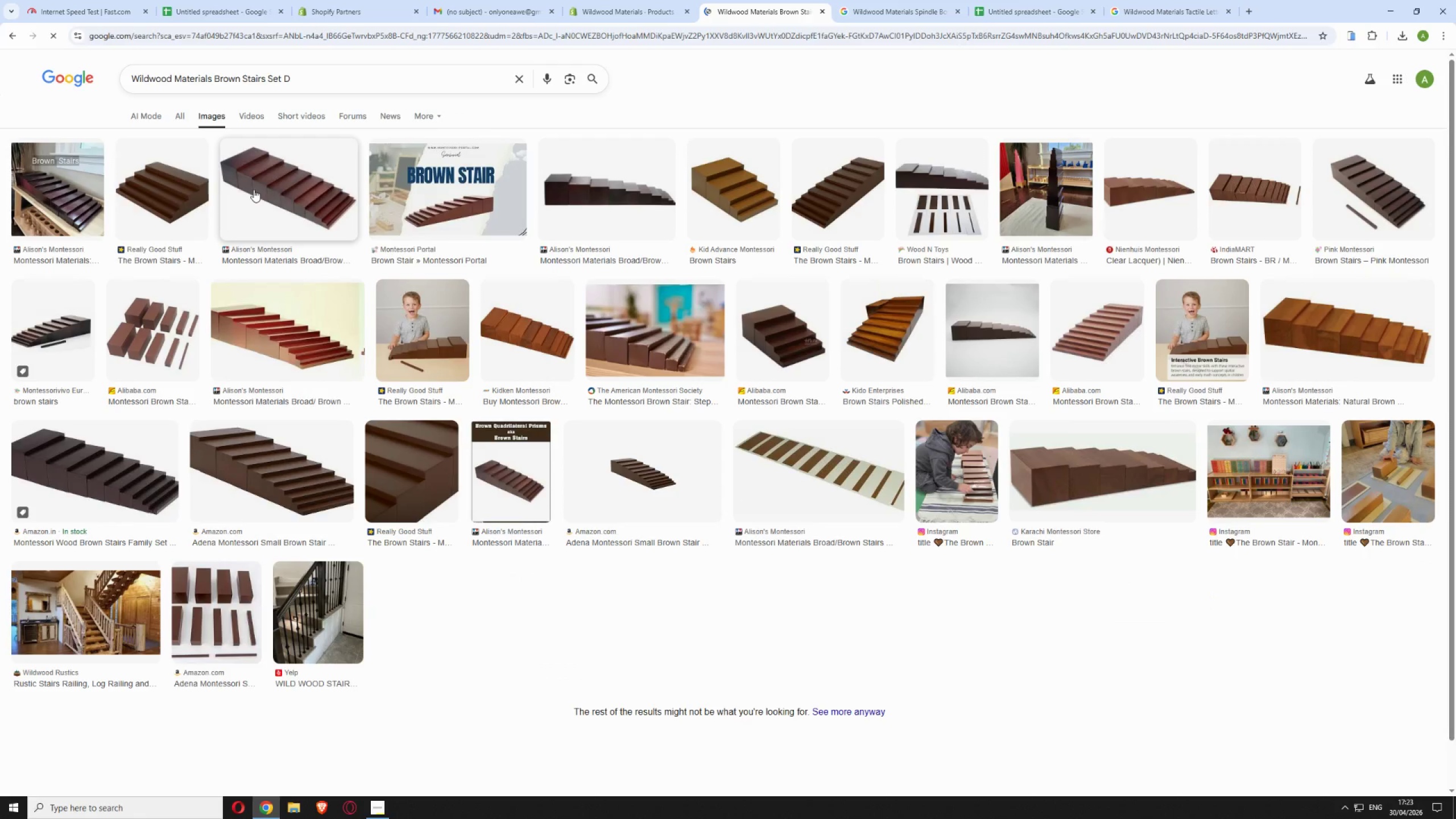 
left_click([164, 181])
 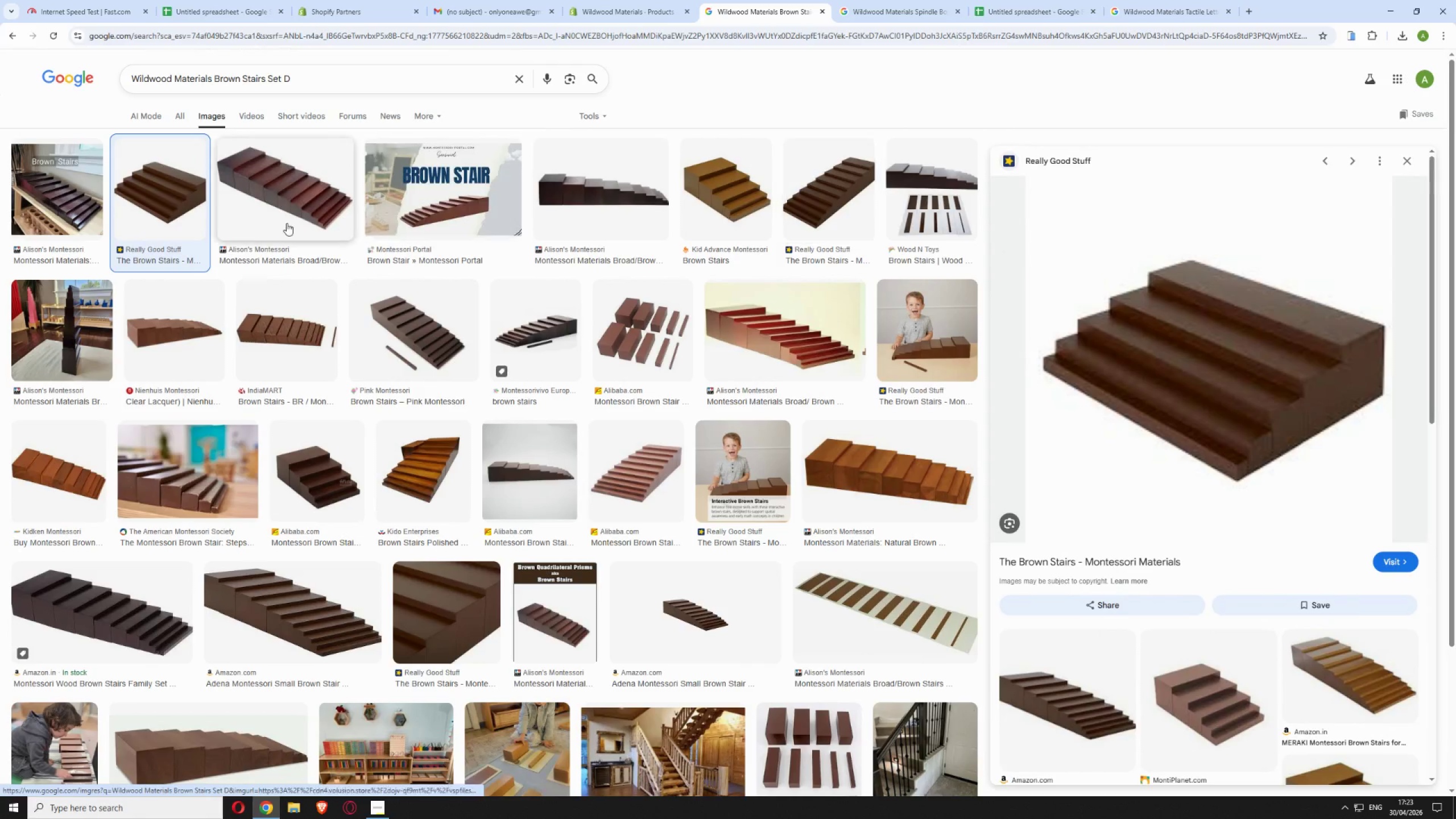 
left_click([71, 206])
 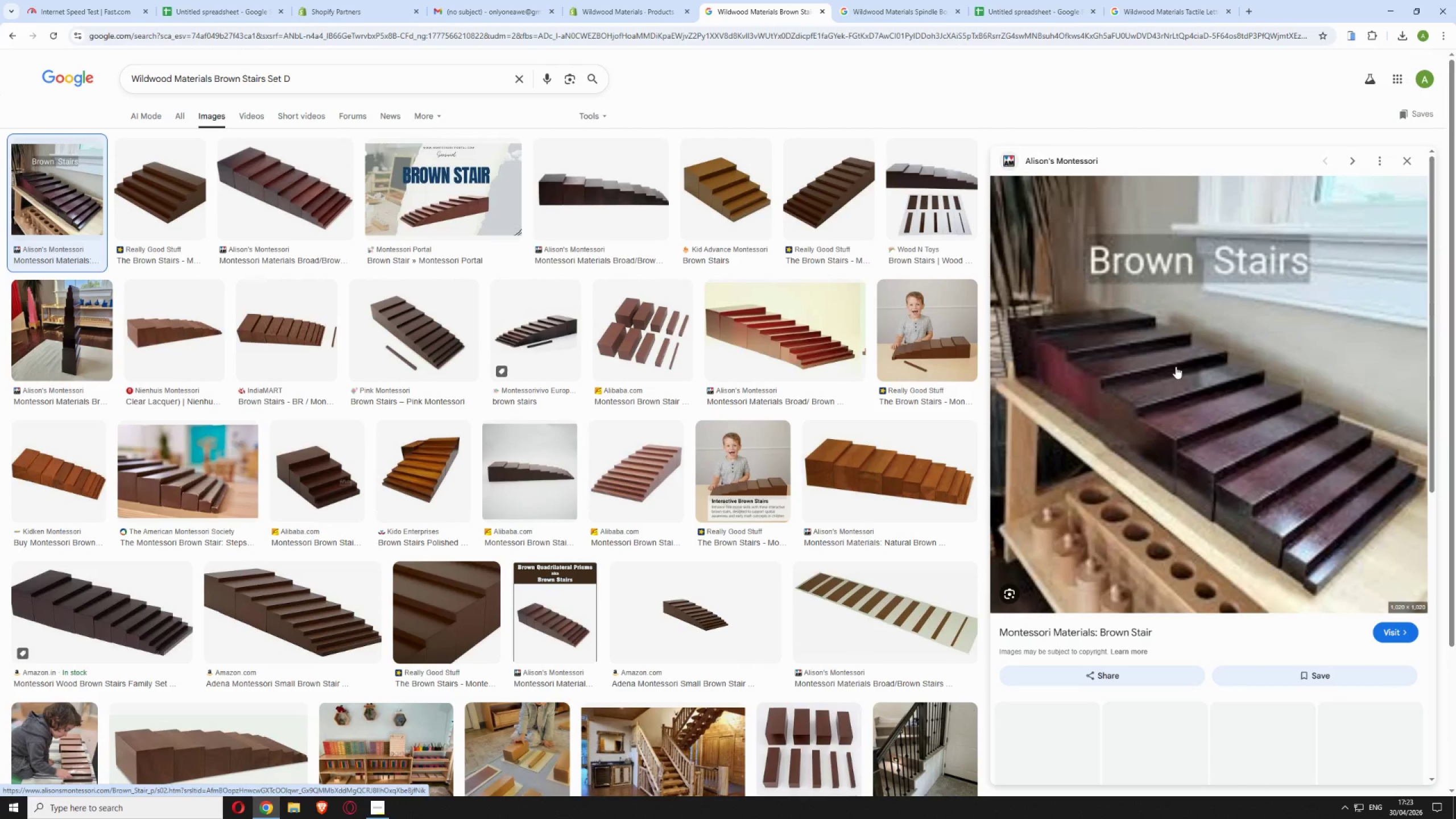 
right_click([1180, 369])
 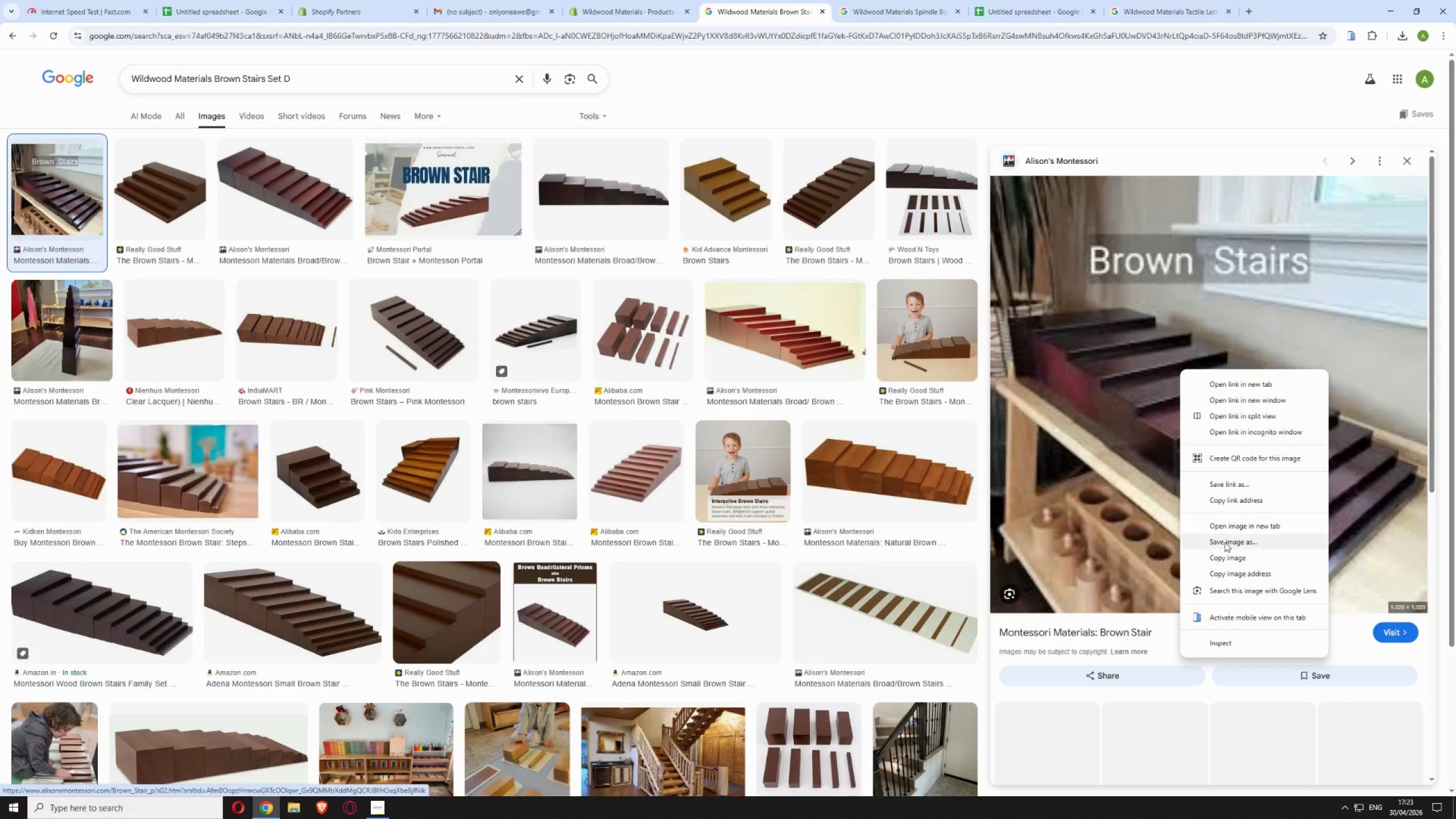 
left_click([1225, 543])
 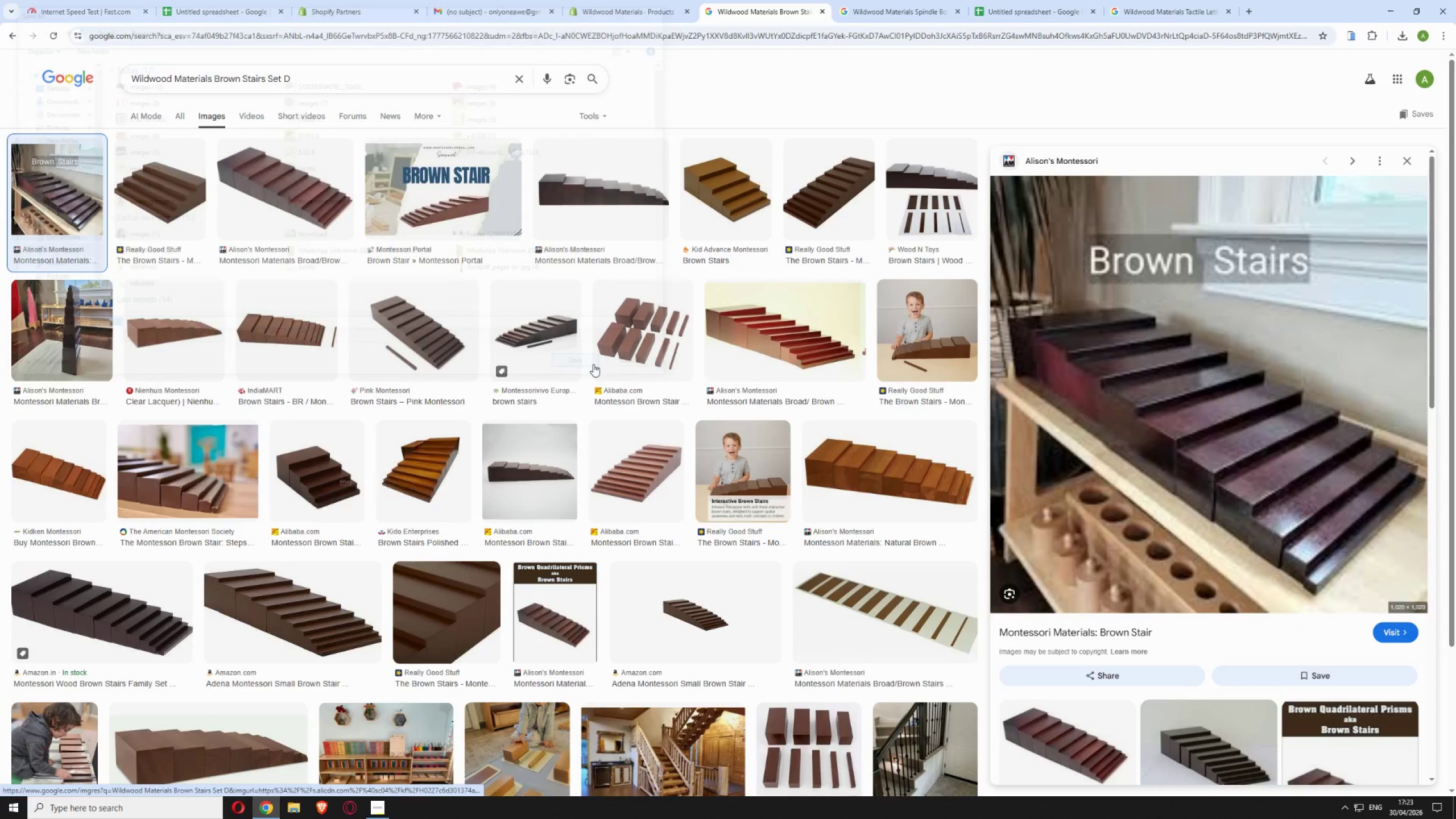 
left_click([647, 0])
 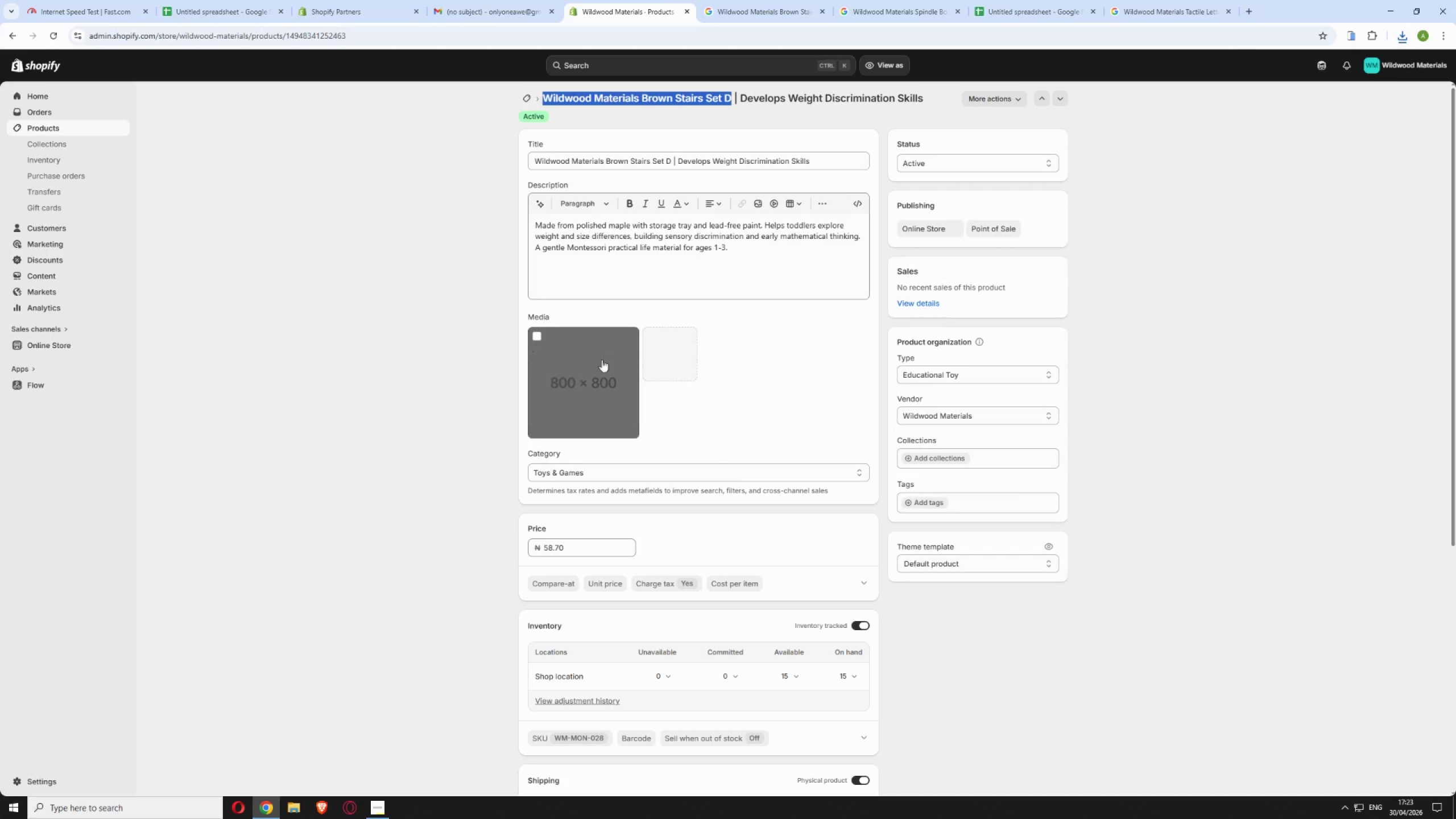 
left_click([665, 354])
 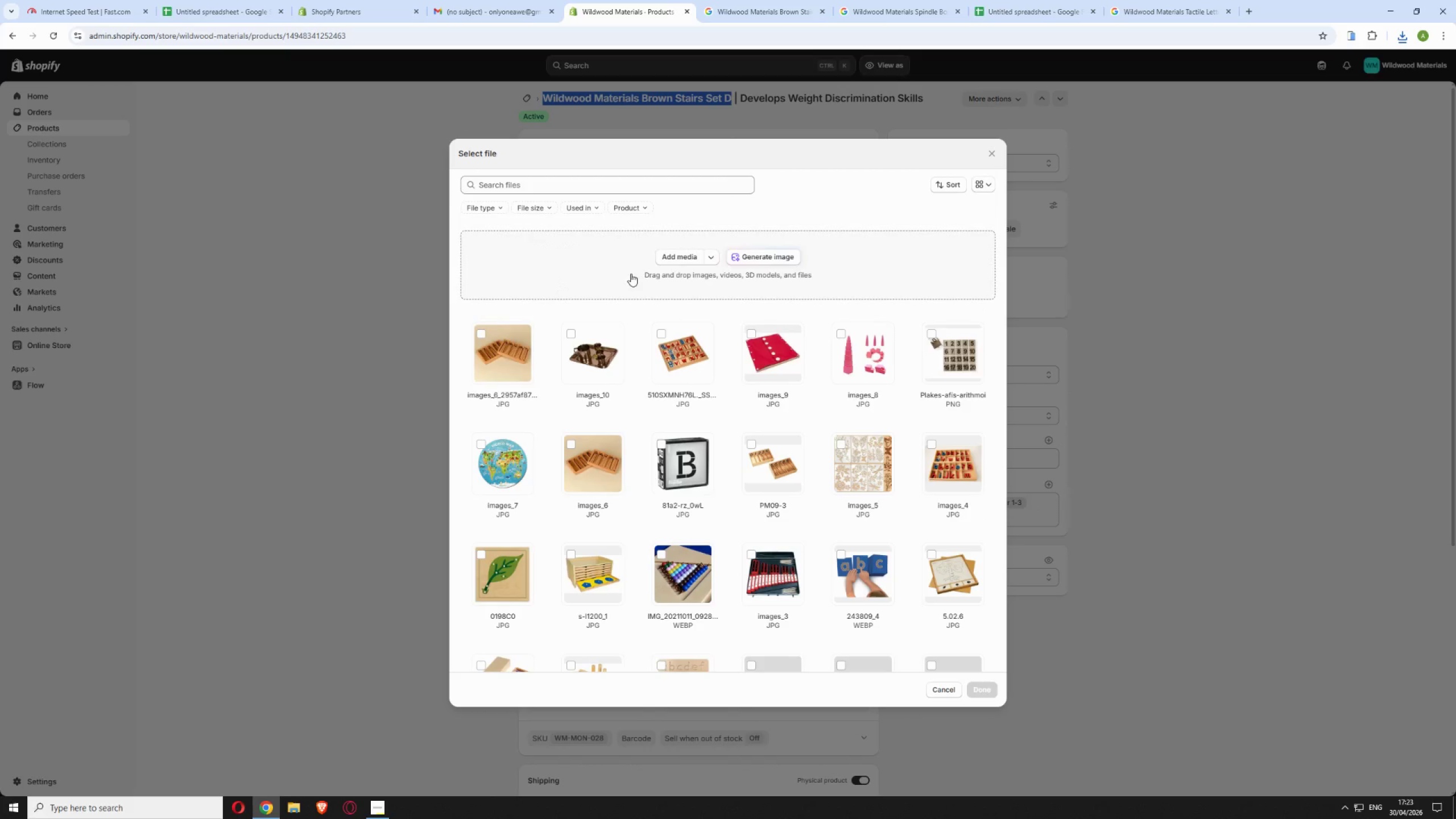 
left_click([682, 256])
 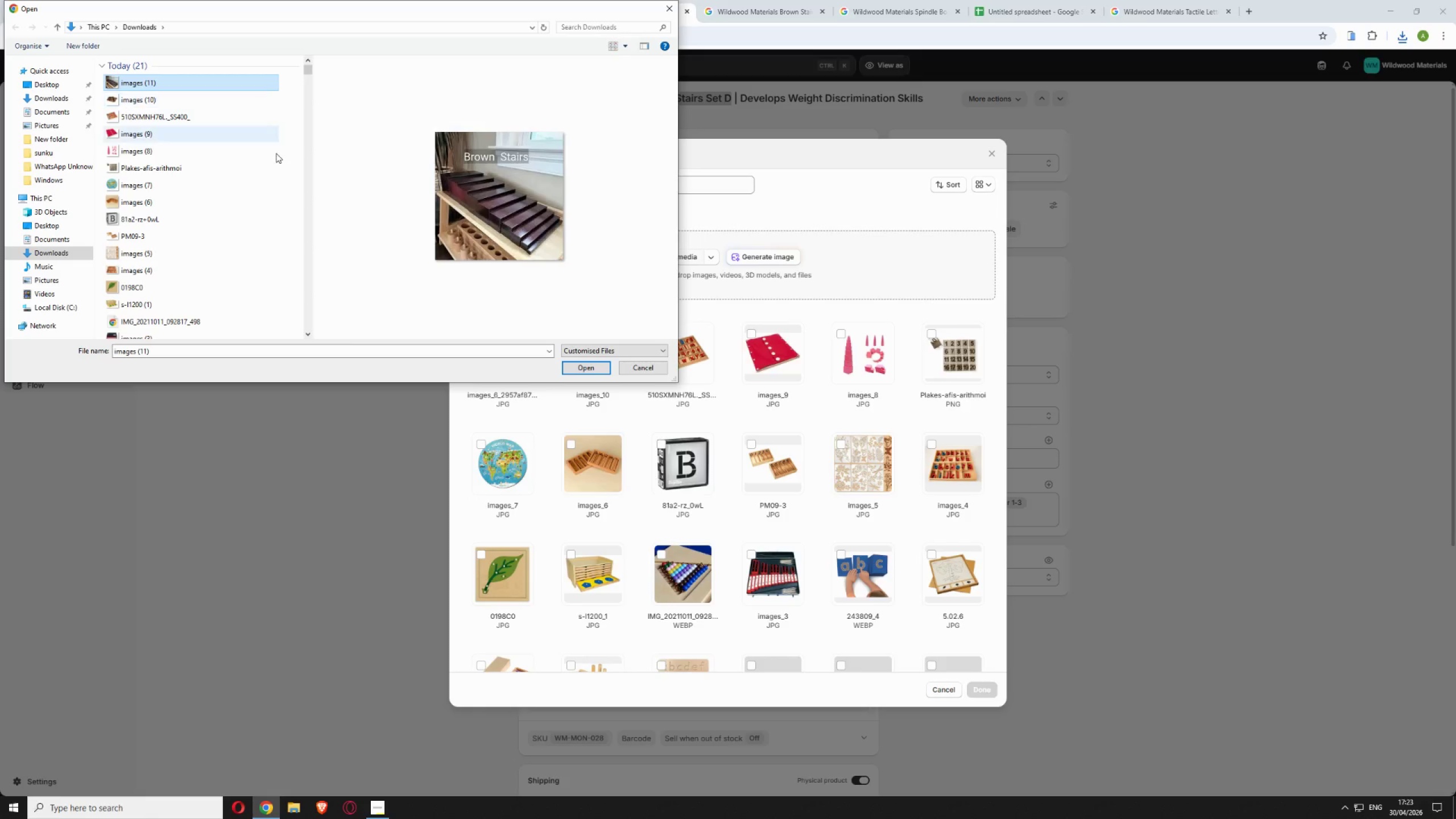 
left_click([580, 364])
 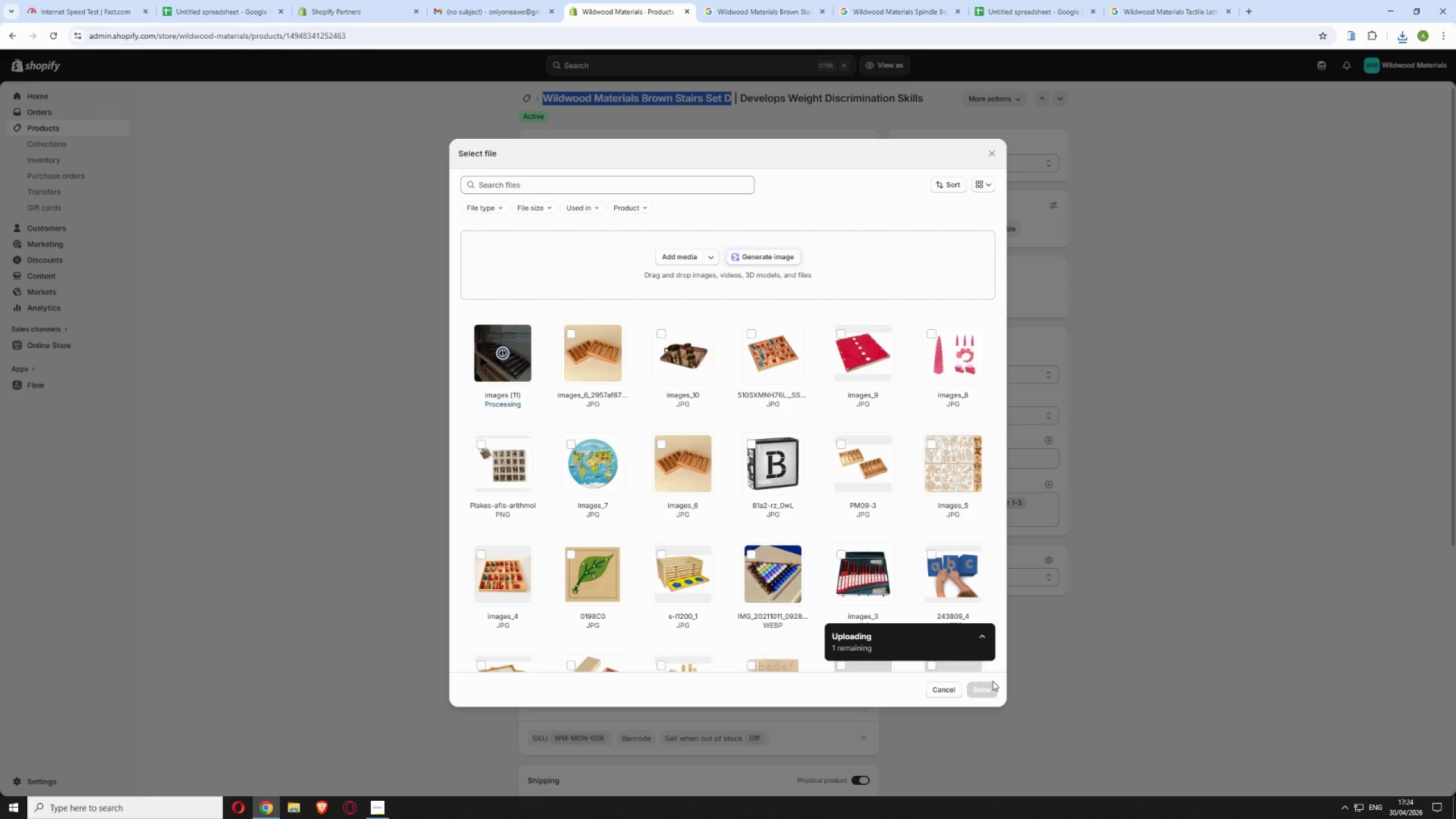 
wait(8.98)
 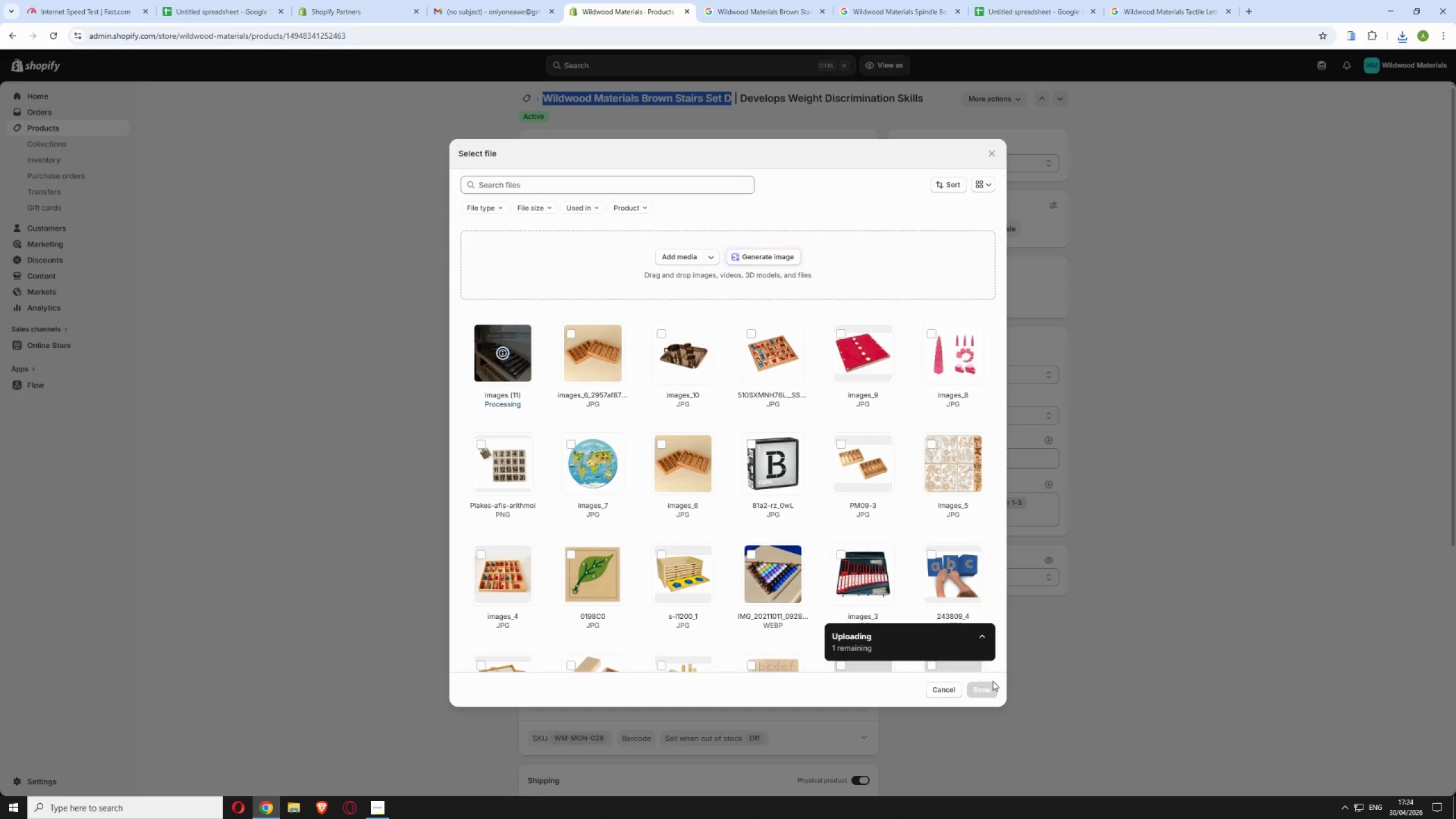 
left_click([854, 319])
 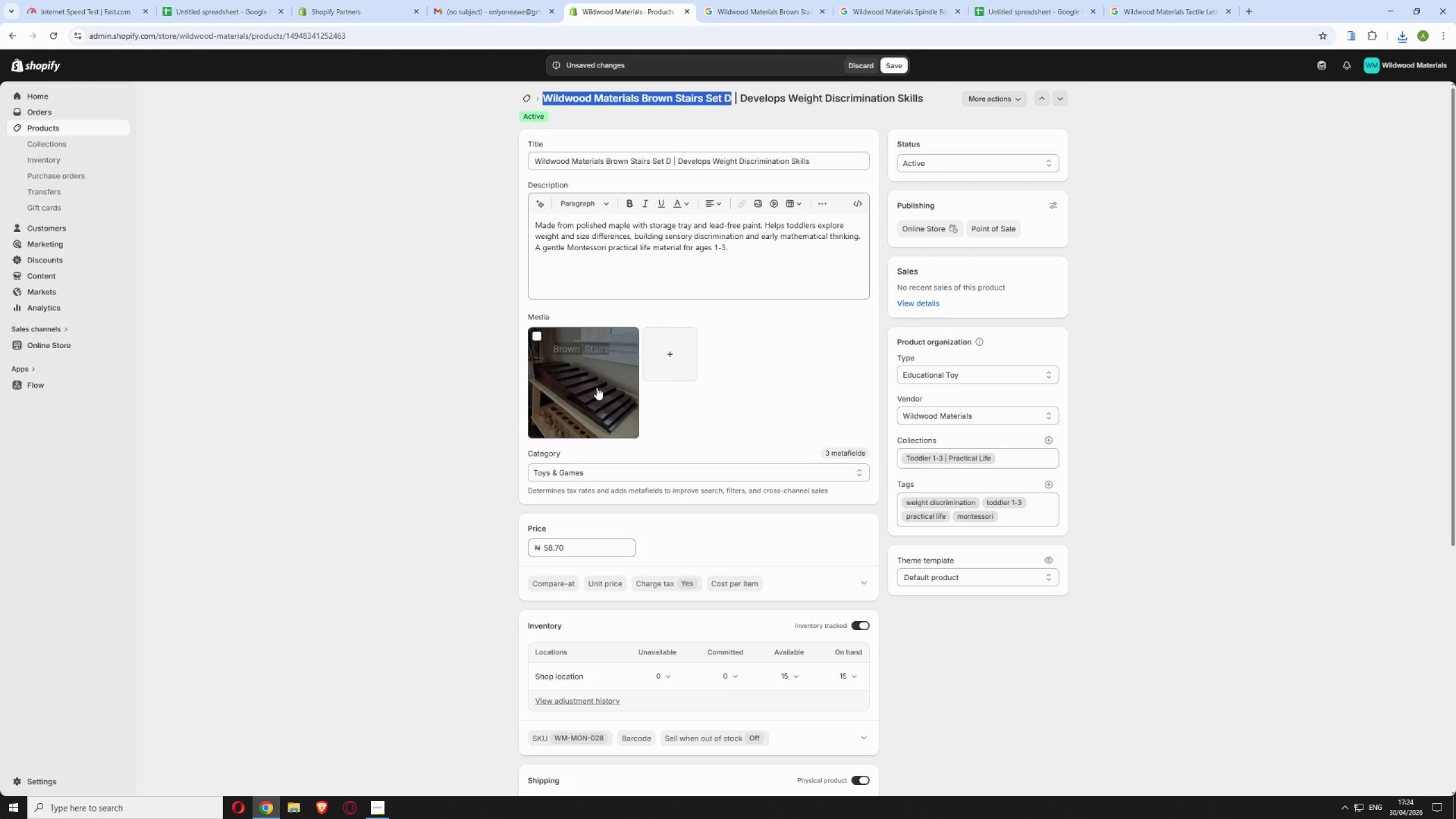 
left_click([597, 387])
 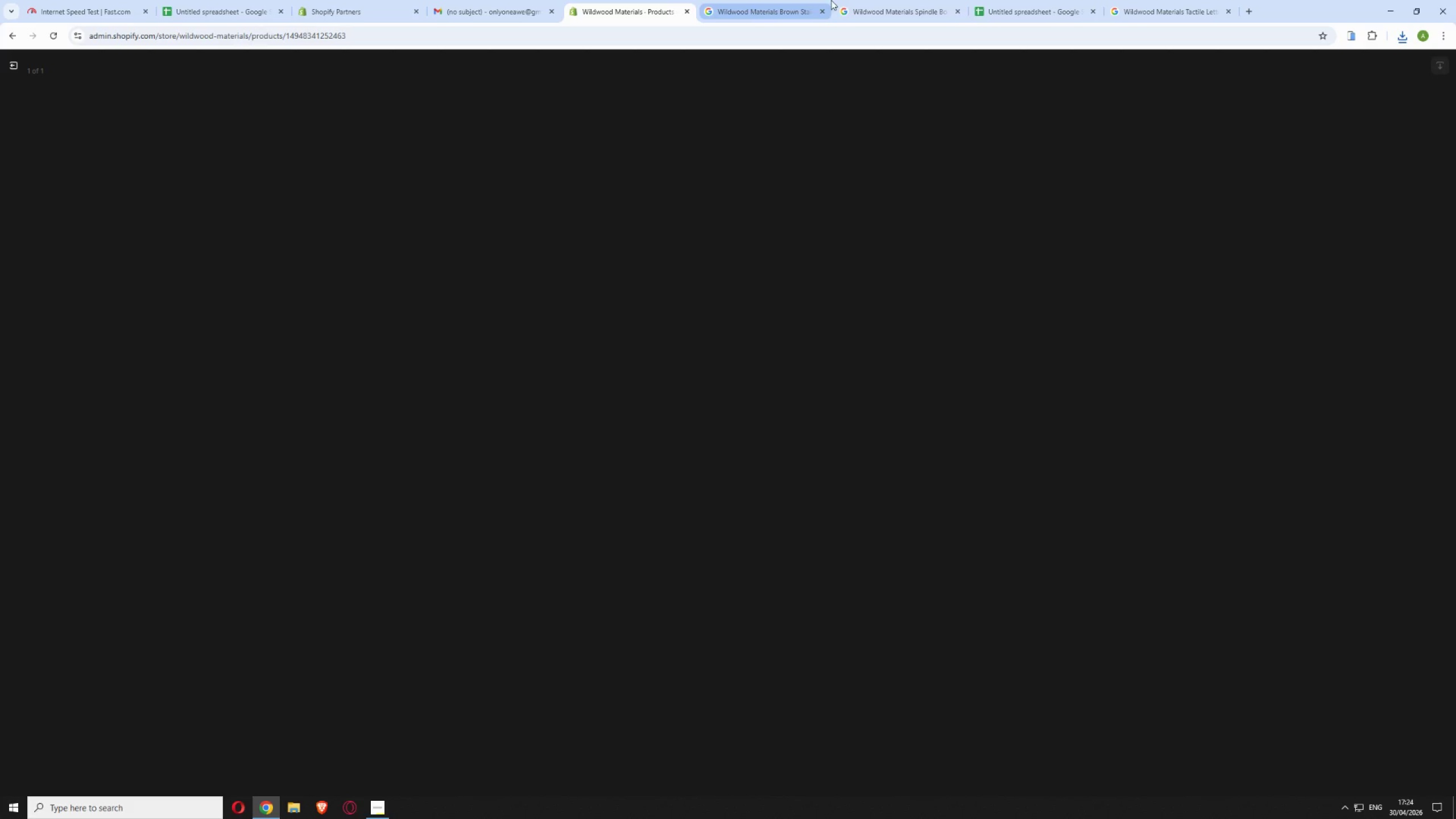 
left_click([1007, 7])
 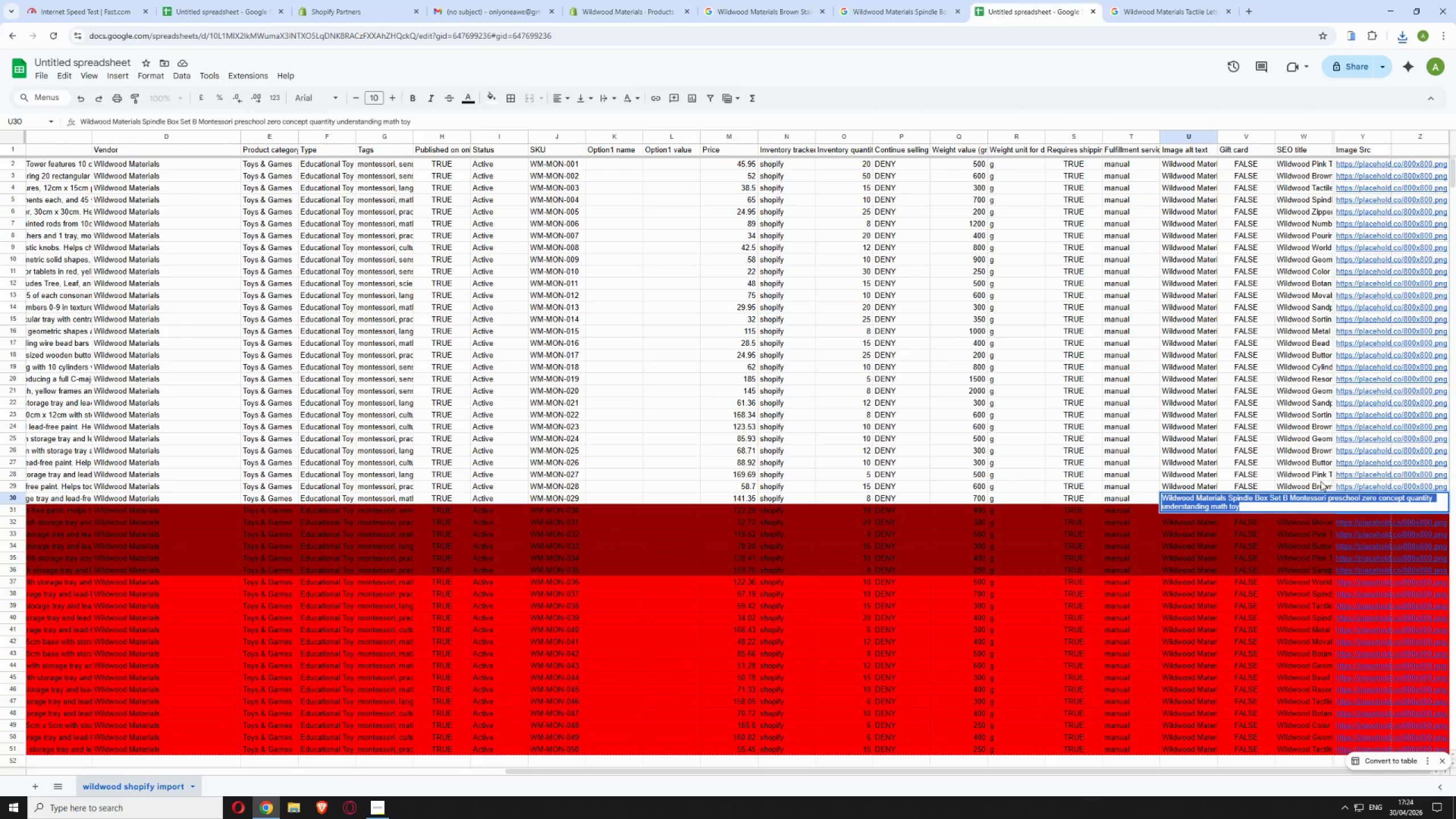 
left_click([1318, 481])
 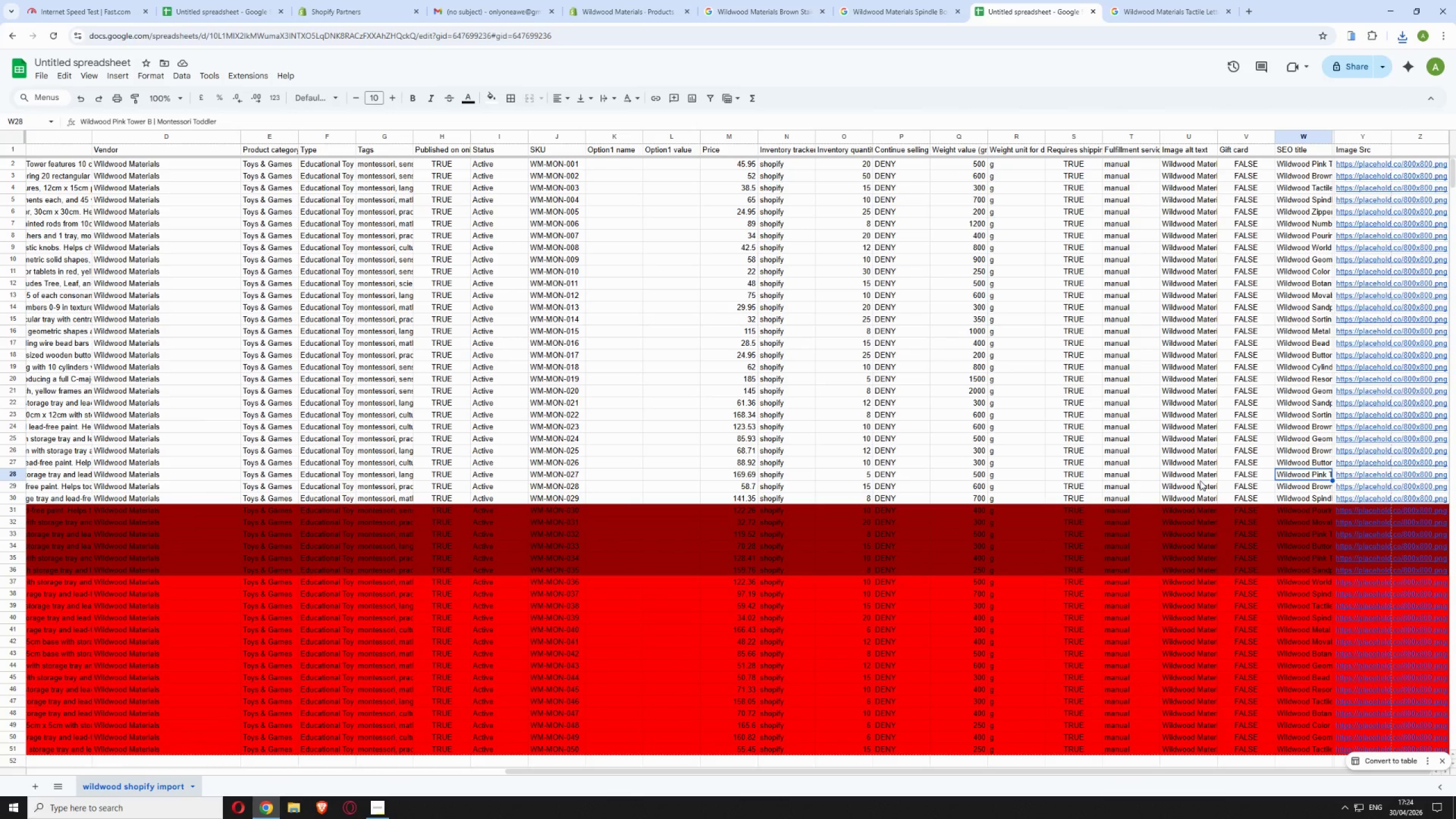 
double_click([1200, 483])
 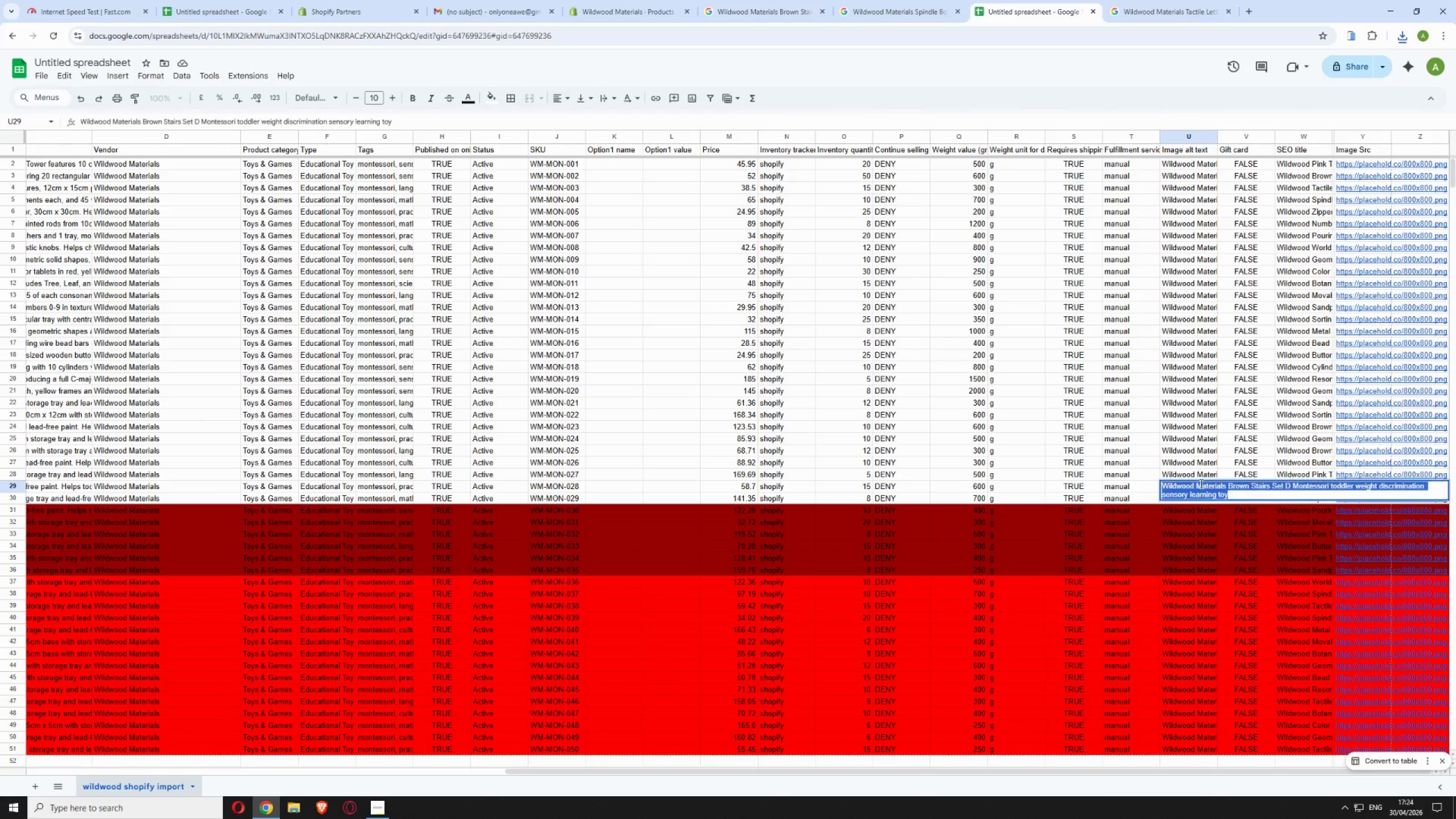 
triple_click([1200, 483])
 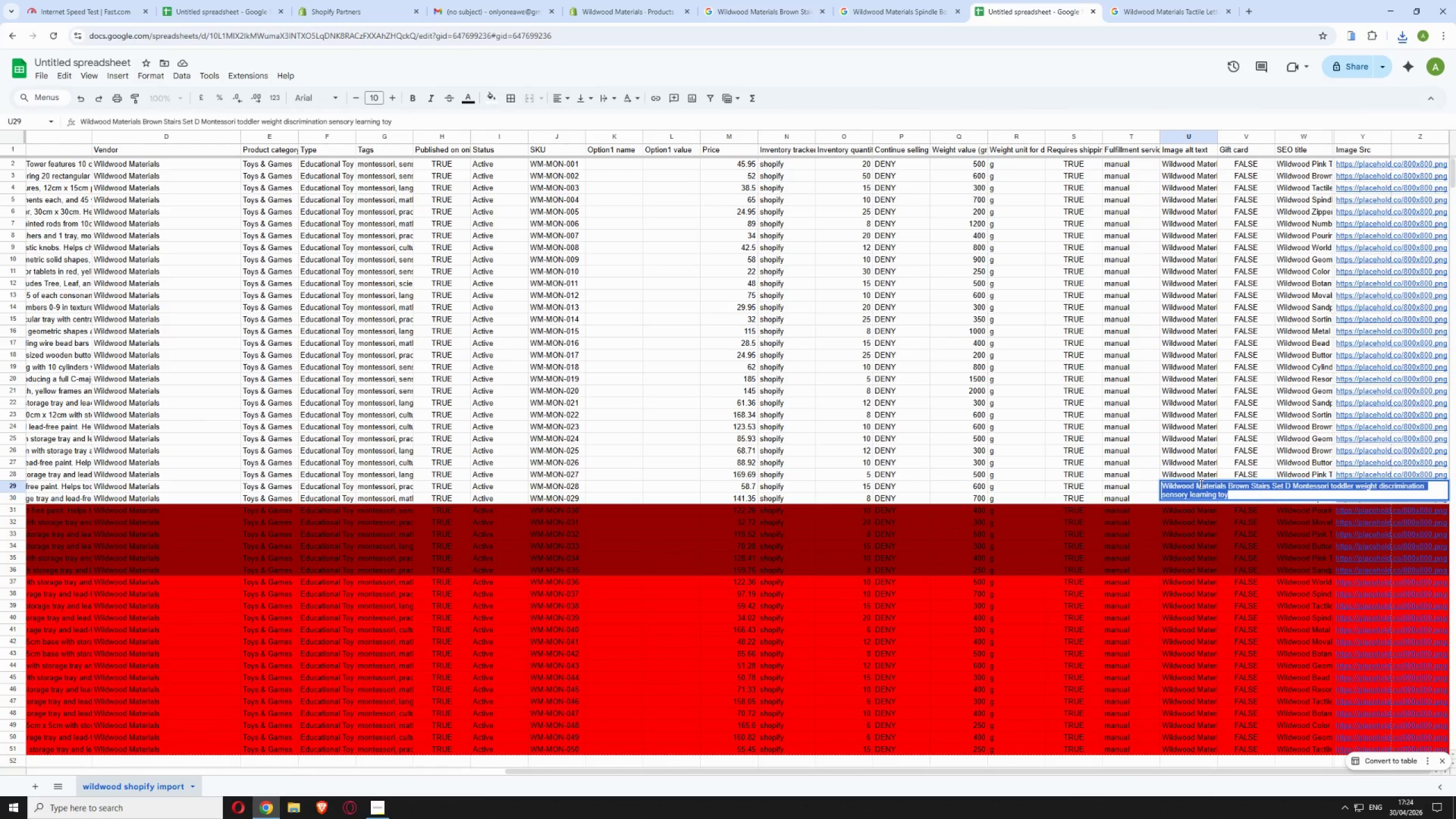 
triple_click([1200, 483])
 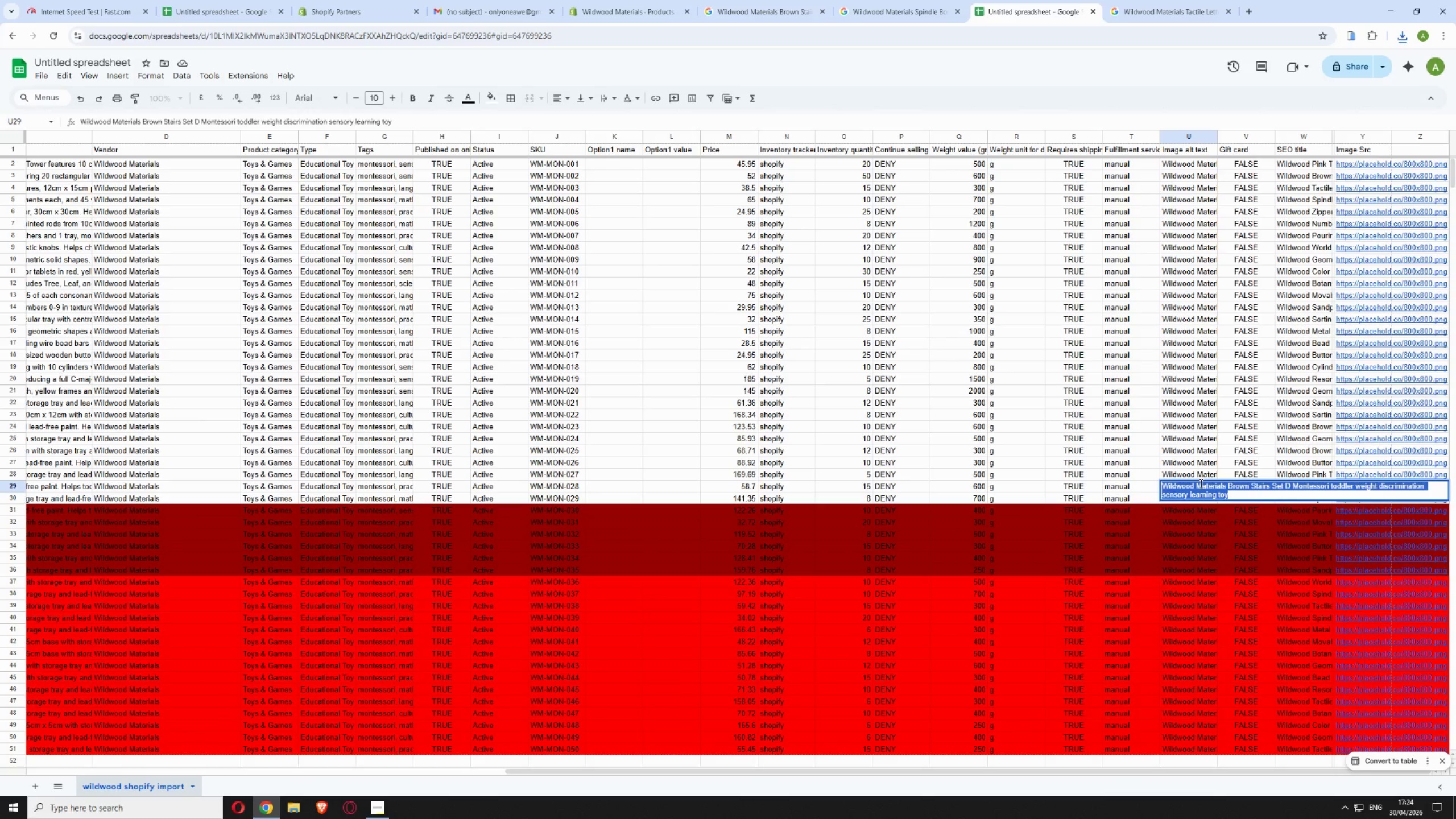 
hold_key(key=ControlLeft, duration=0.97)
 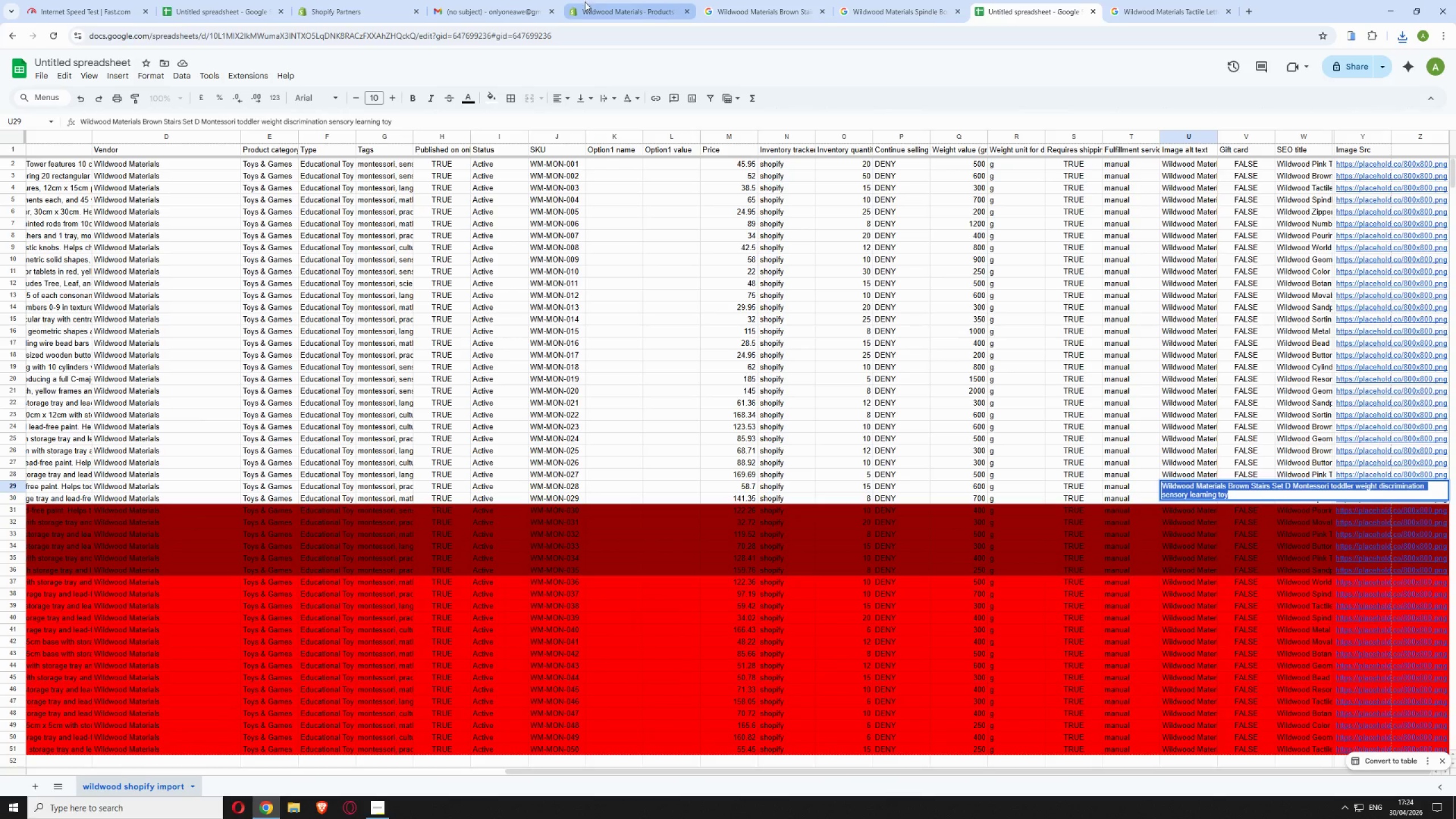 
hold_key(key=C, duration=0.33)
 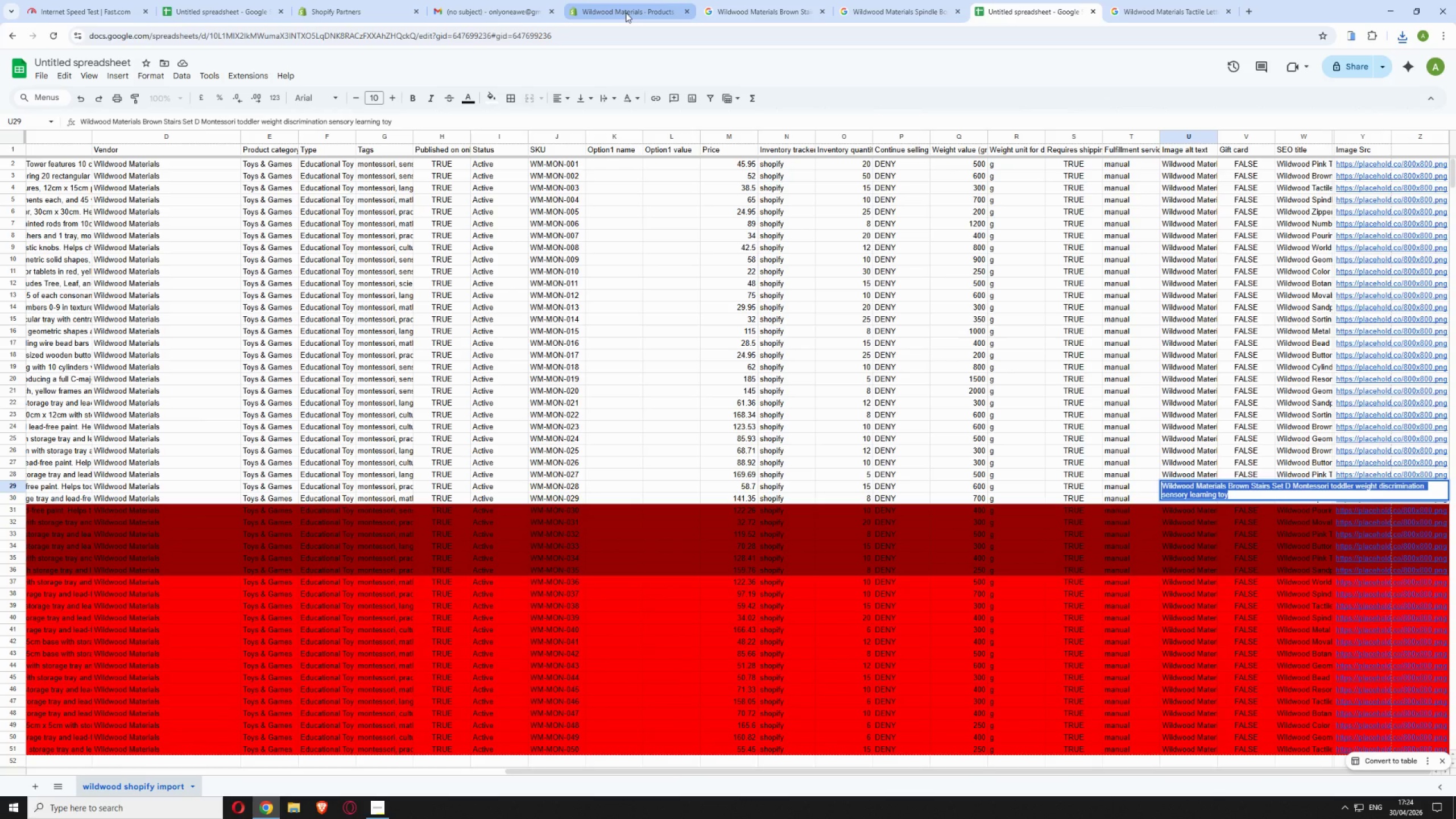 
left_click([626, 13])
 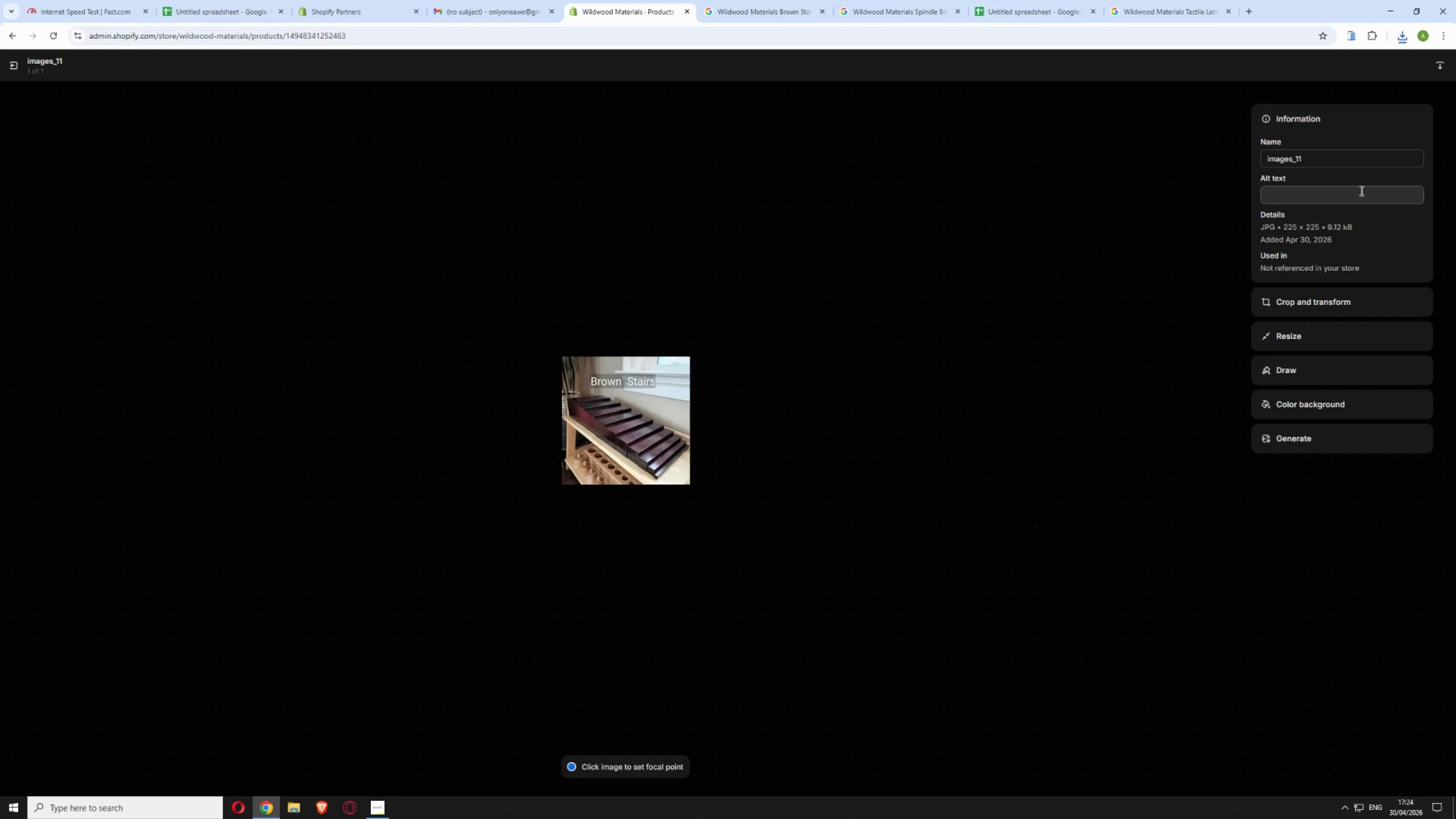 
key(Control+V)
 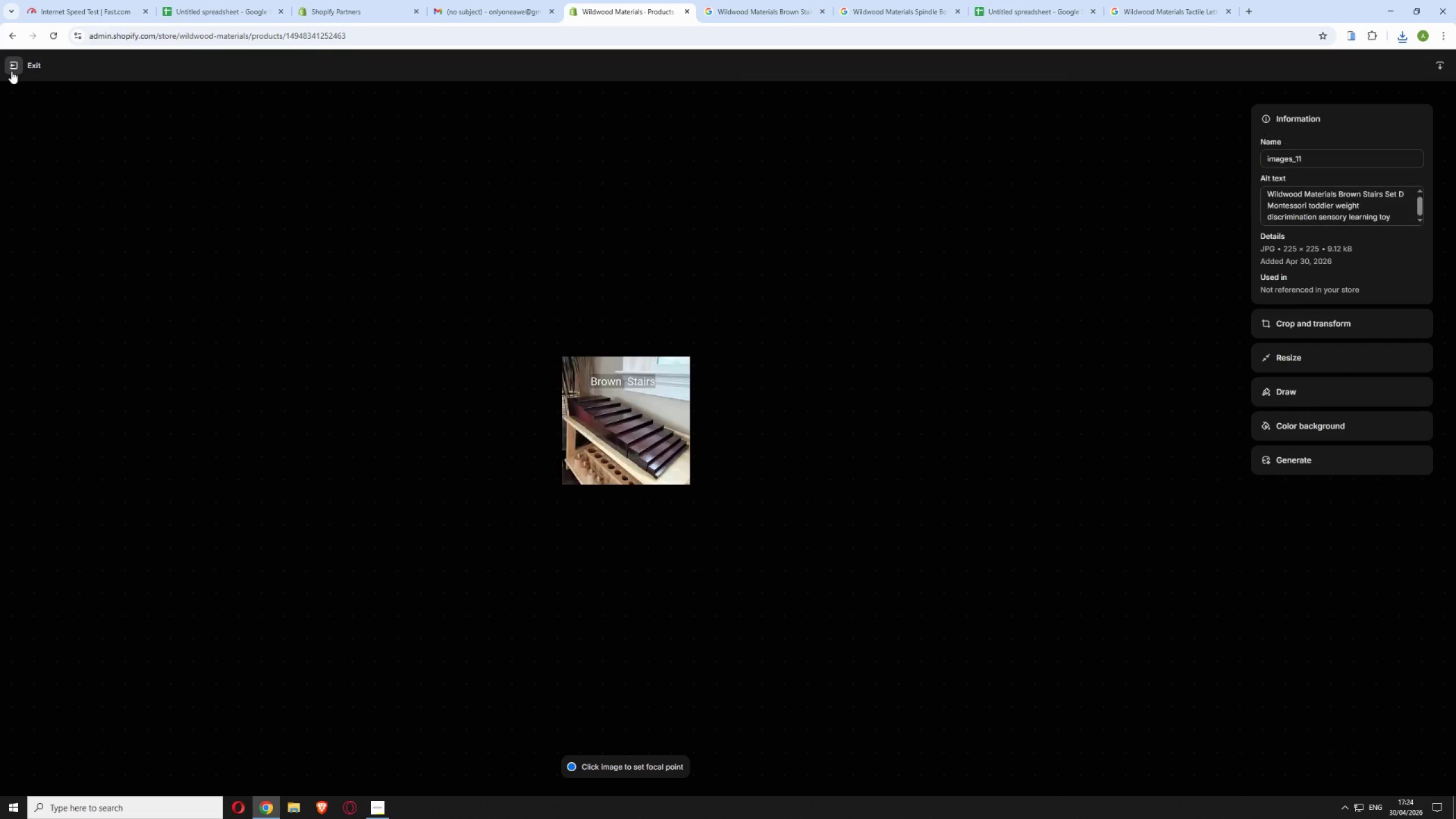 
left_click([11, 71])
 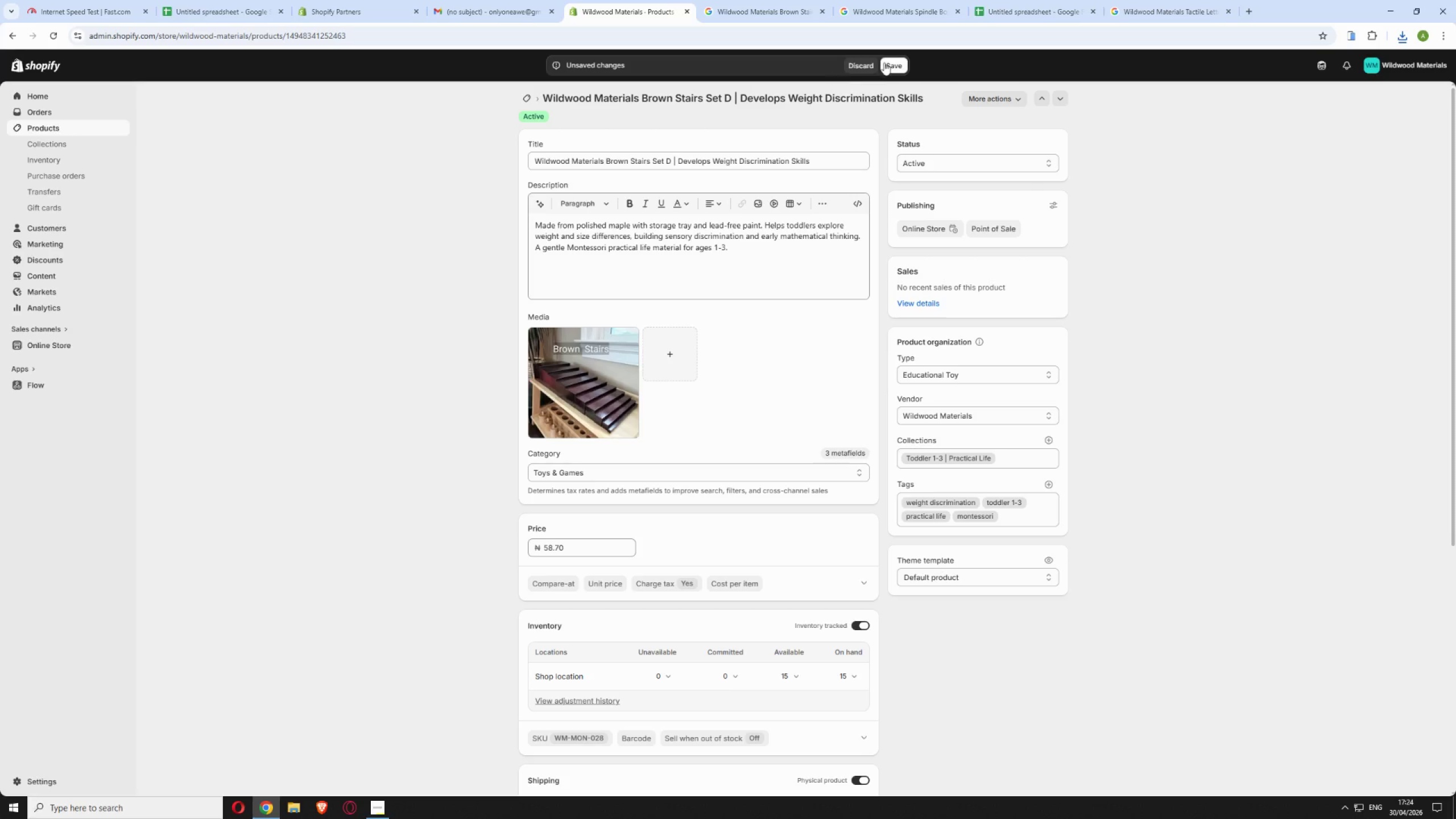 
left_click([887, 62])
 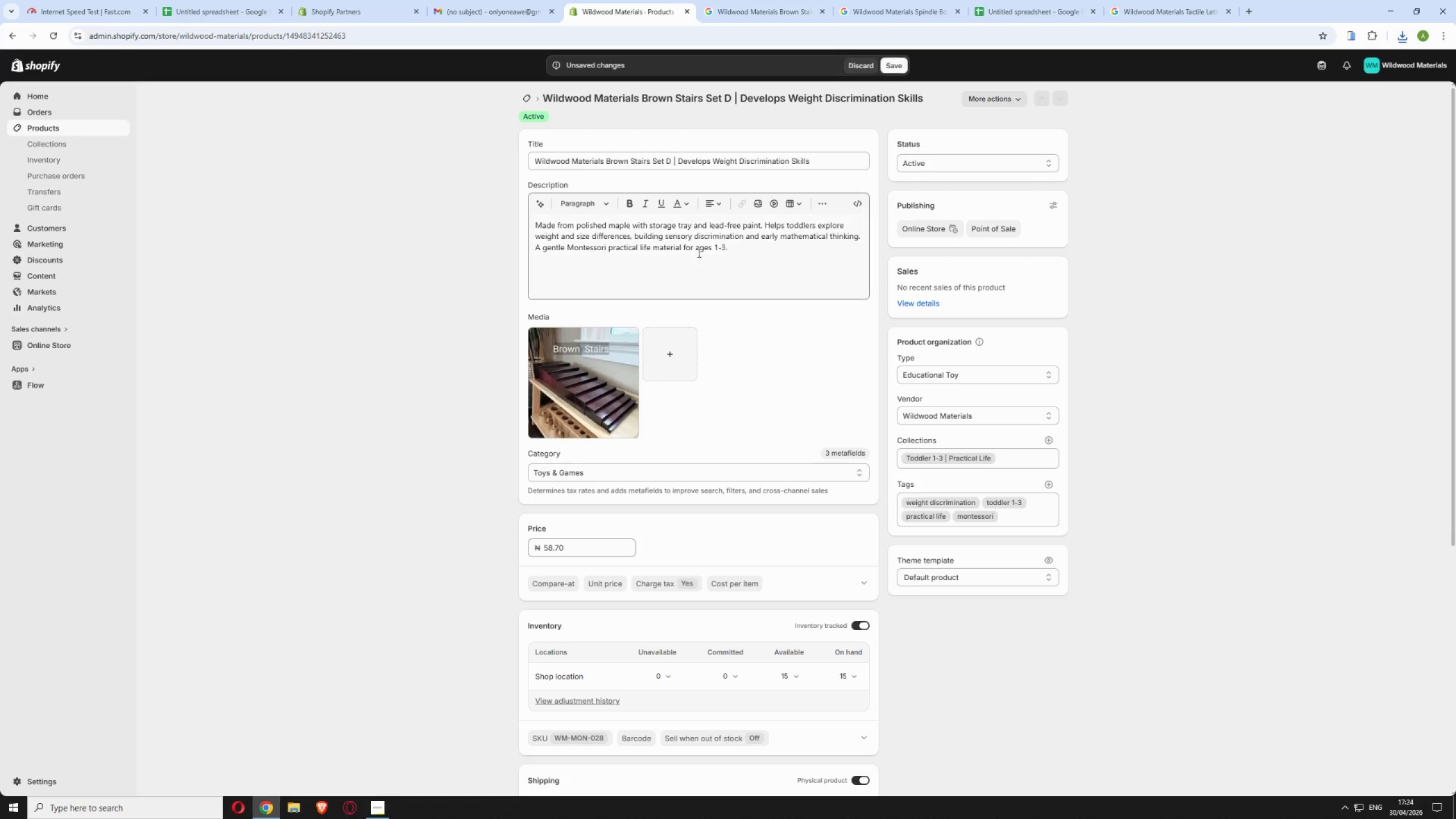 
scroll: coordinate [686, 253], scroll_direction: up, amount: 3.0
 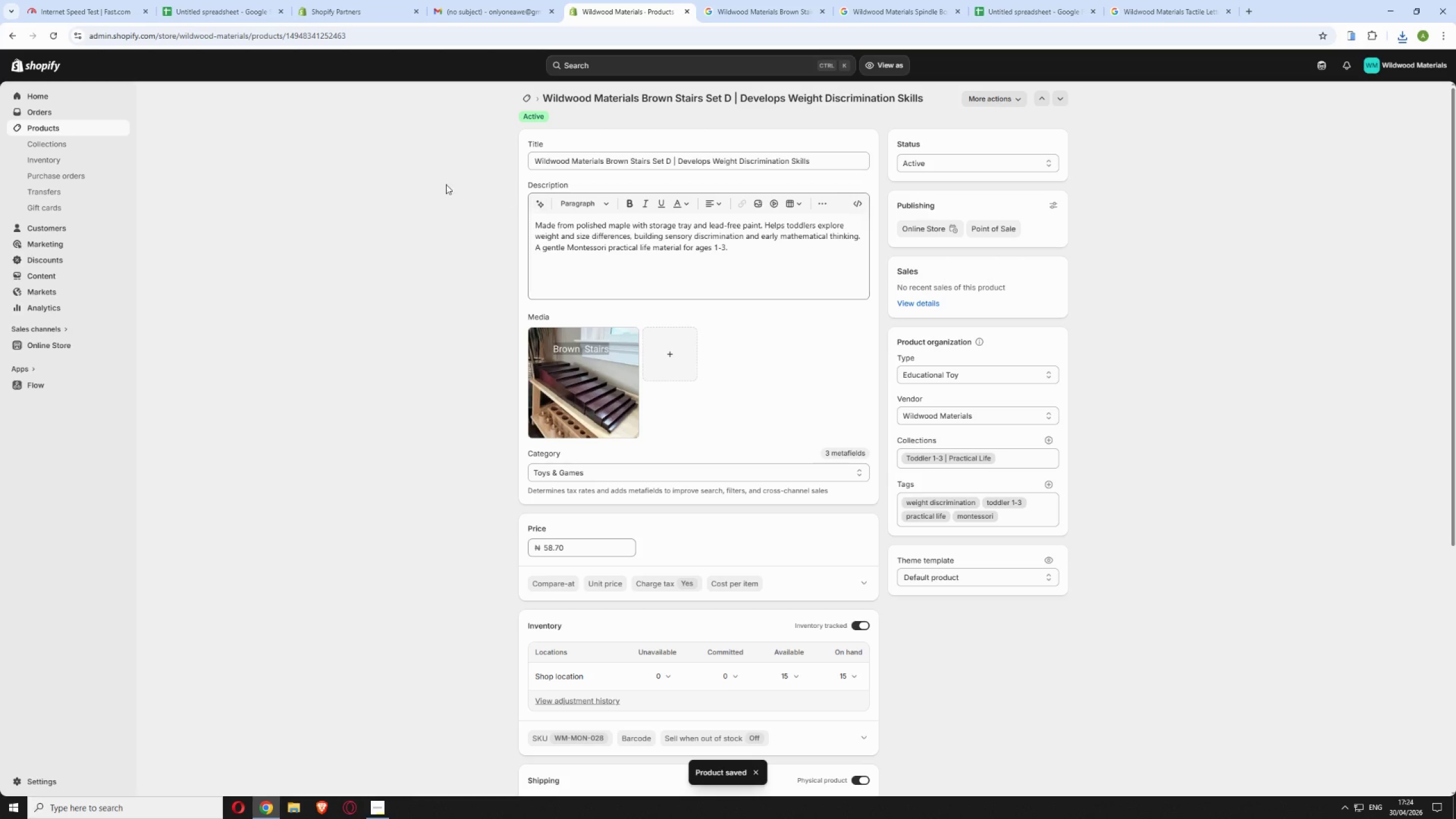 
left_click_drag(start_coordinate=[410, 40], to_coordinate=[287, 30])
 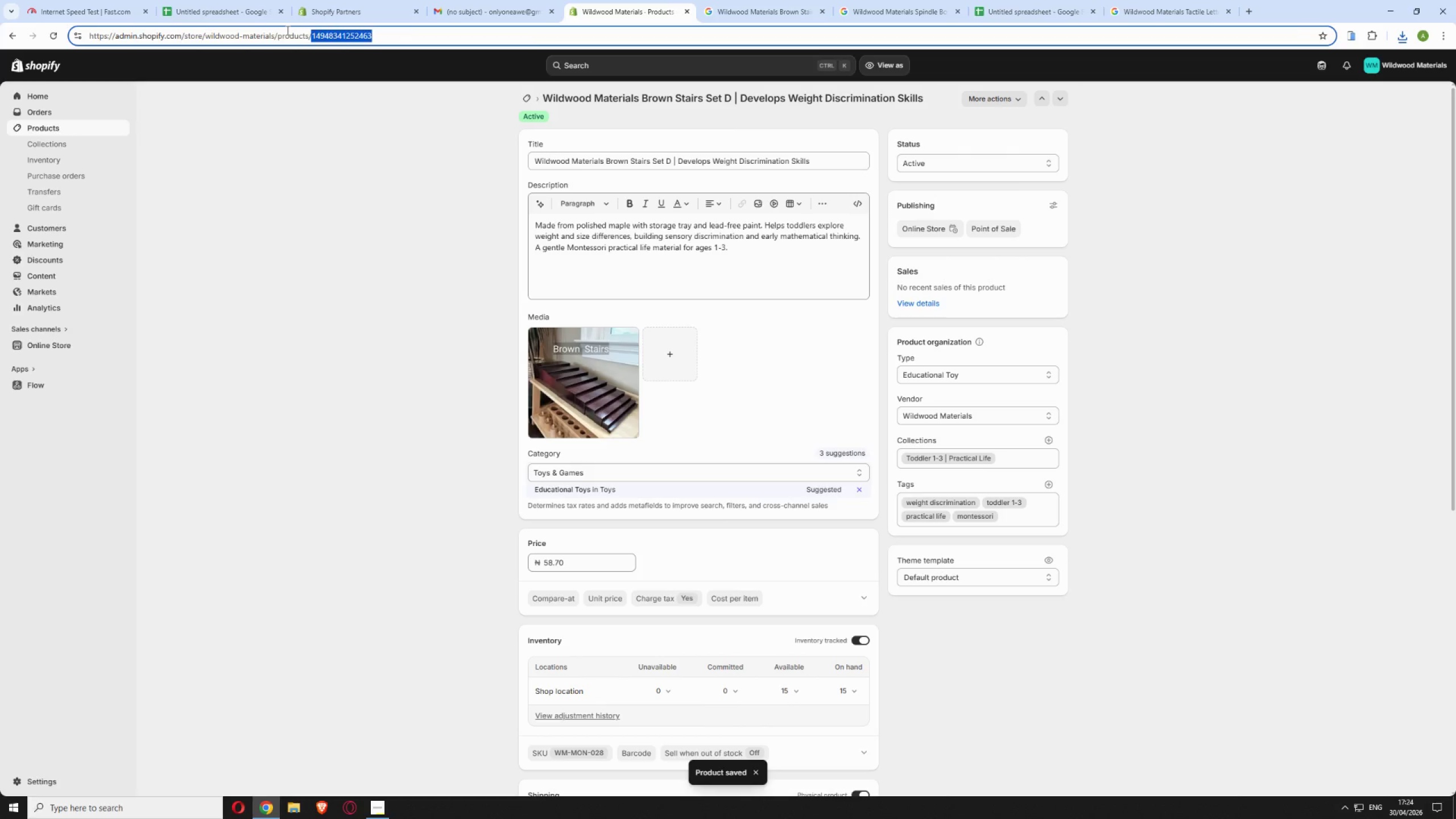 
key(Backspace)
 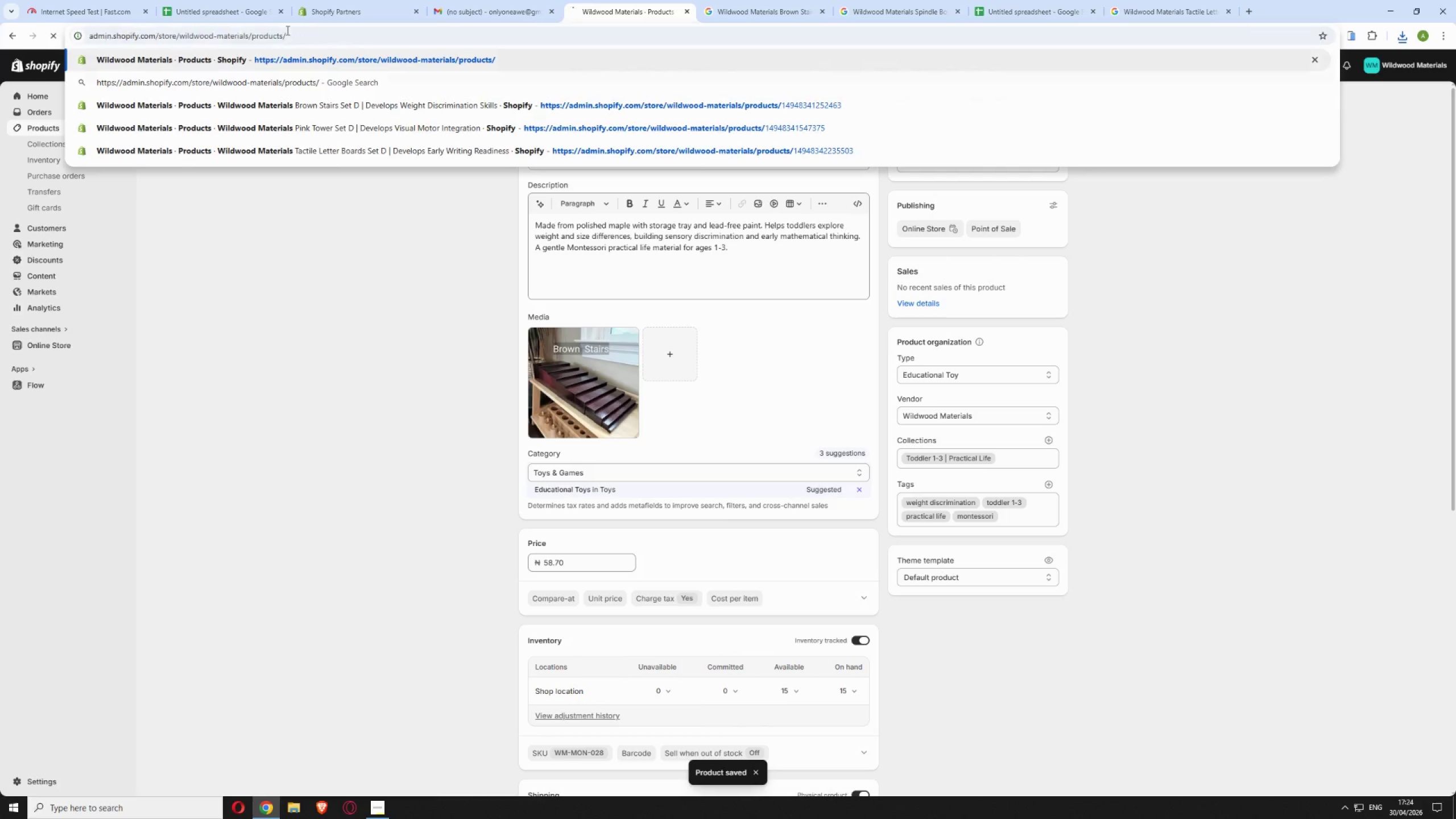 
key(Enter)
 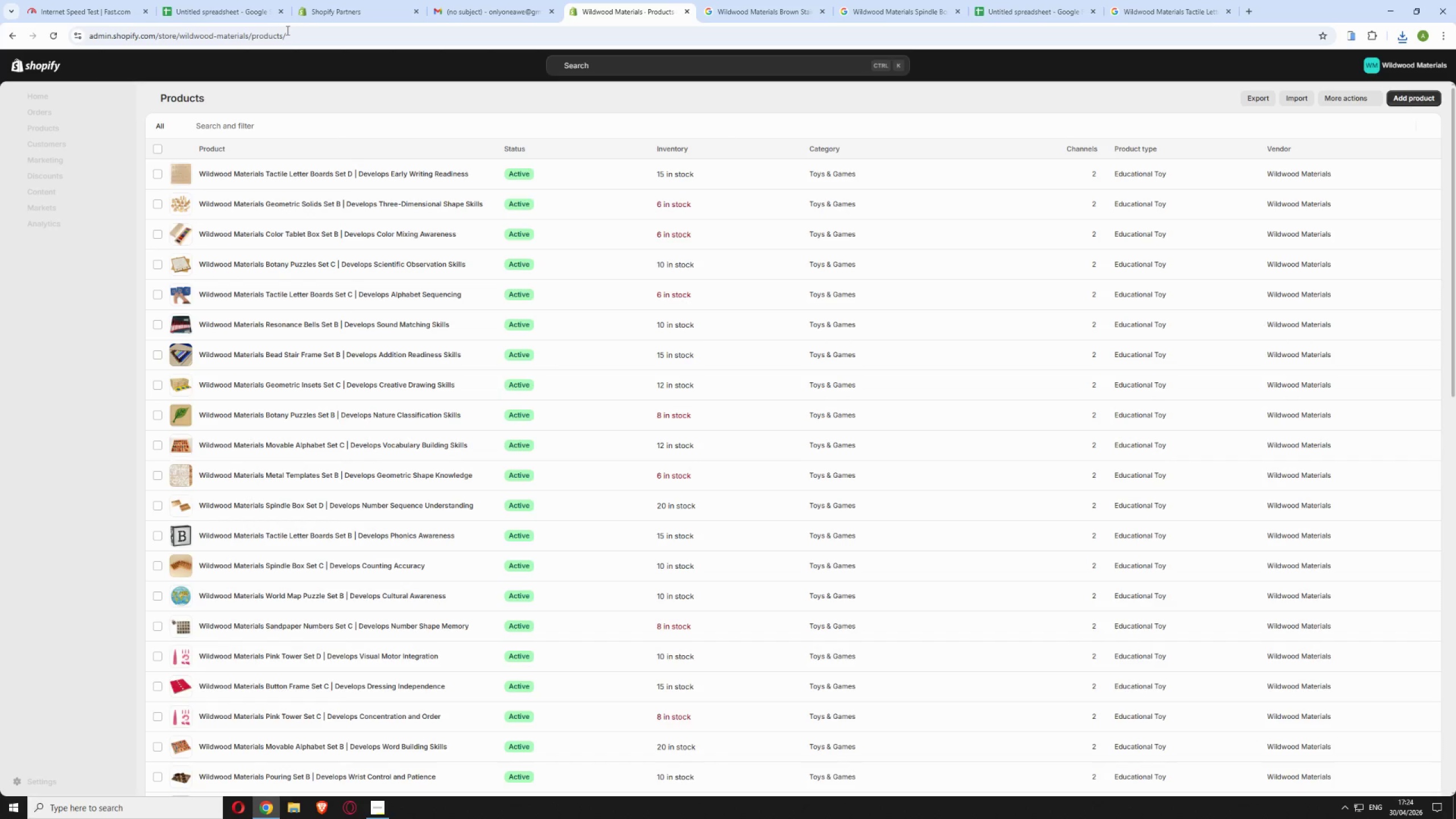 
wait(20.53)
 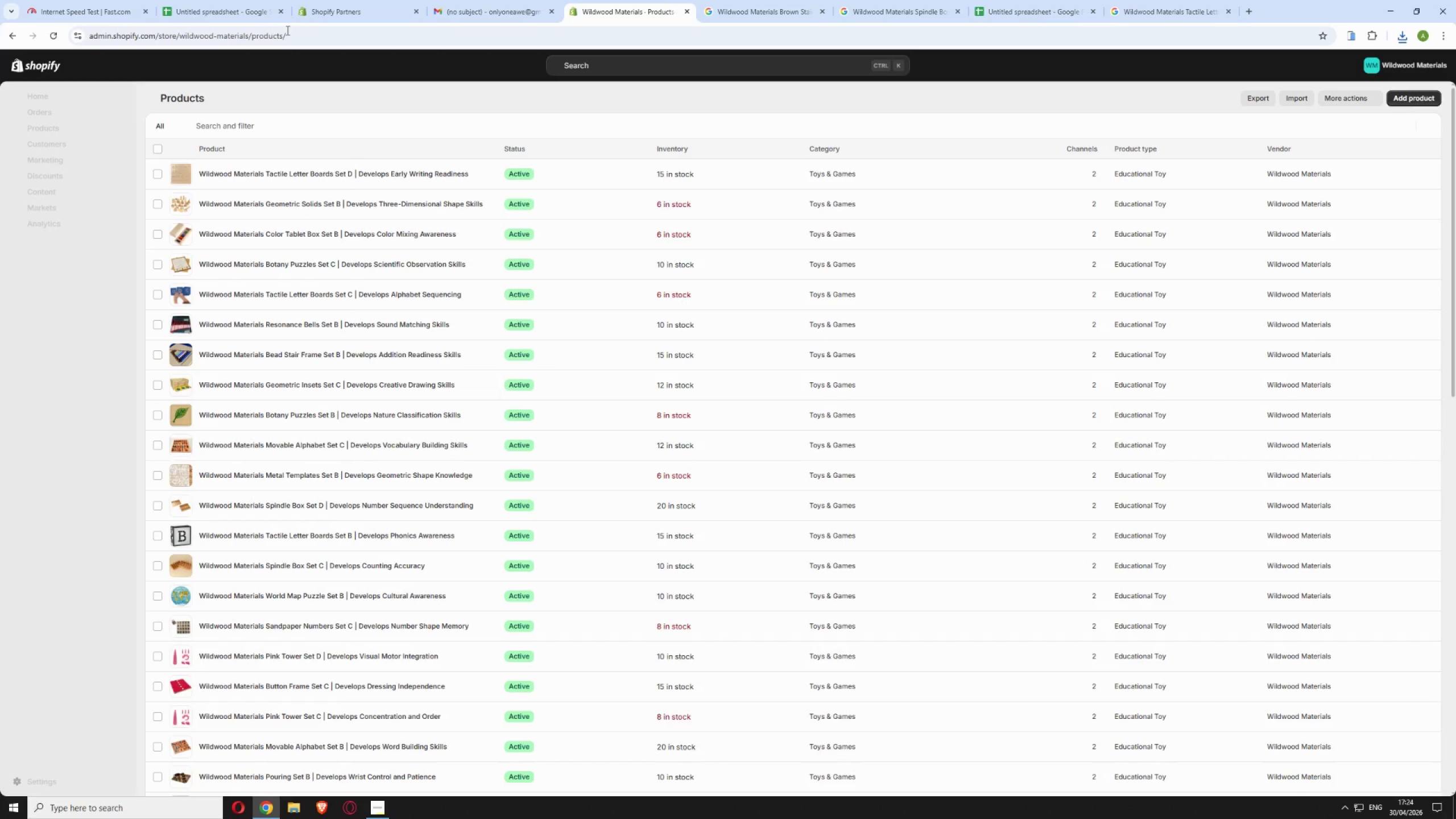 
scroll: coordinate [503, 361], scroll_direction: down, amount: 7.0
 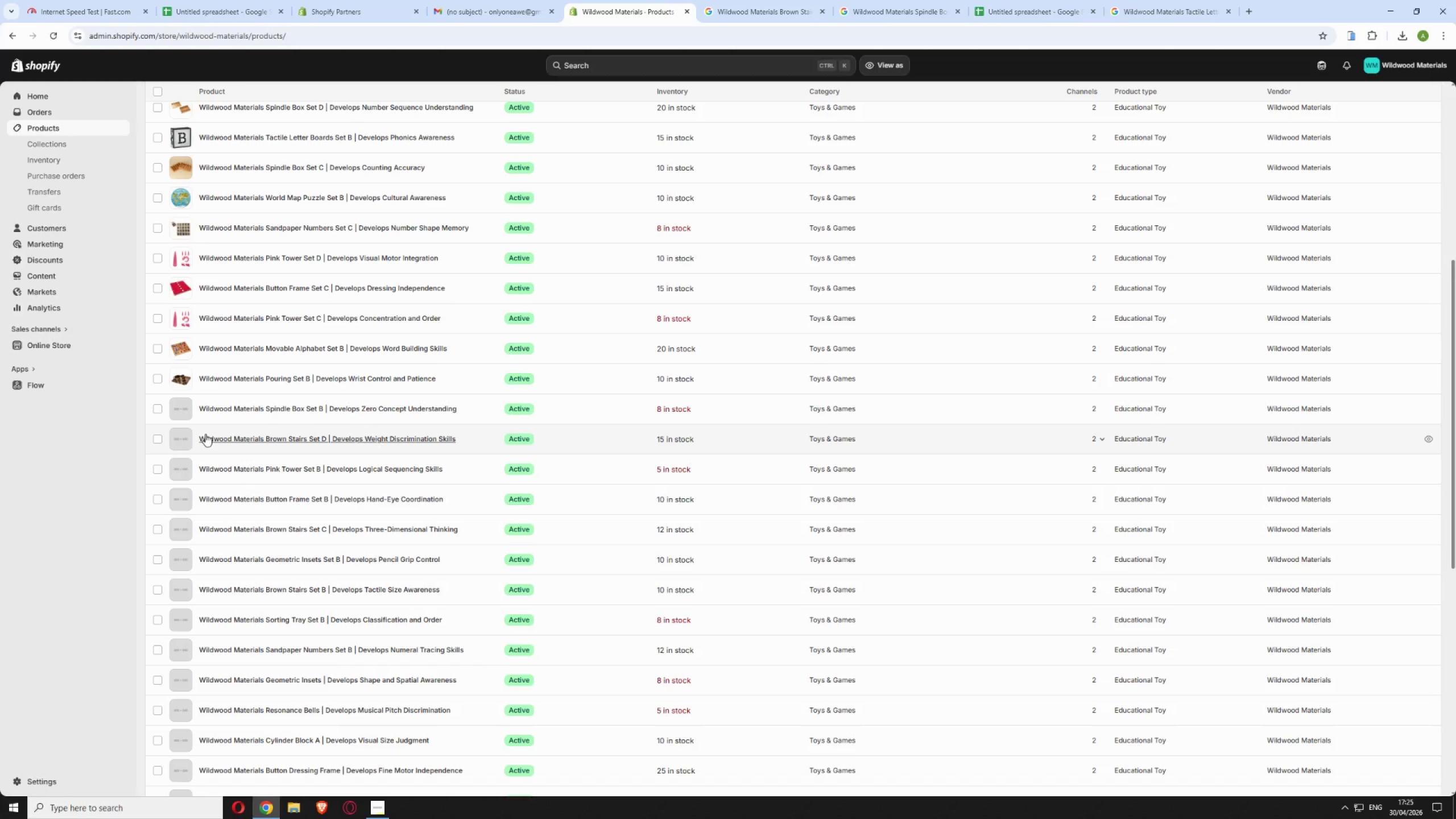 
wait(7.09)
 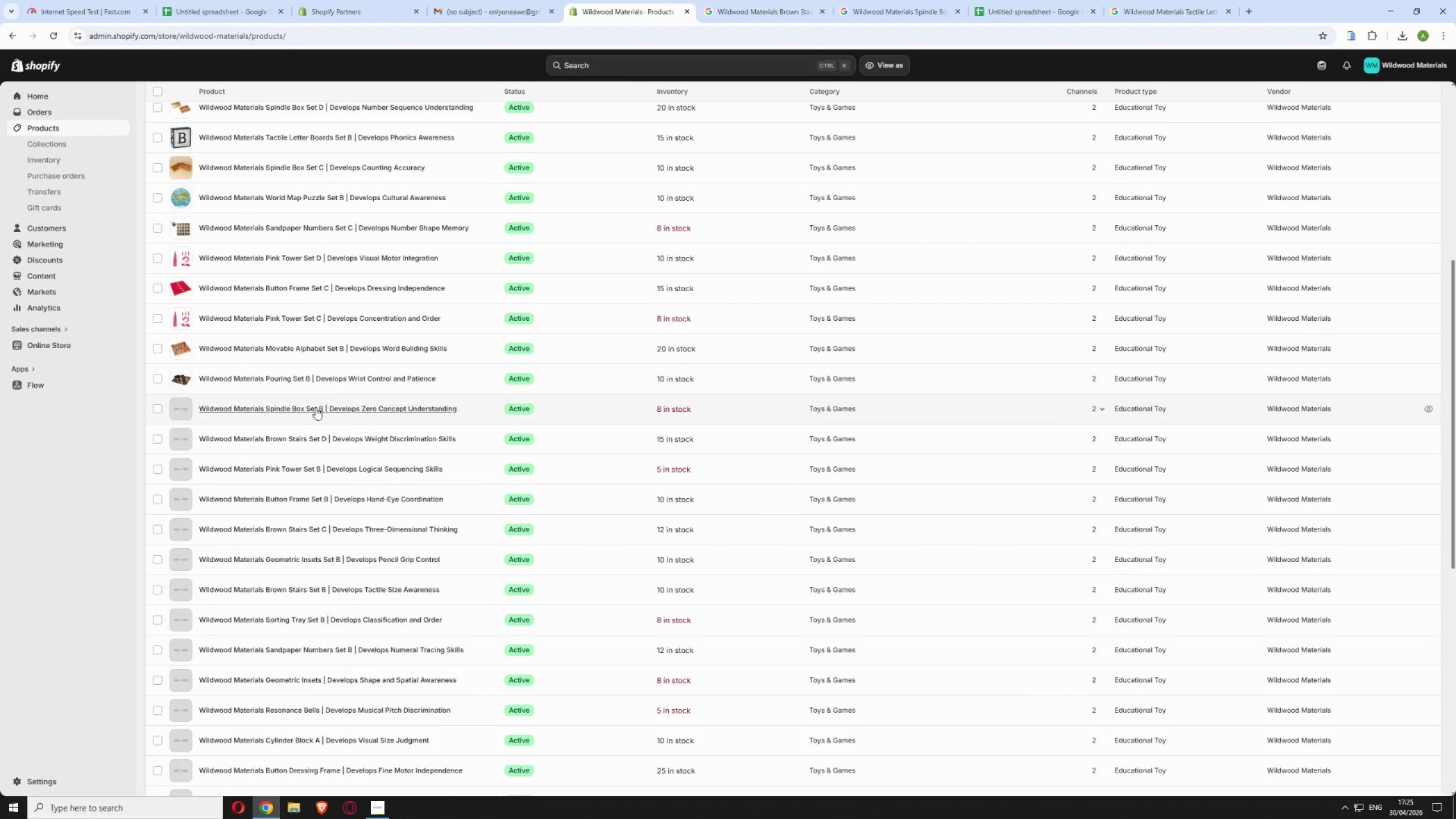 
left_click([576, 441])
 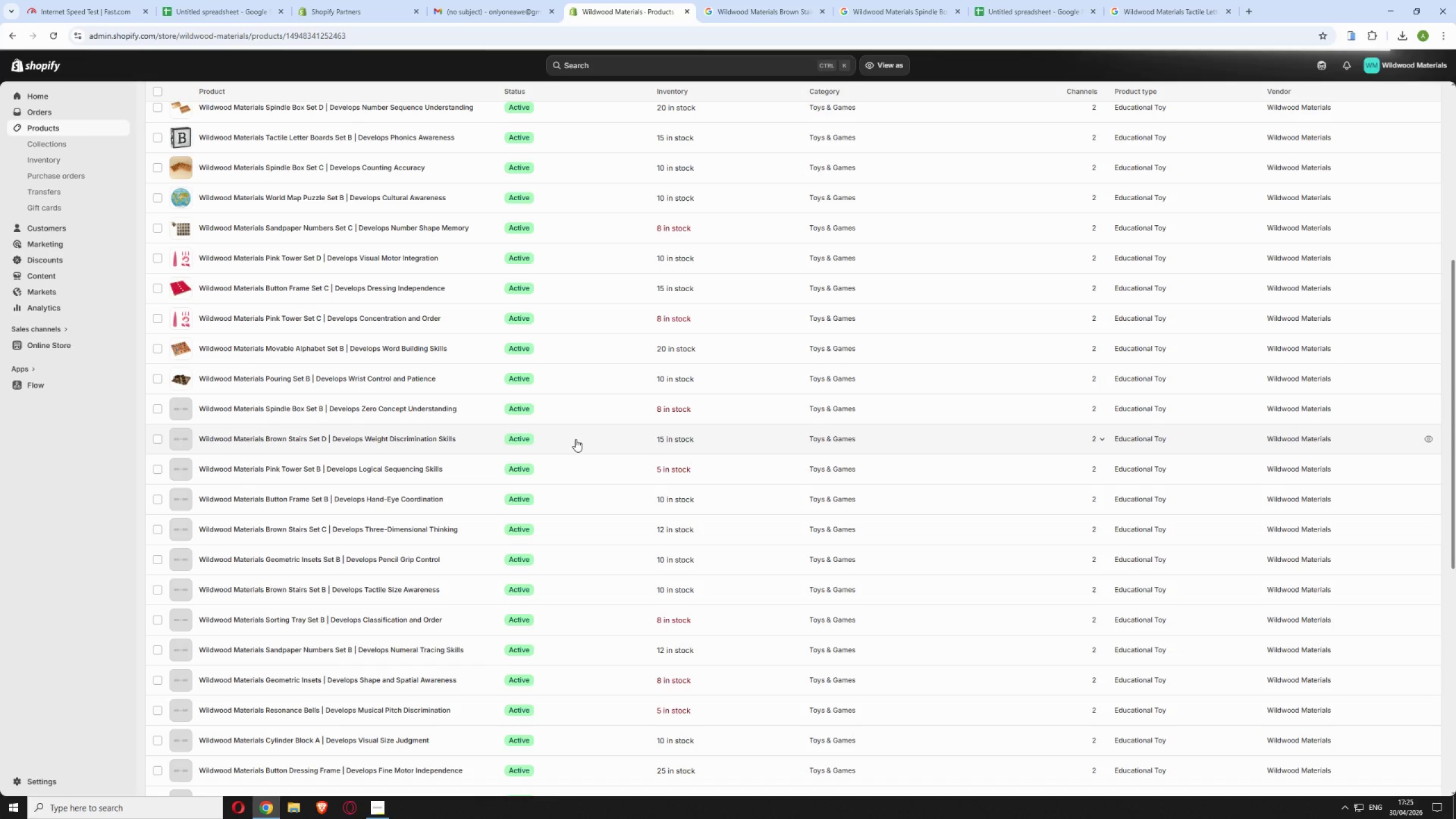 
wait(22.95)
 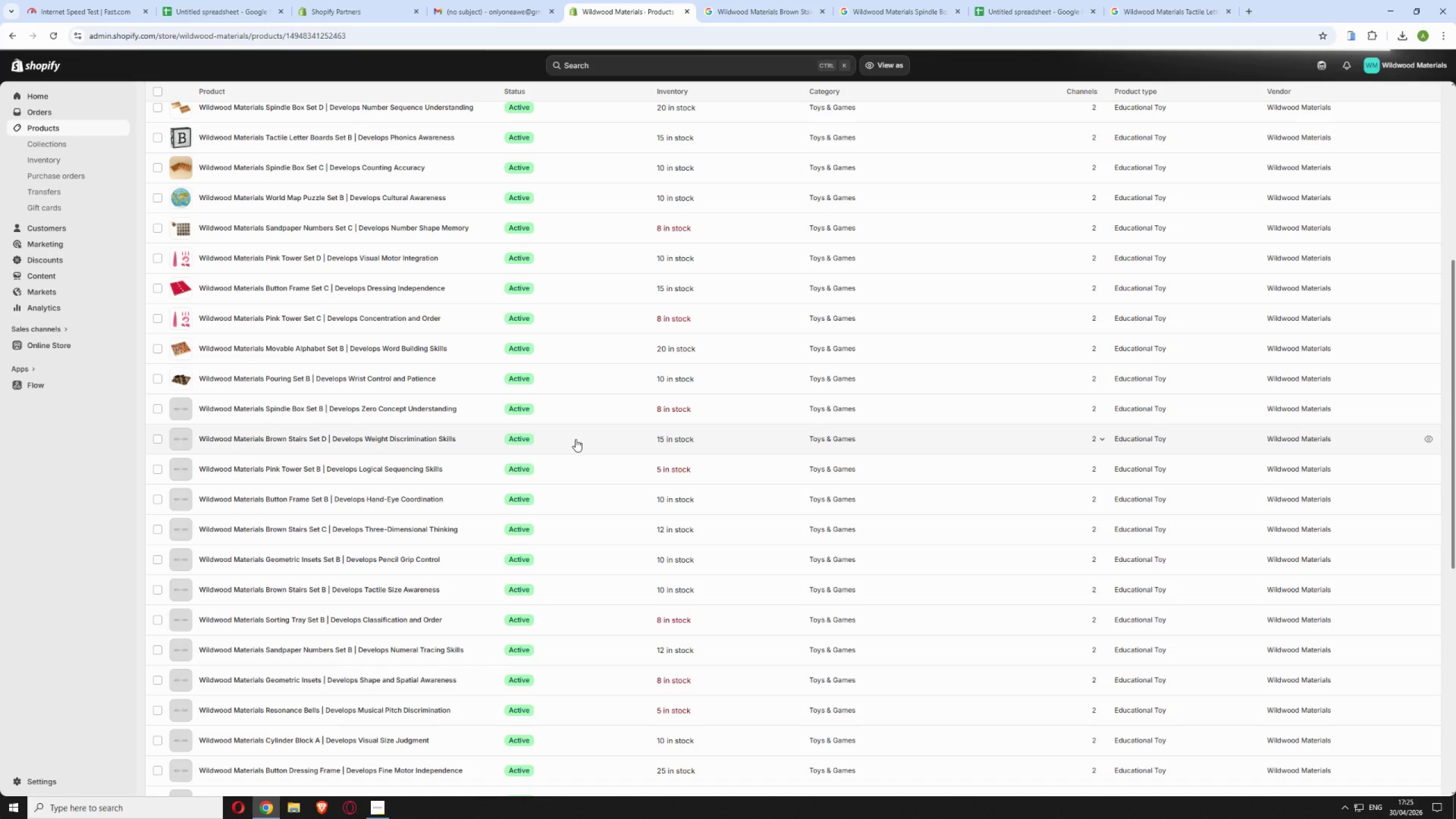 
left_click_drag(start_coordinate=[402, 33], to_coordinate=[283, 35])
 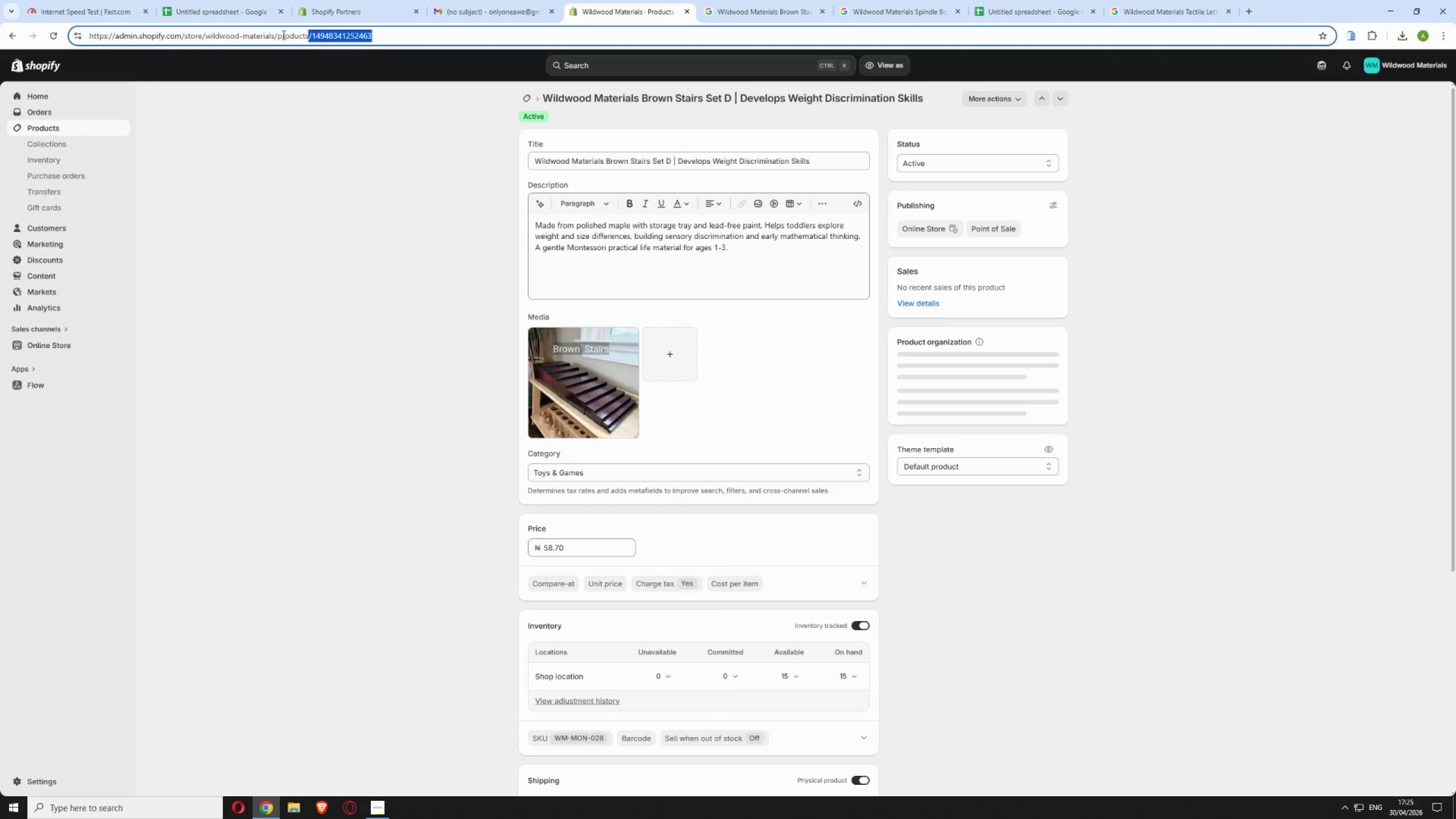 
key(Backspace)
 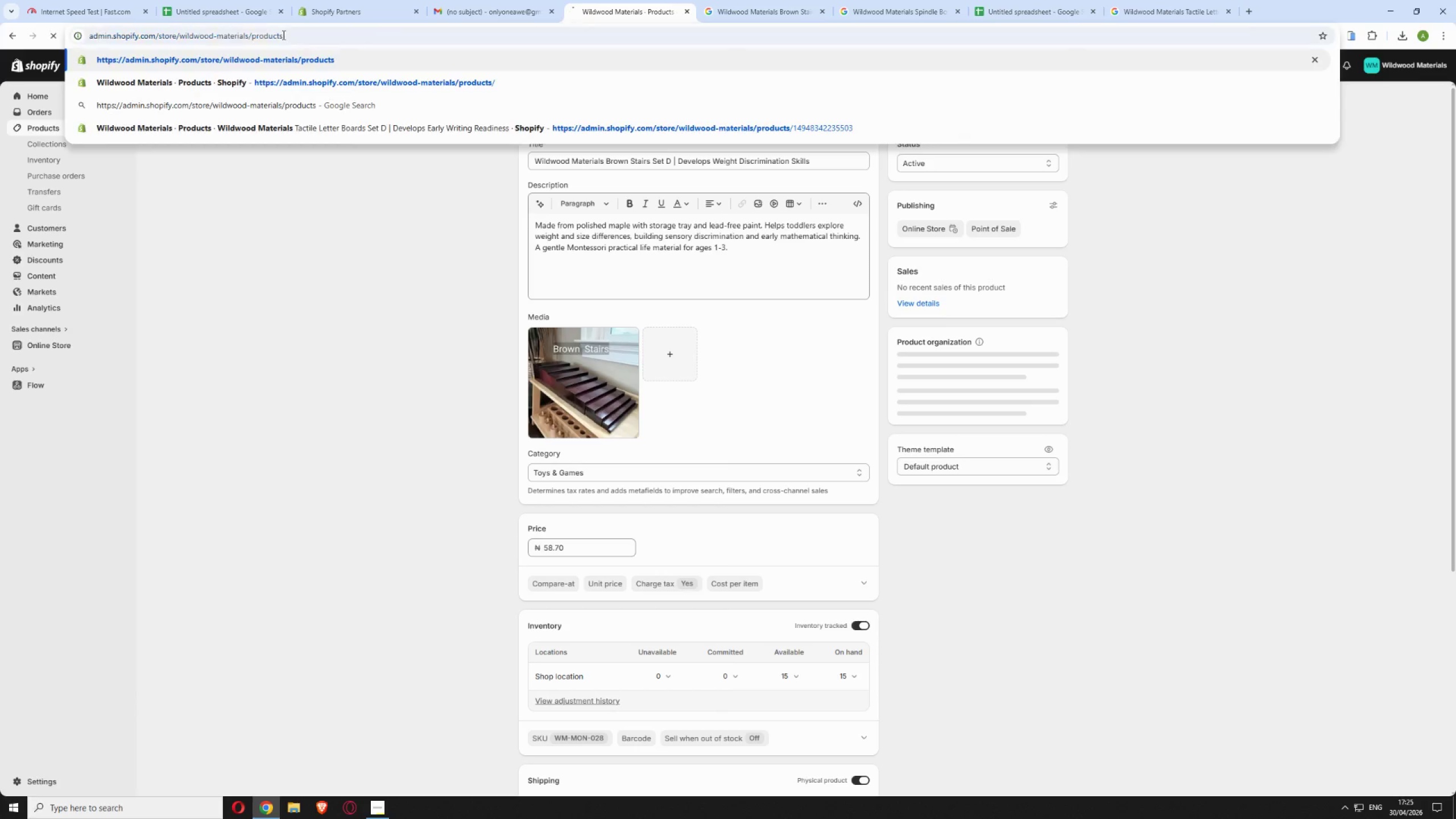 
key(Enter)
 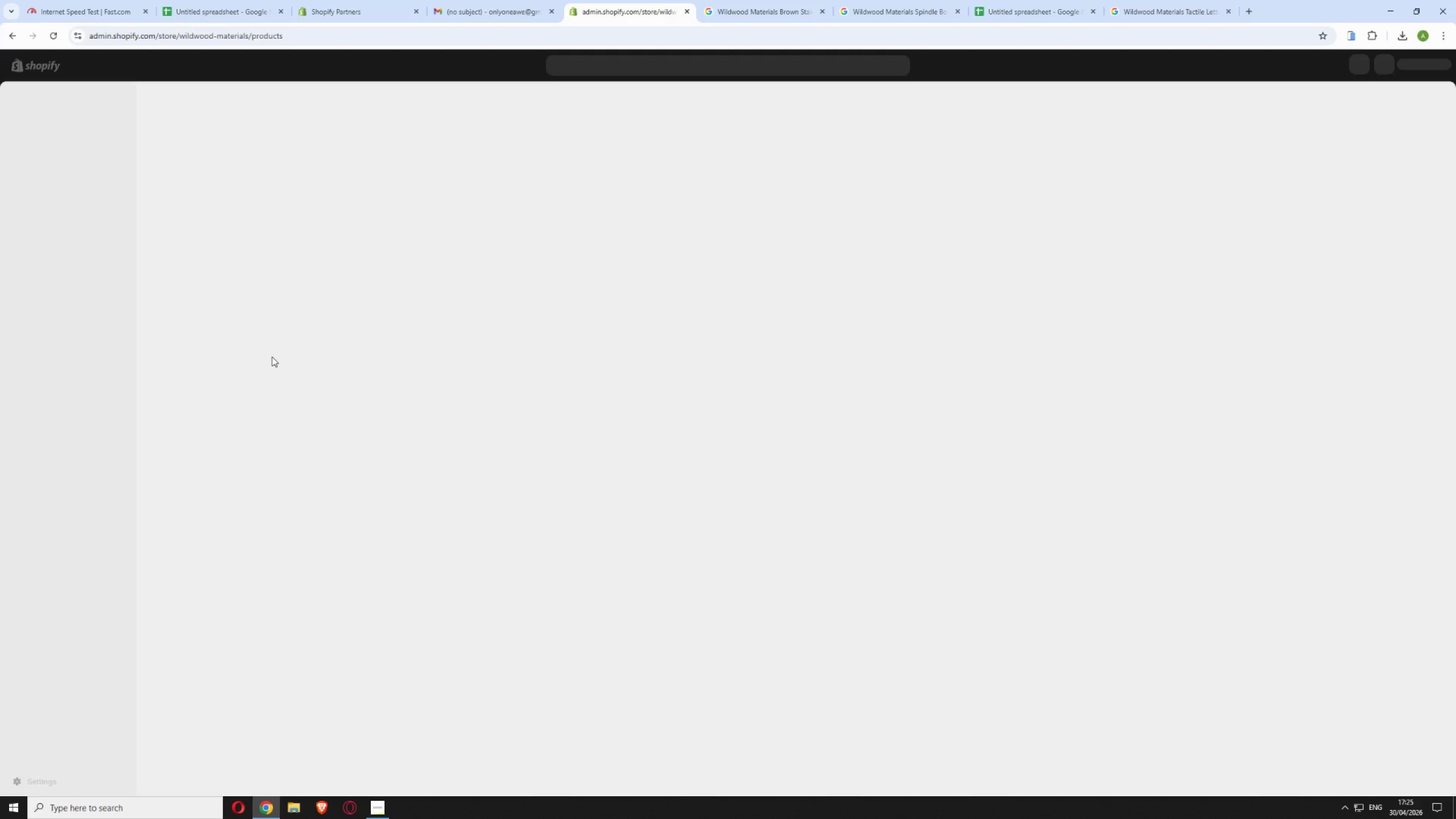 
wait(13.19)
 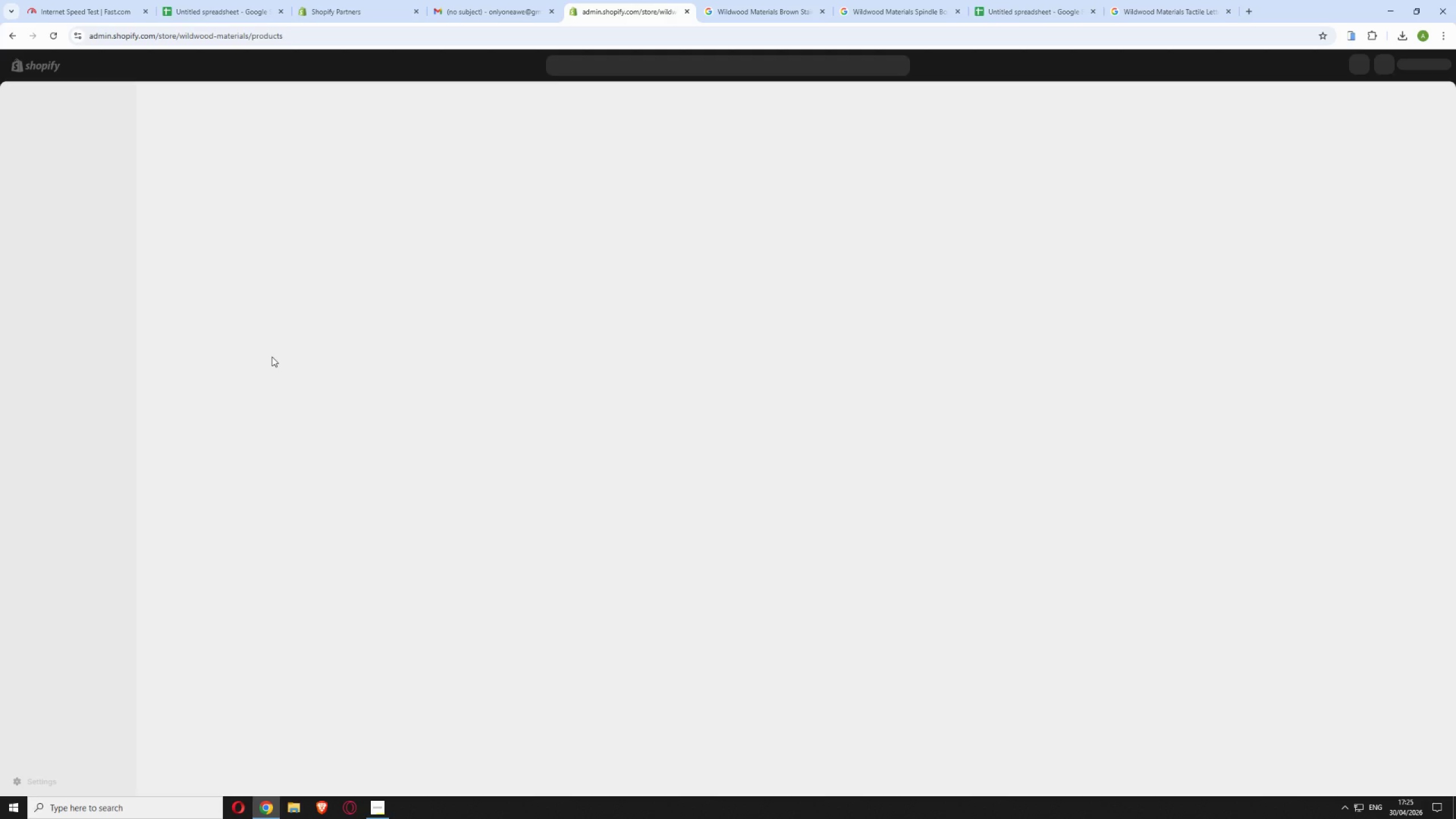 
scroll: coordinate [377, 469], scroll_direction: down, amount: 3.0
 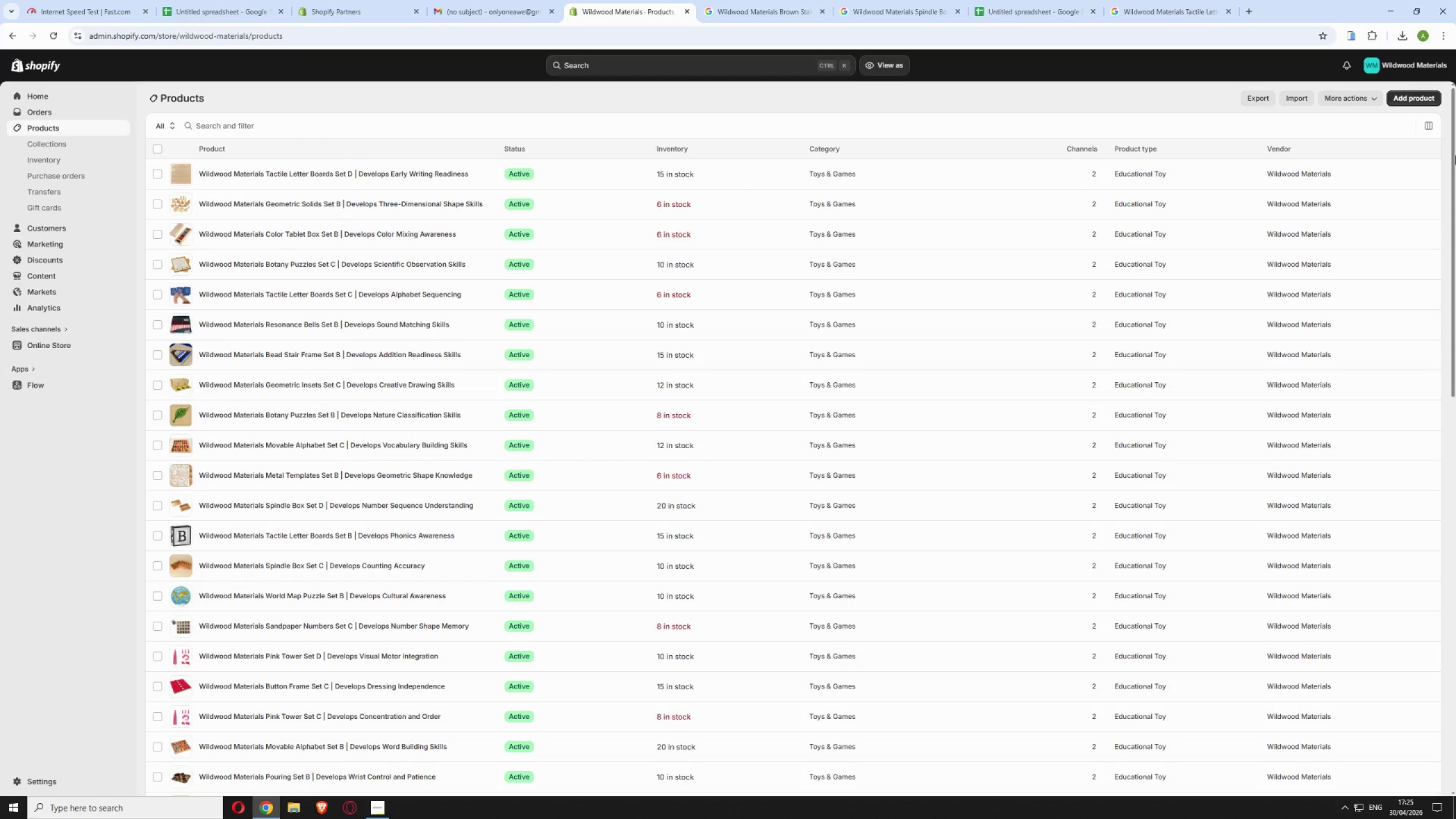 
left_click_drag(start_coordinate=[1455, 153], to_coordinate=[1455, 453])
 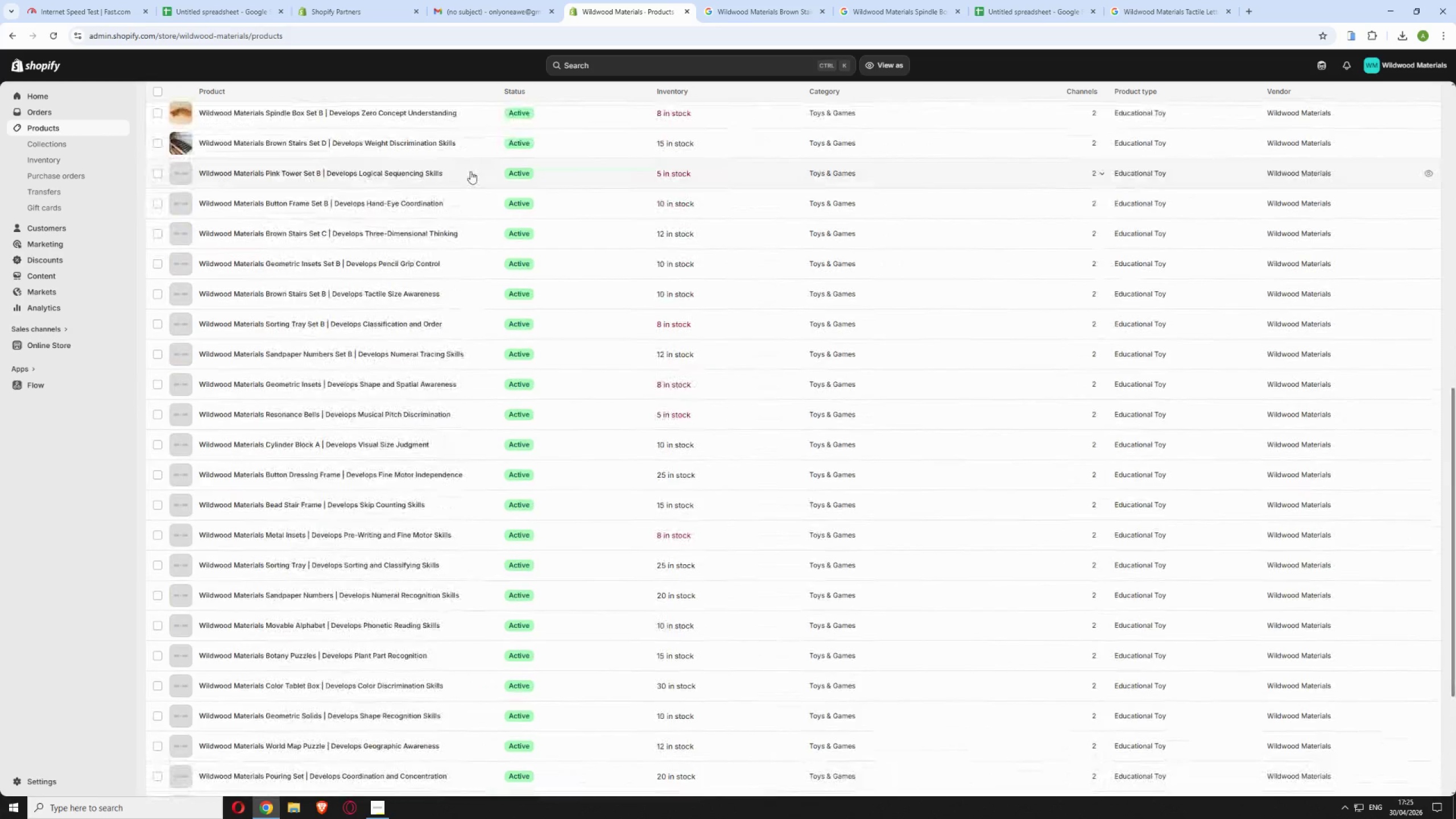 
left_click([470, 171])
 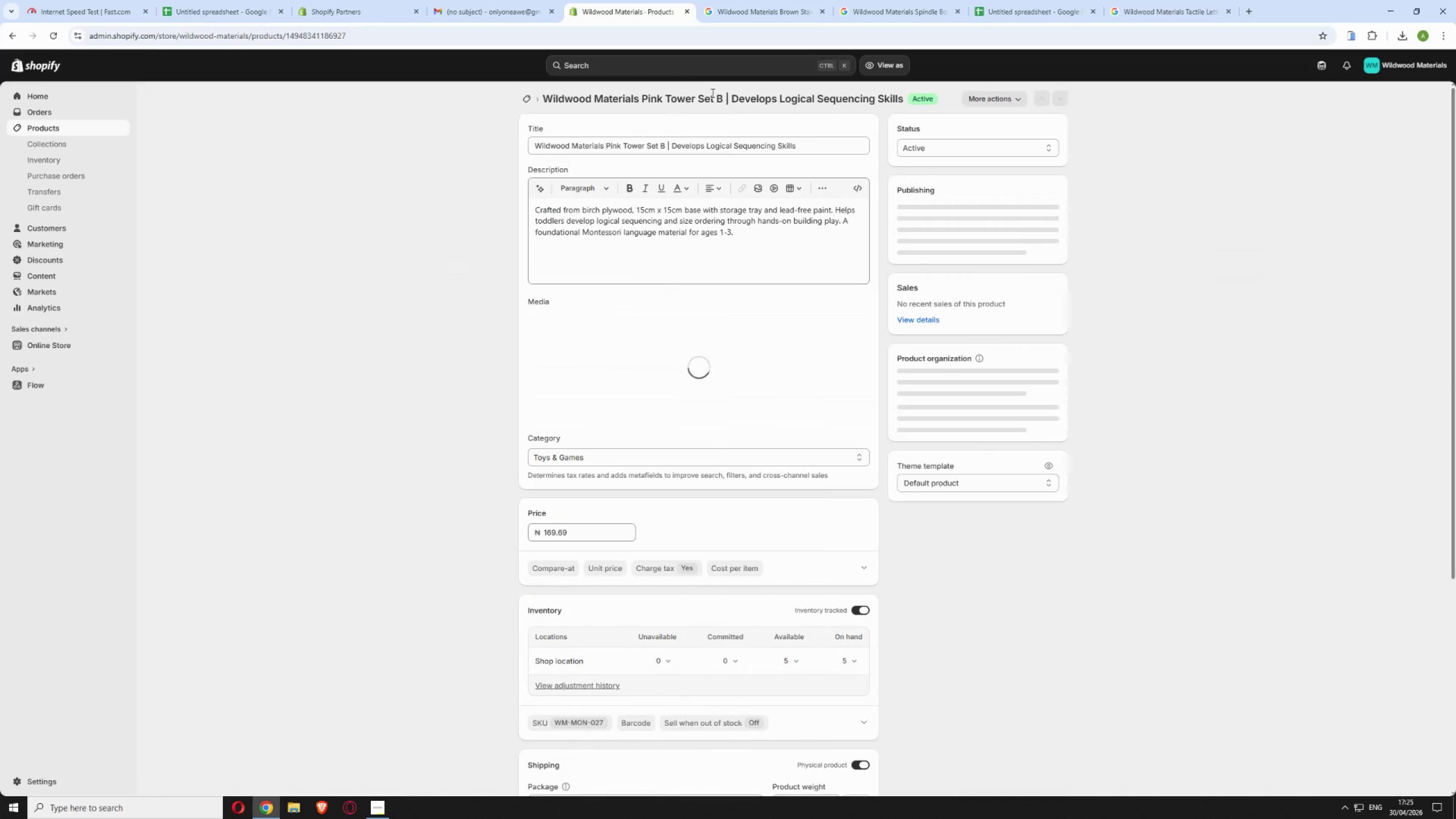 
mouse_move([692, 177])
 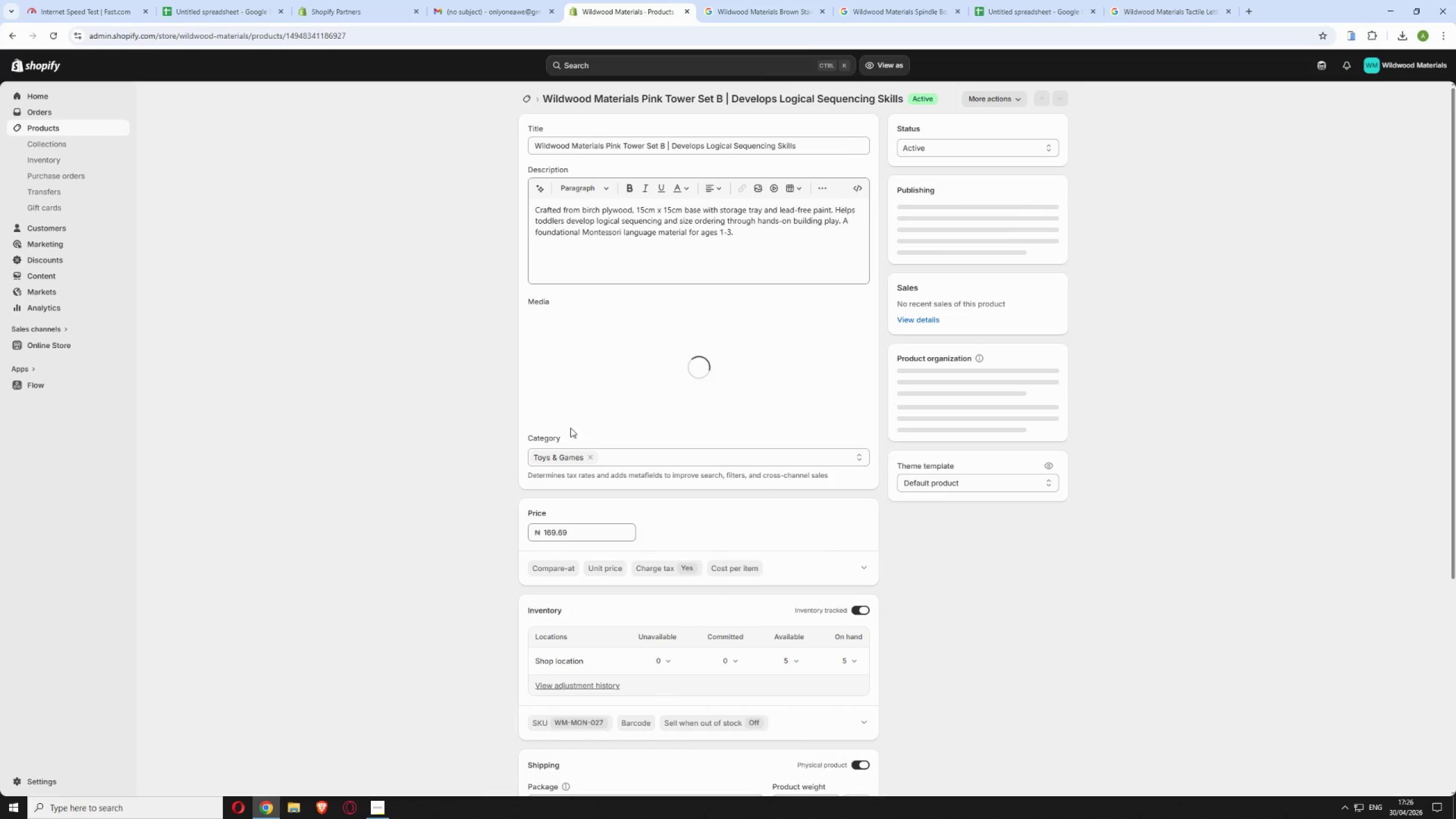 
mouse_move([688, 344])
 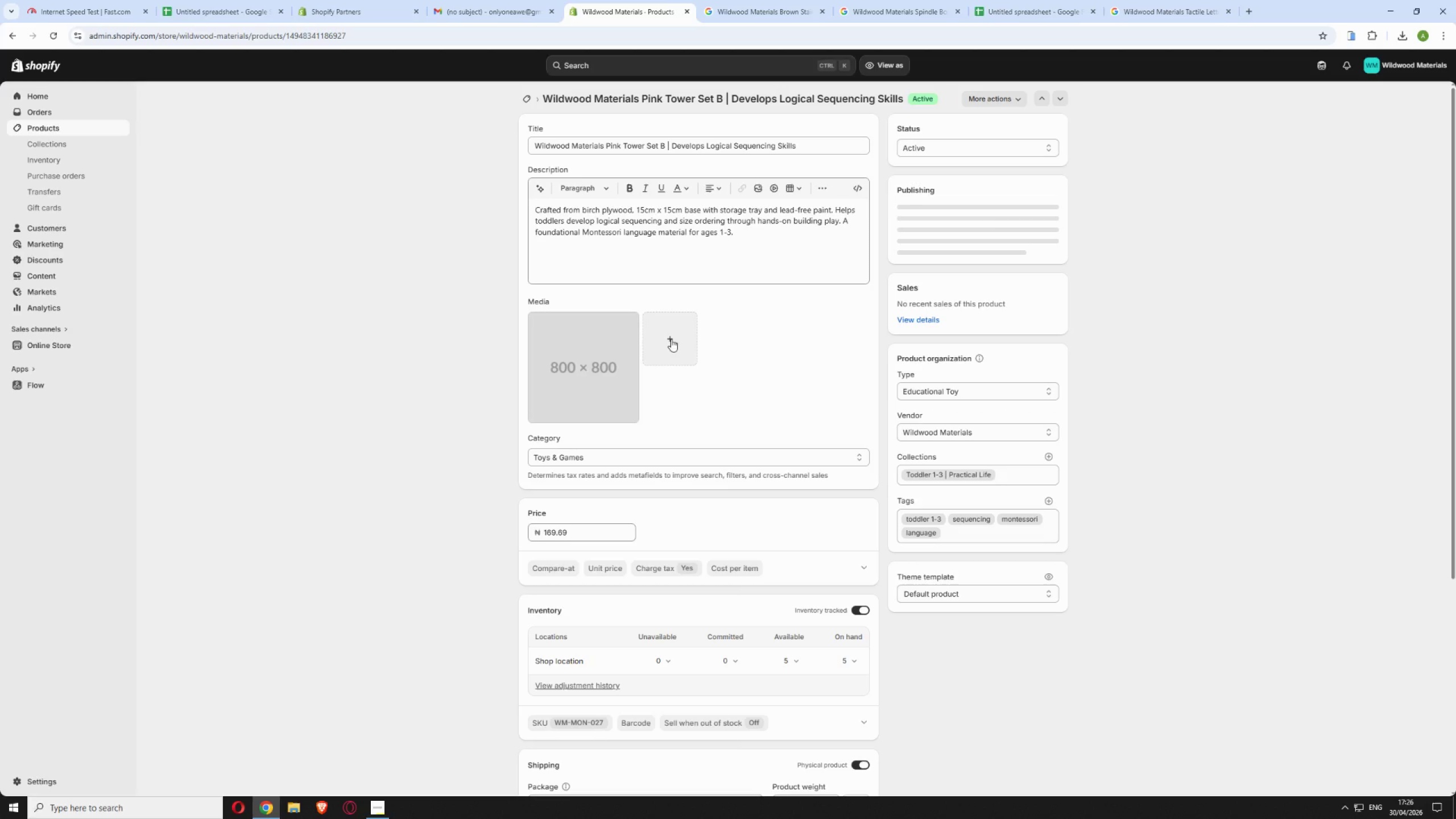 
left_click([671, 338])
 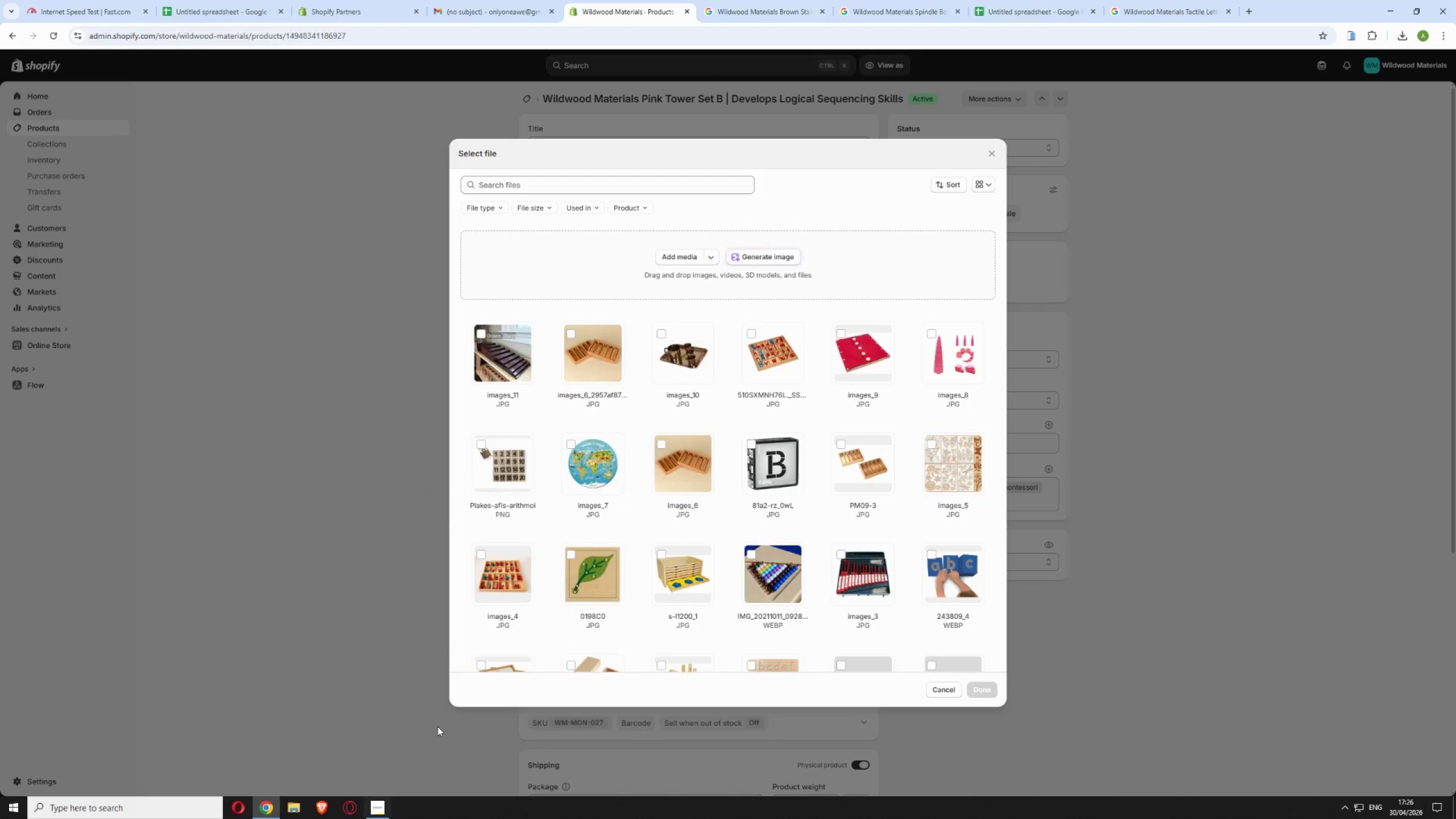 
wait(6.3)
 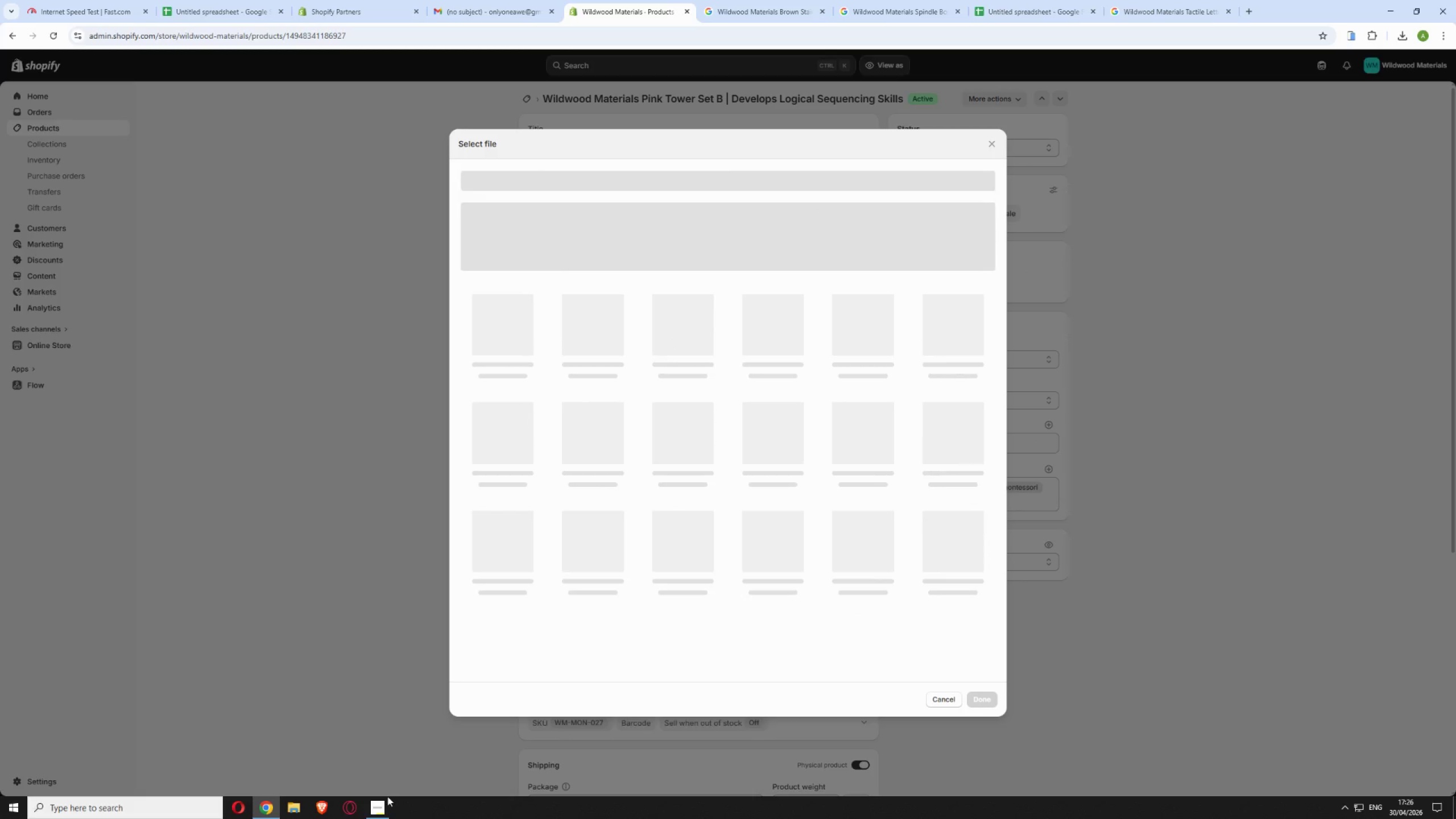 
left_click([936, 344])
 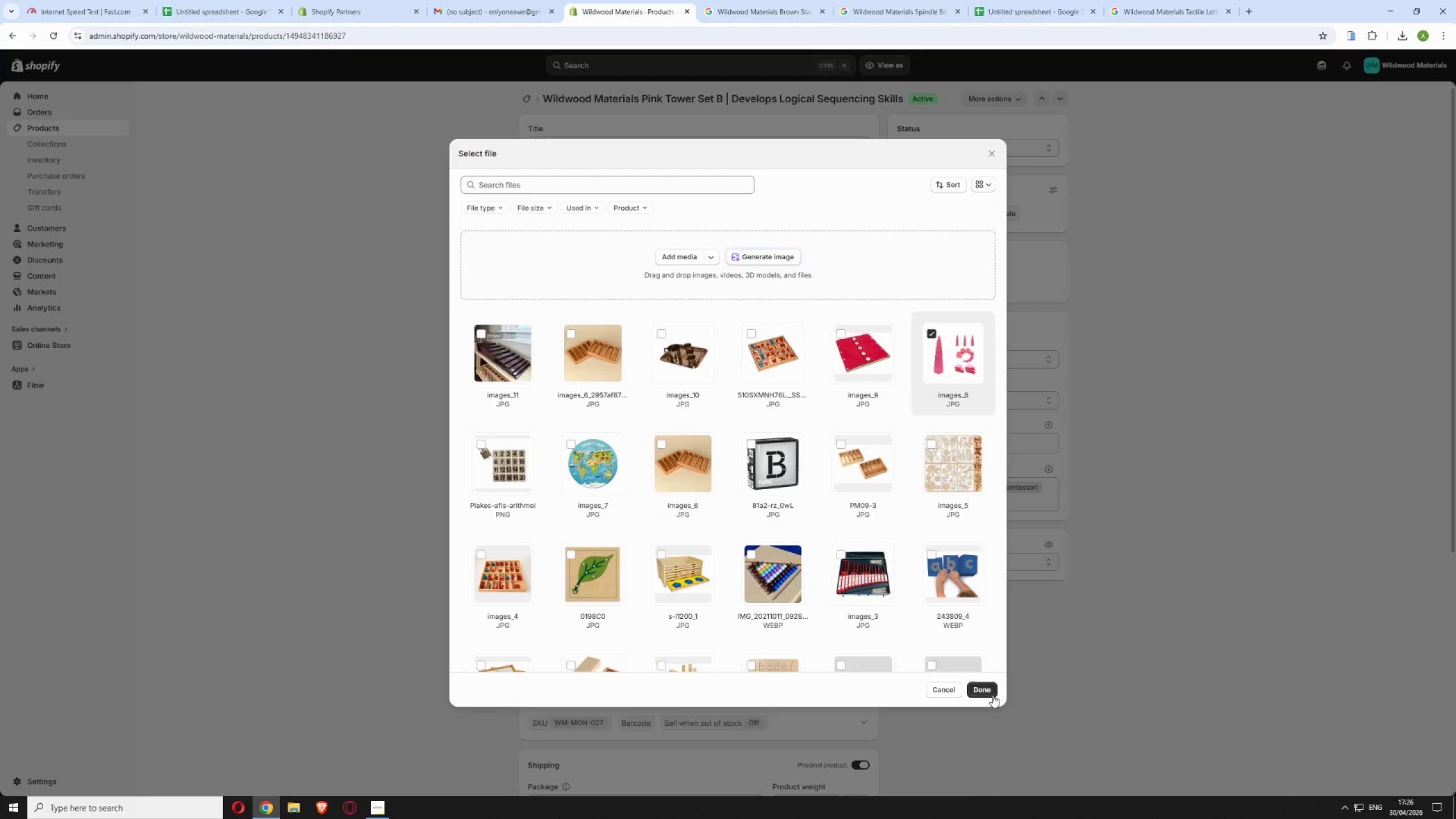 
left_click([985, 689])
 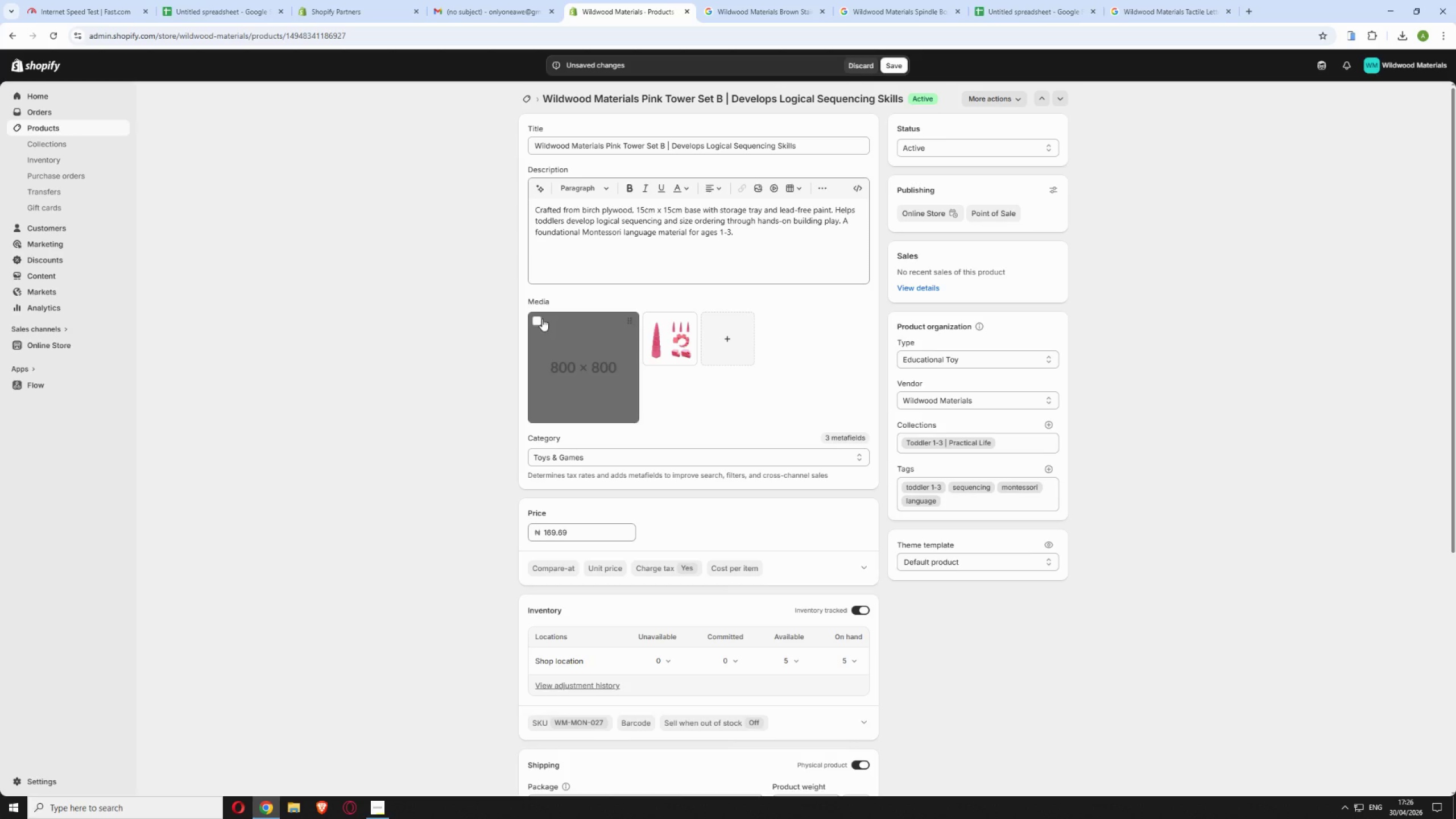 
left_click([535, 321])
 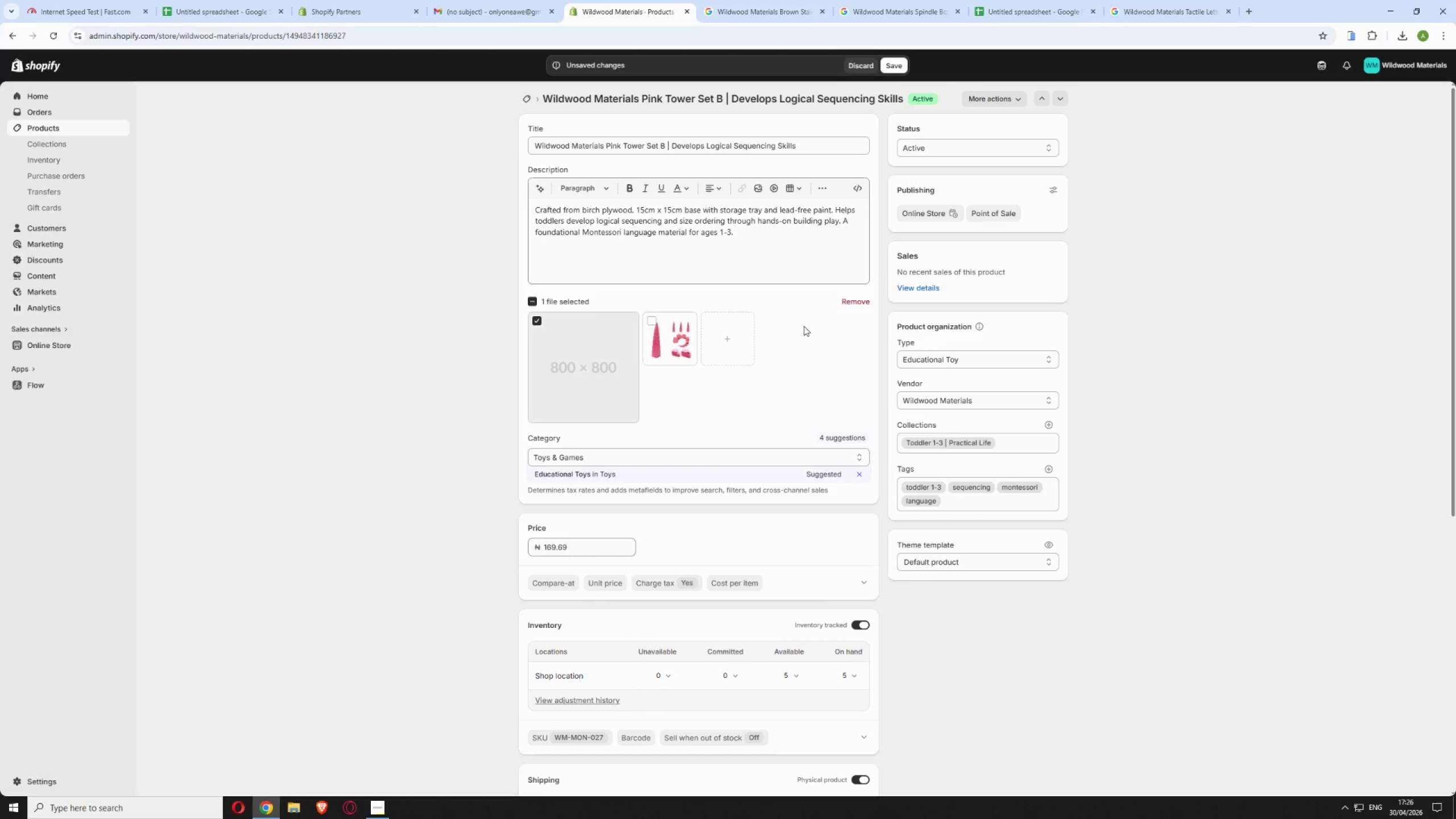 
left_click([860, 304])
 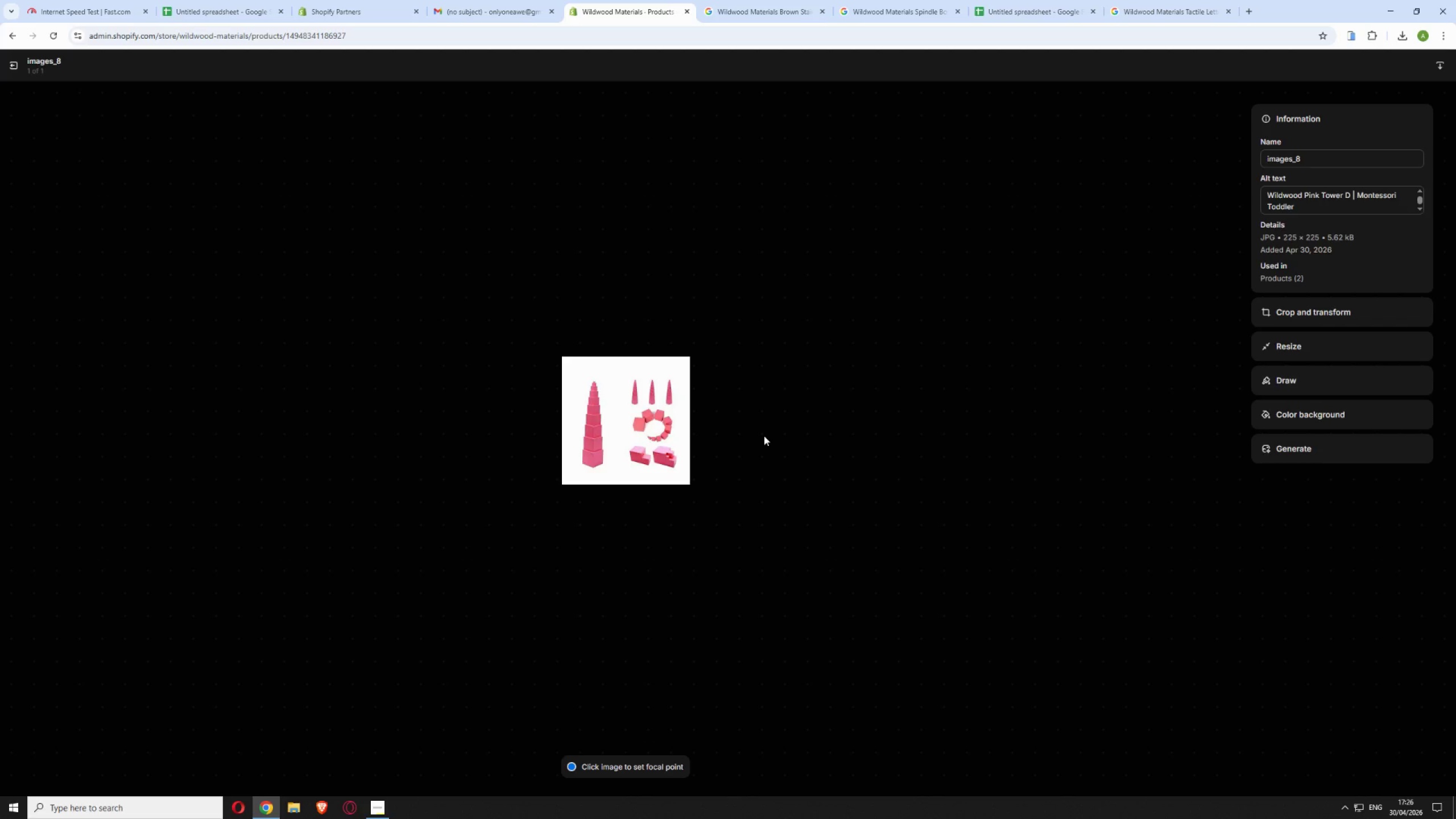 
wait(13.3)
 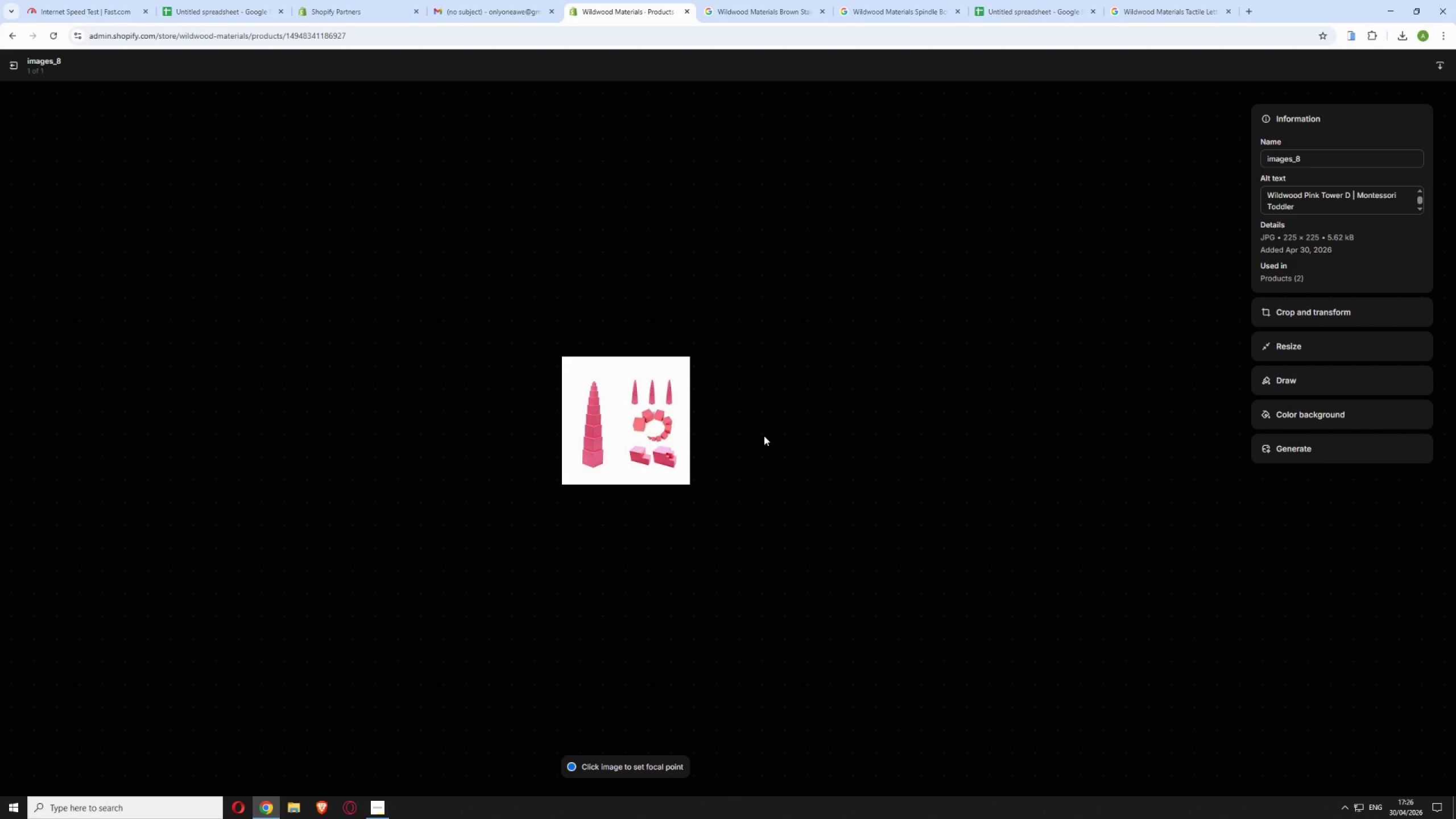 
left_click([14, 68])
 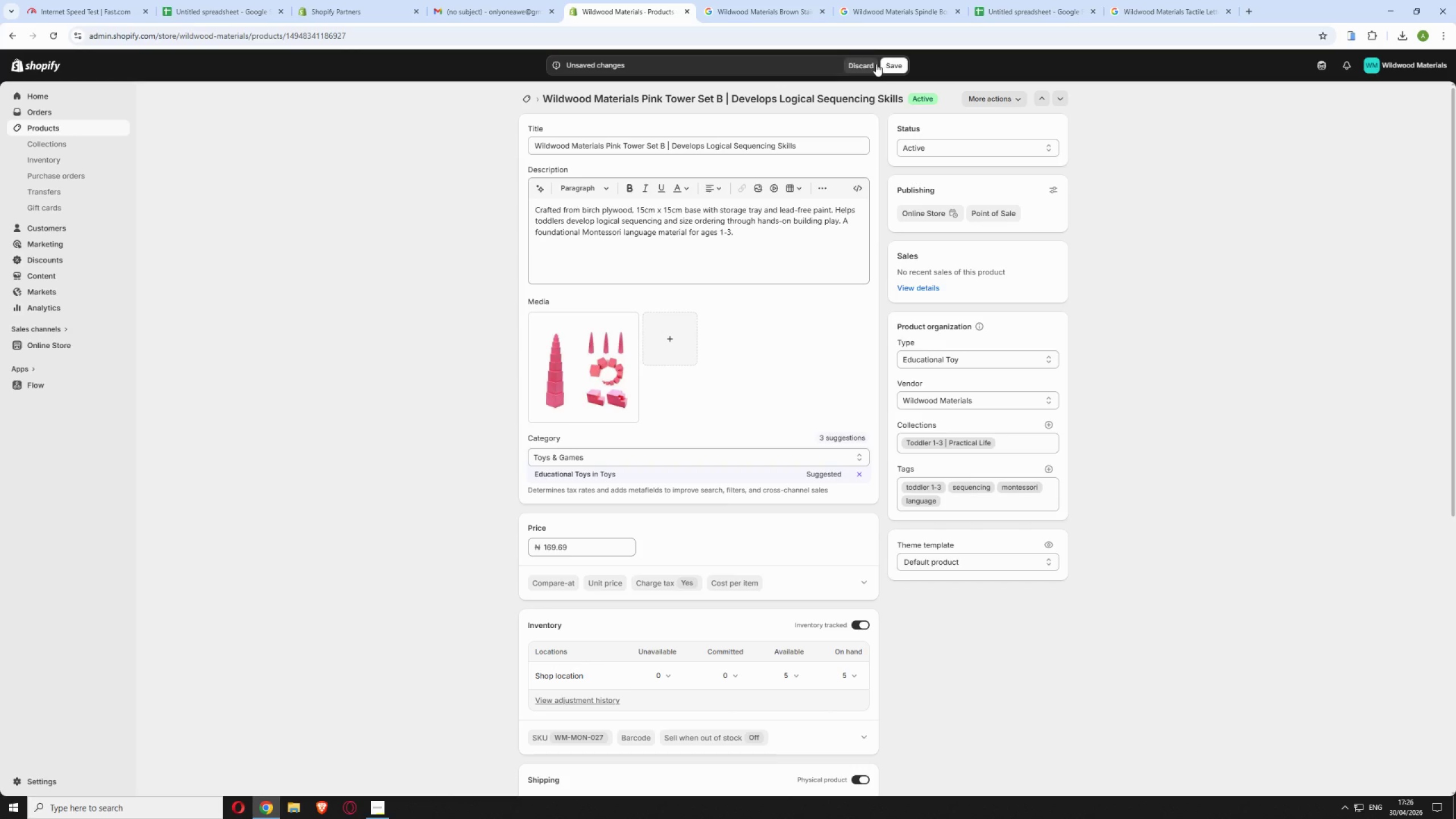 
left_click([886, 64])
 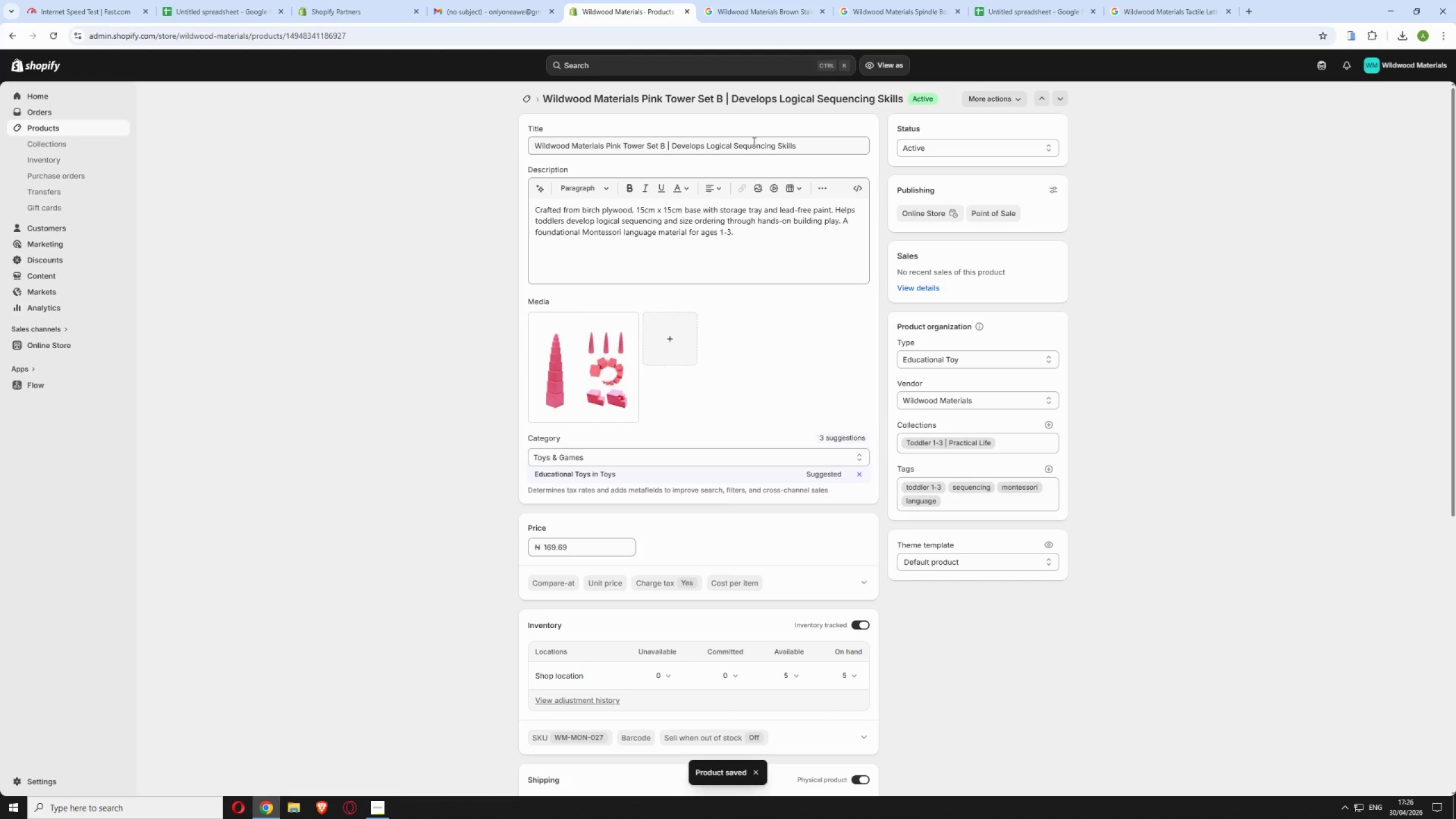 
wait(7.55)
 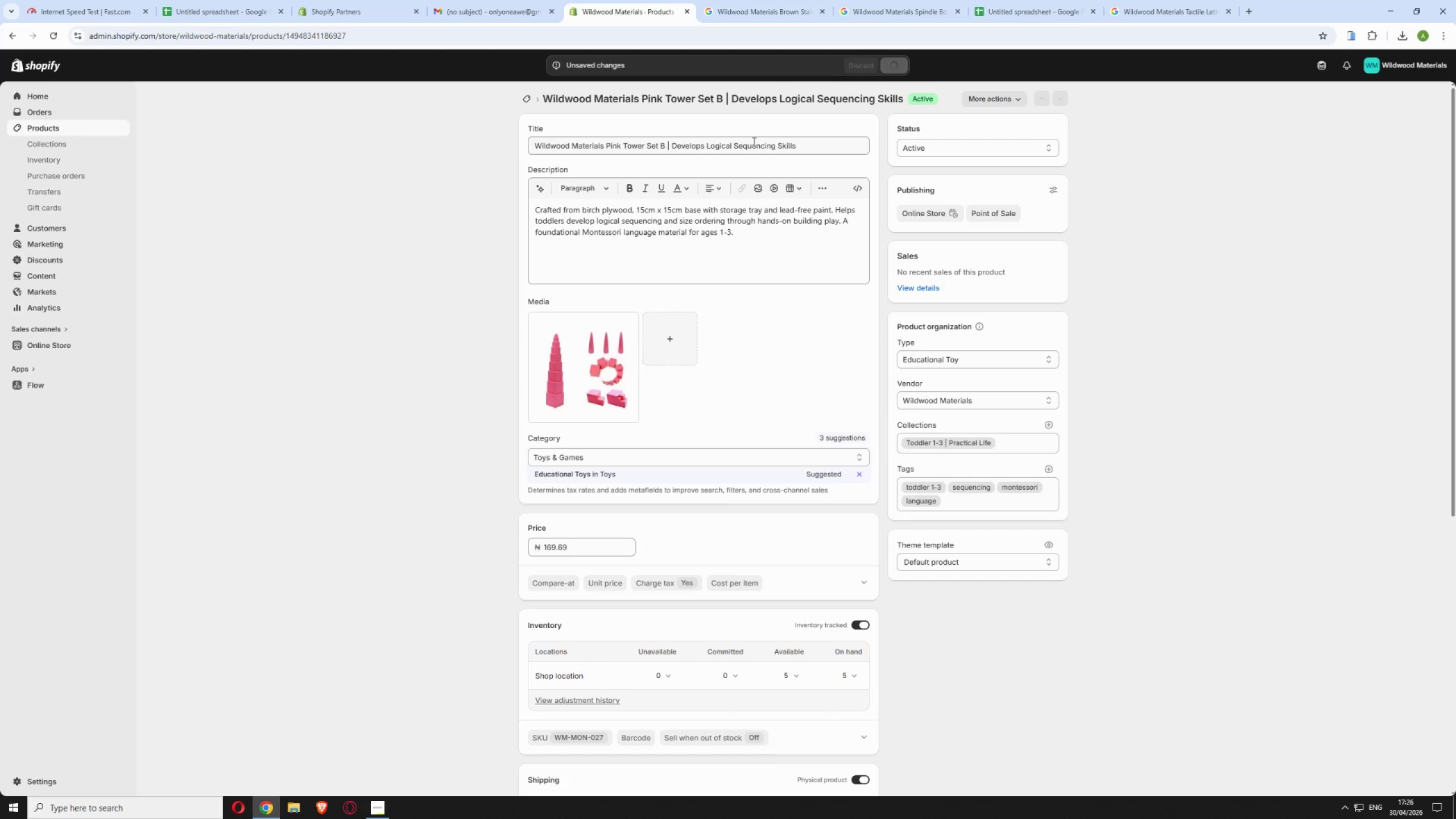 
left_click_drag(start_coordinate=[444, 36], to_coordinate=[287, 33])
 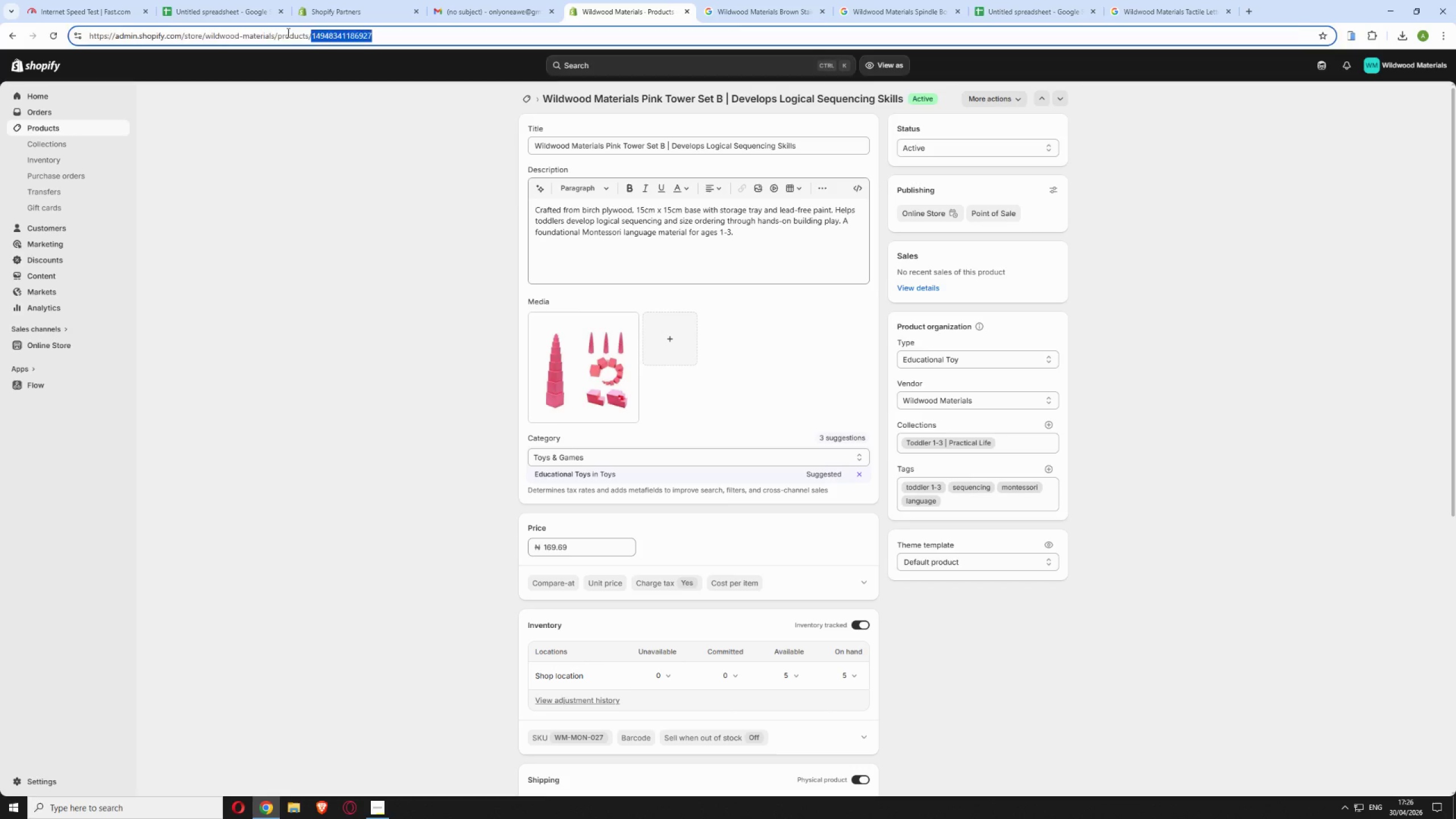 
key(Backspace)
 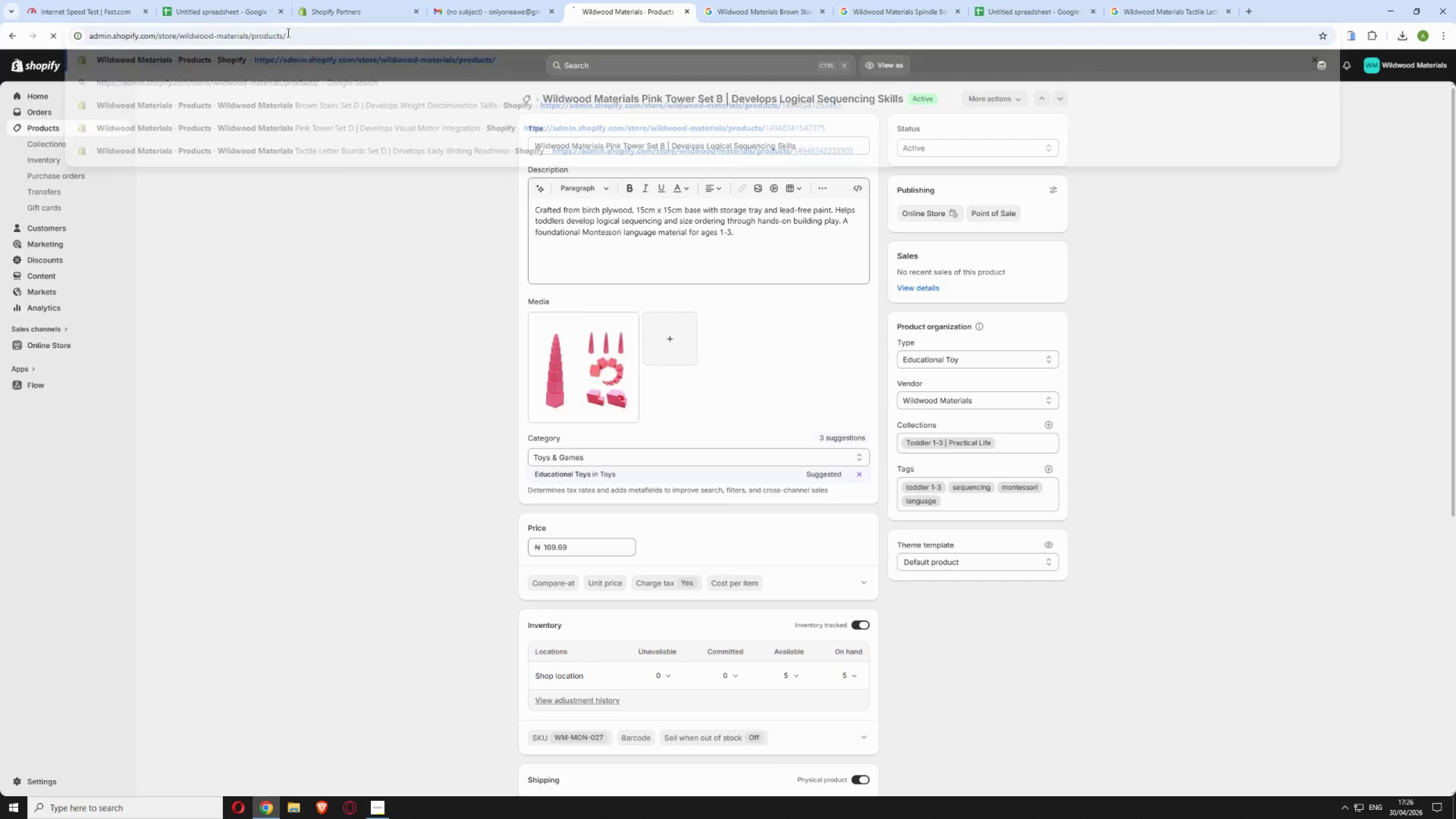 
key(Enter)
 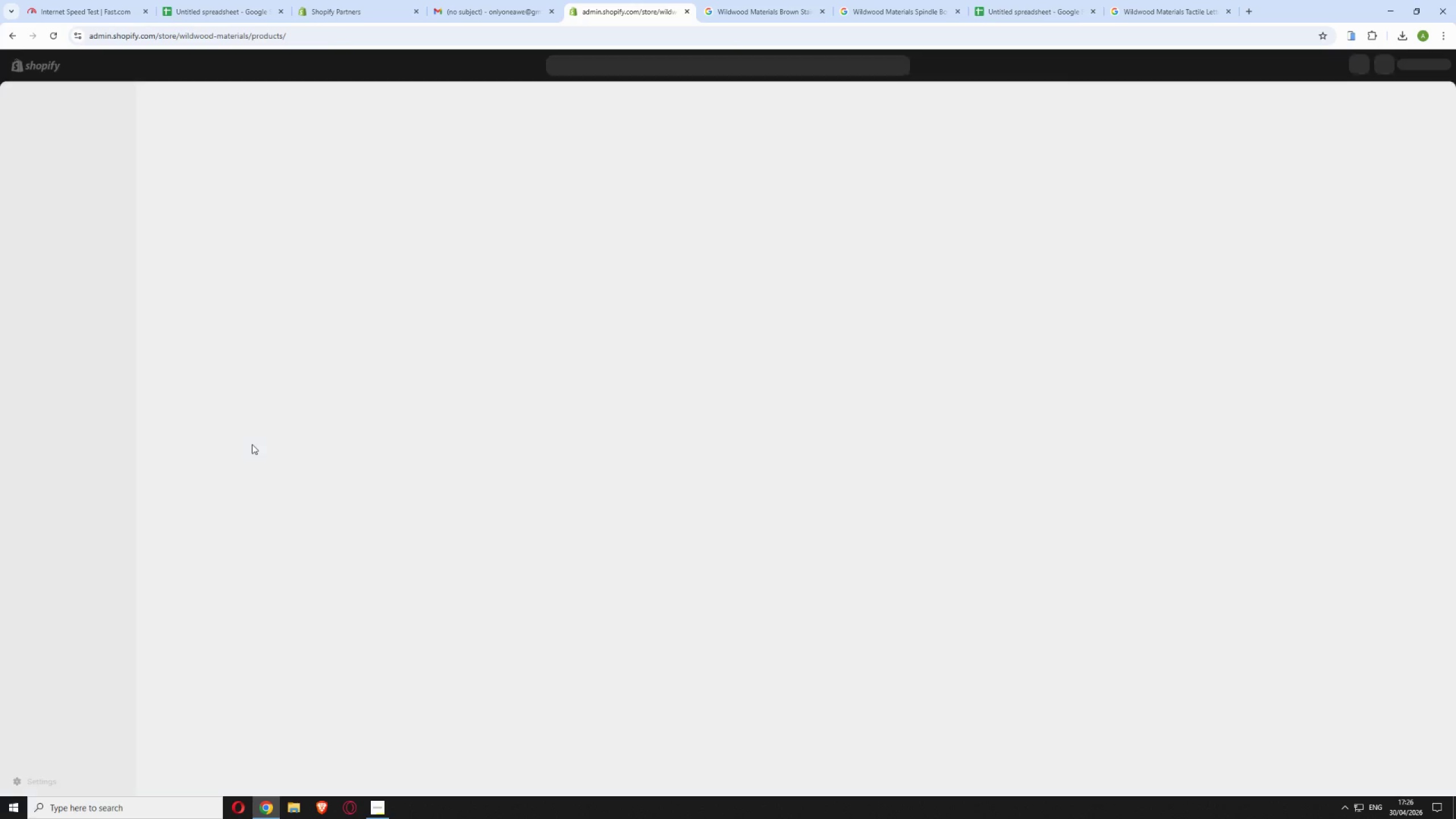 
scroll: coordinate [384, 644], scroll_direction: down, amount: 16.0
 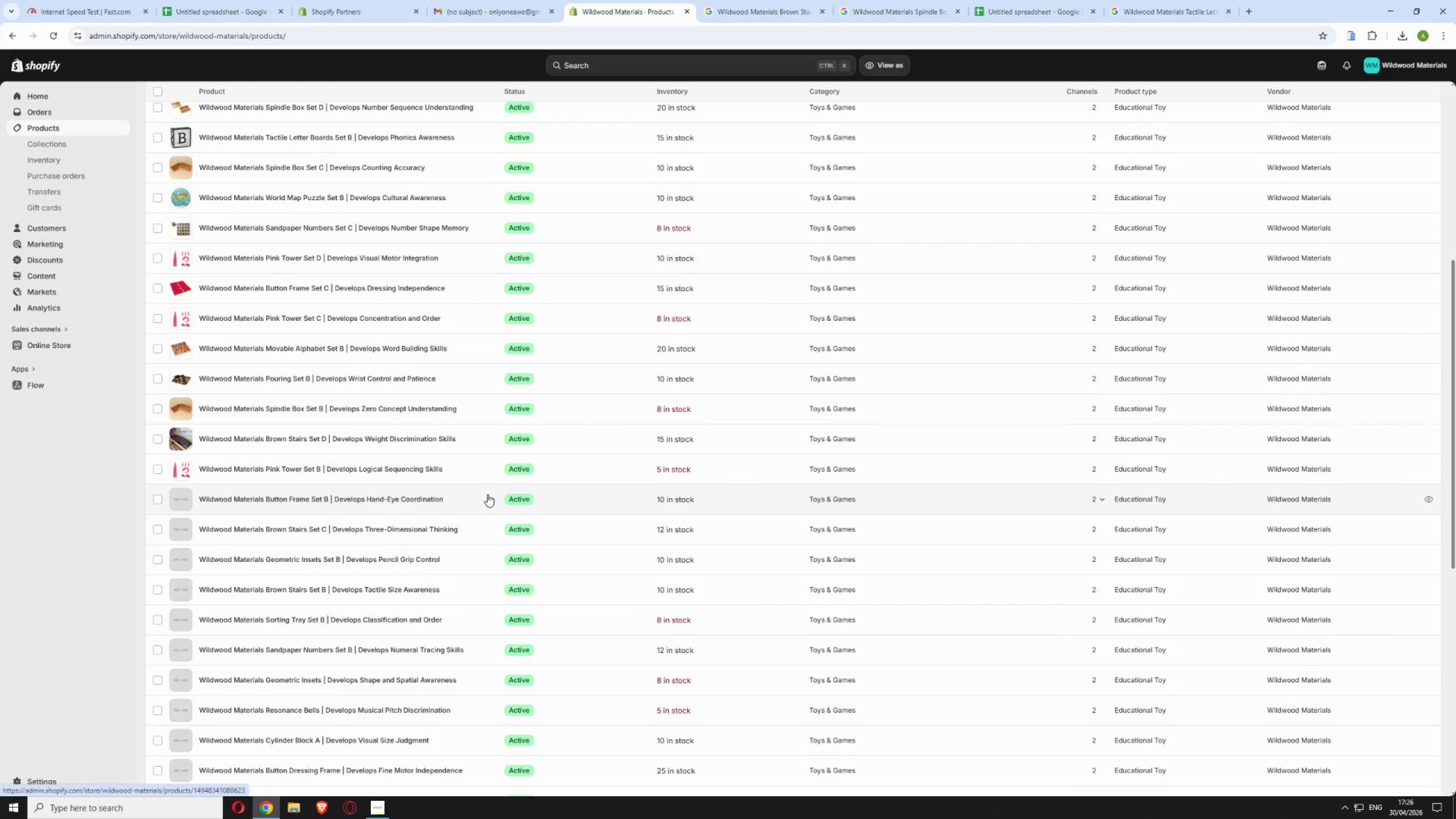 
left_click([481, 495])
 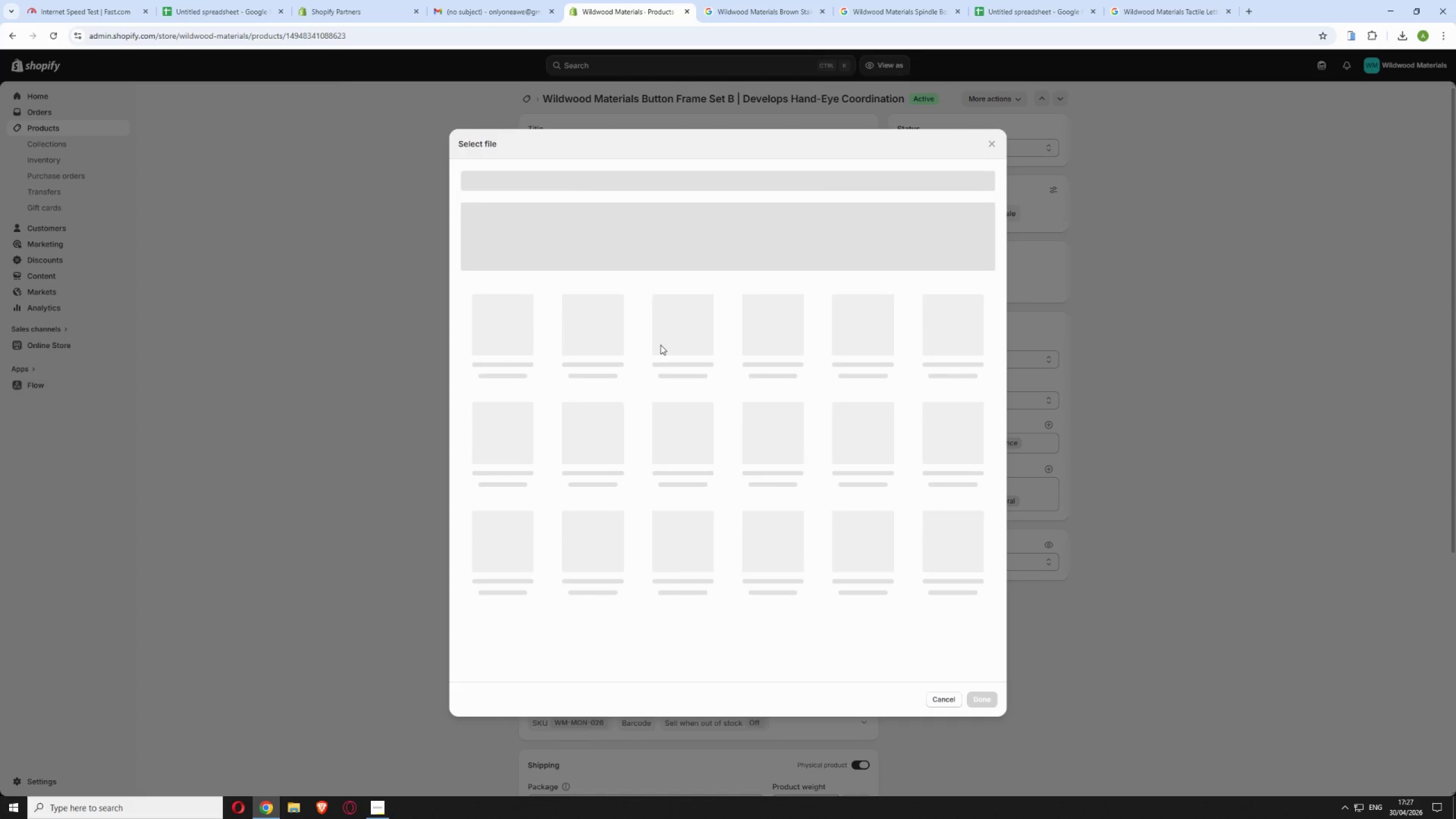 
wait(6.56)
 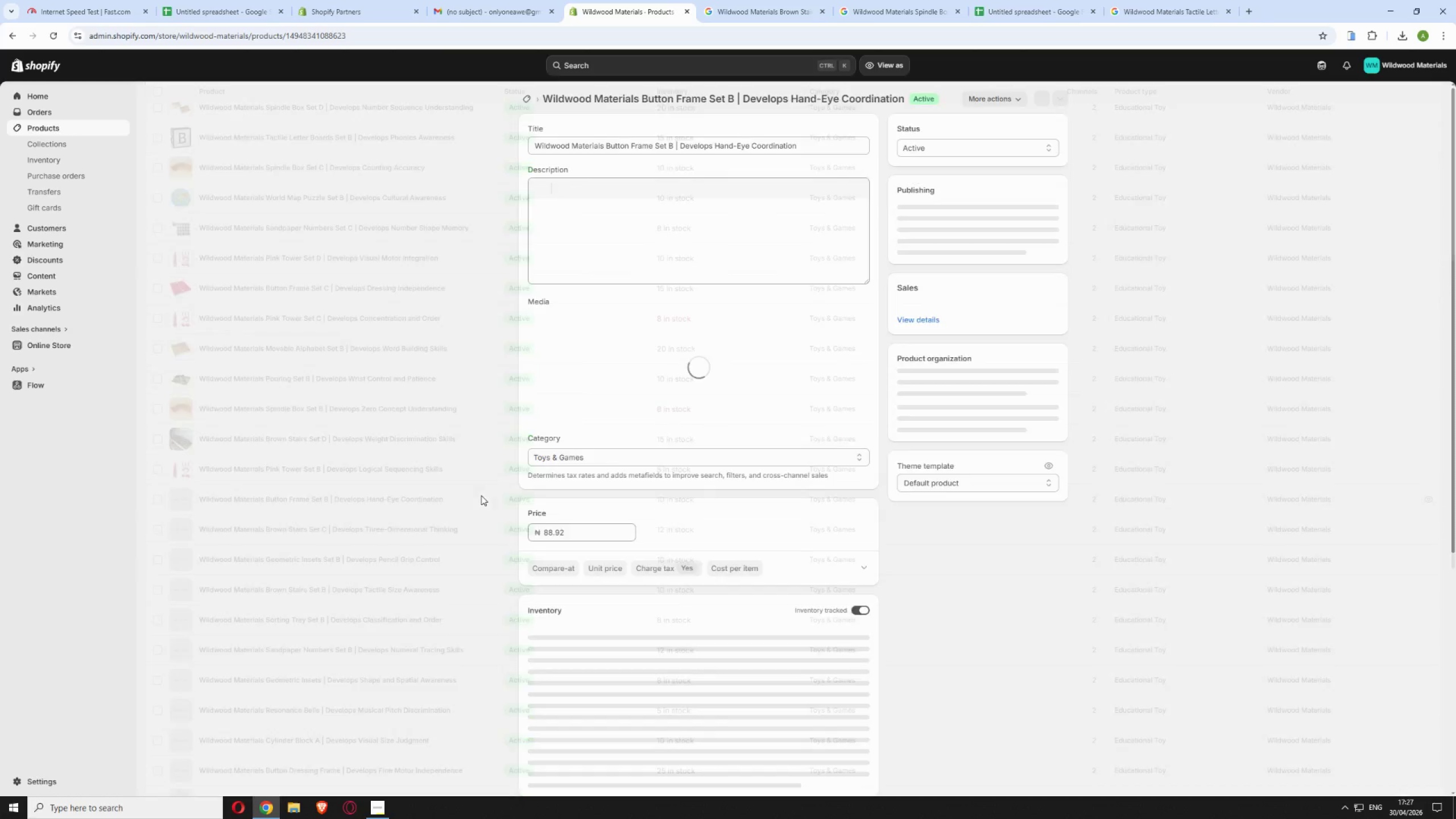 
left_click([853, 353])
 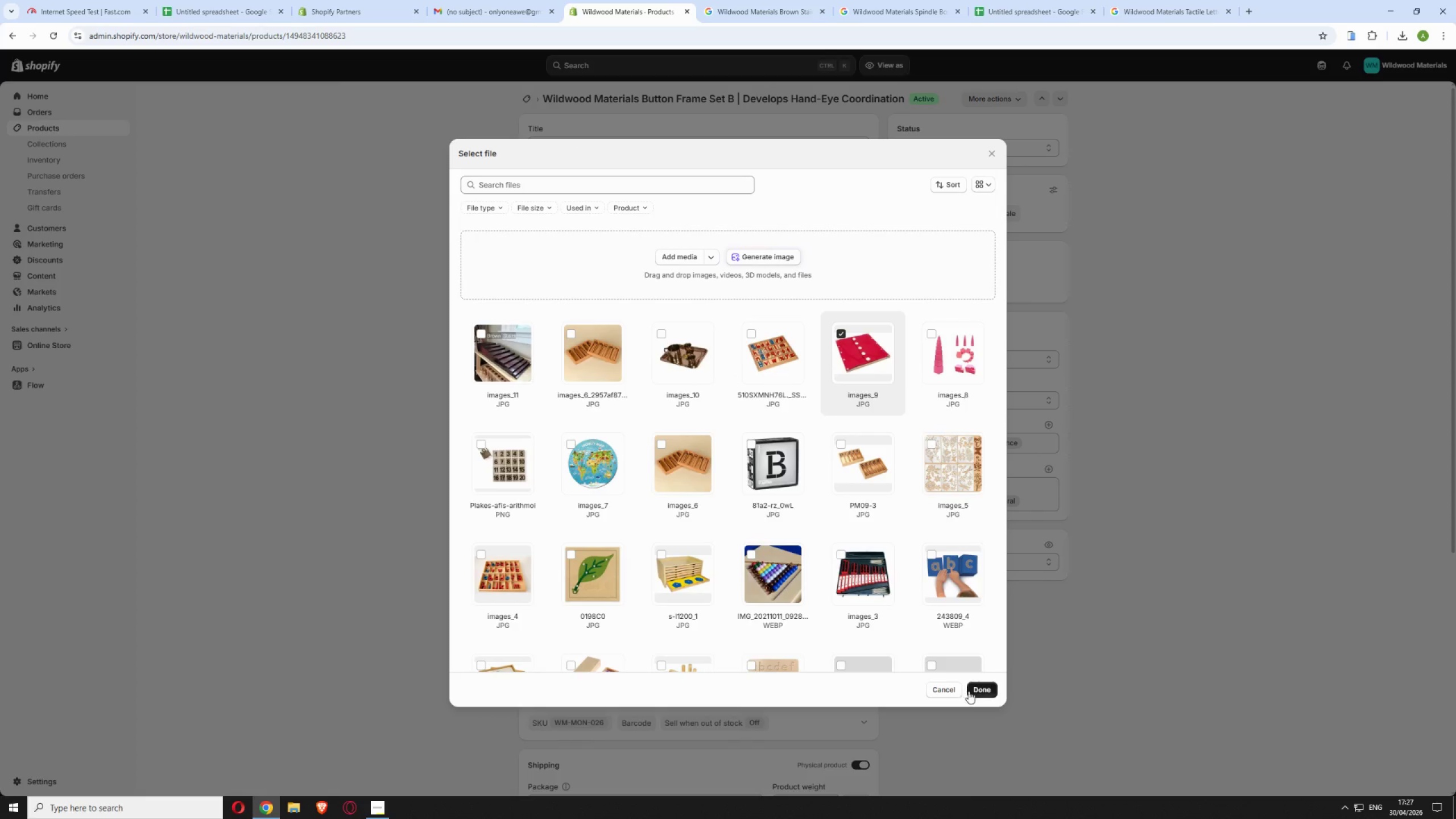 
left_click([981, 690])
 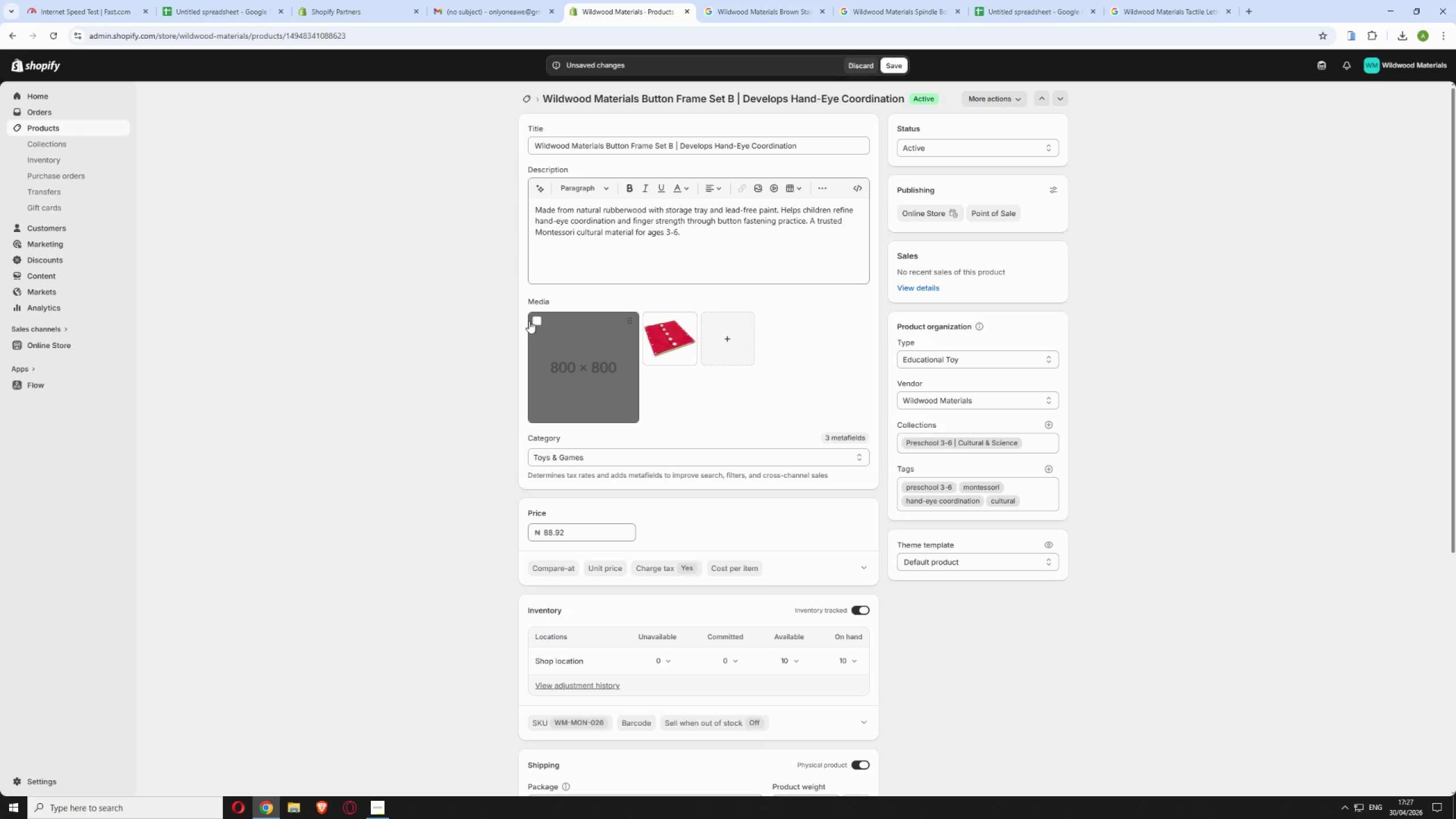 
left_click([534, 320])
 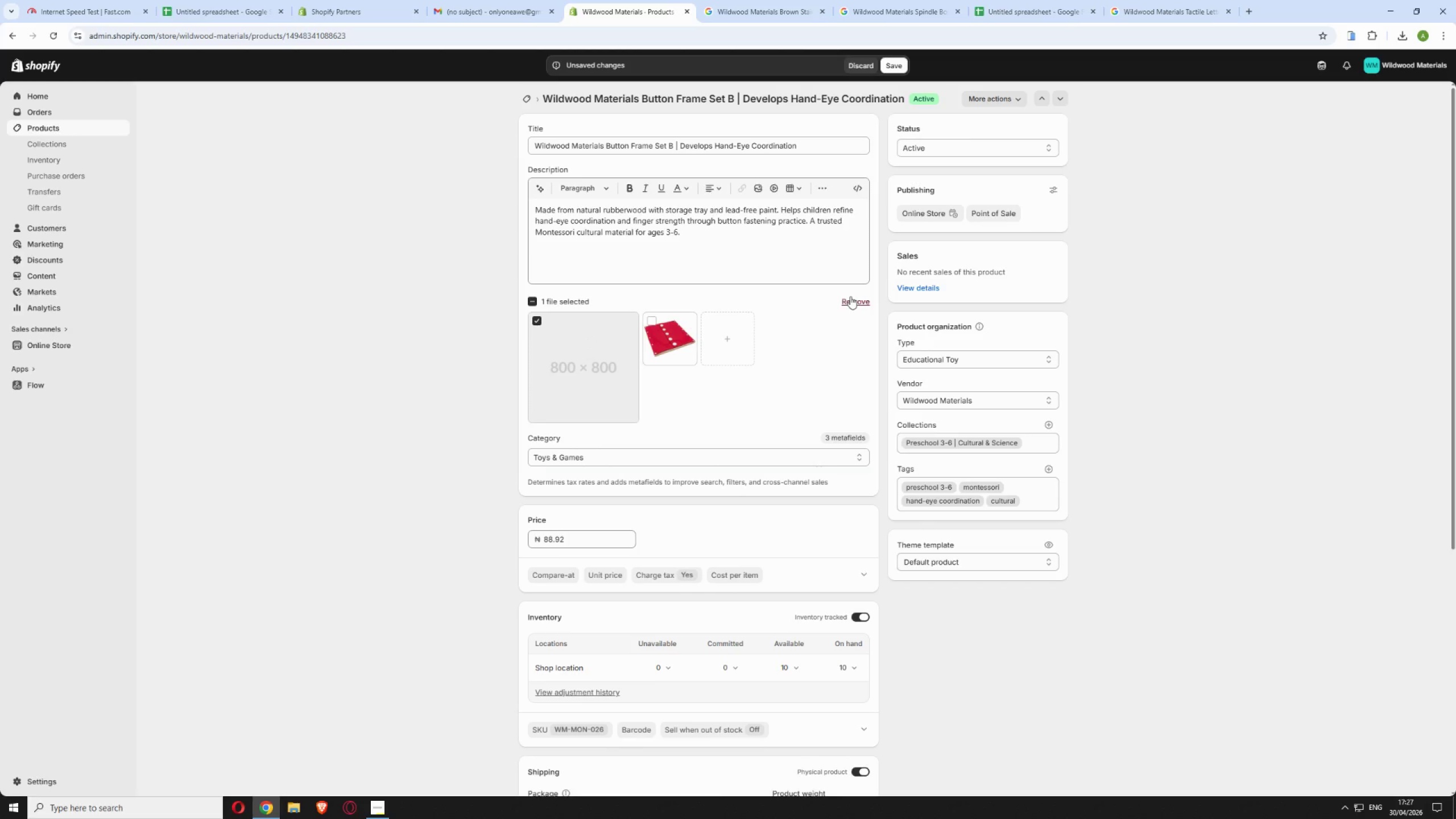 
left_click([850, 296])
 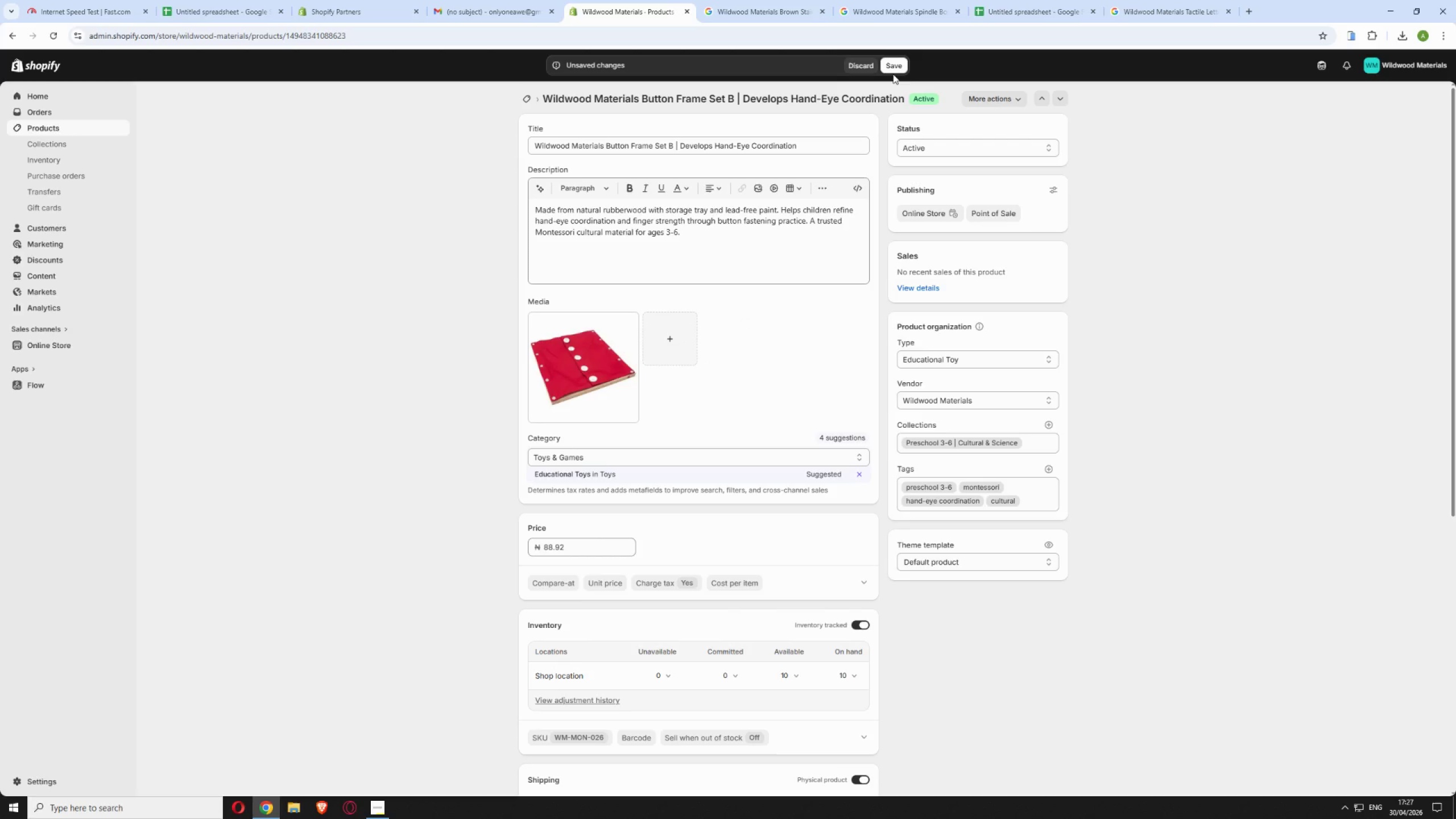 
left_click([896, 63])
 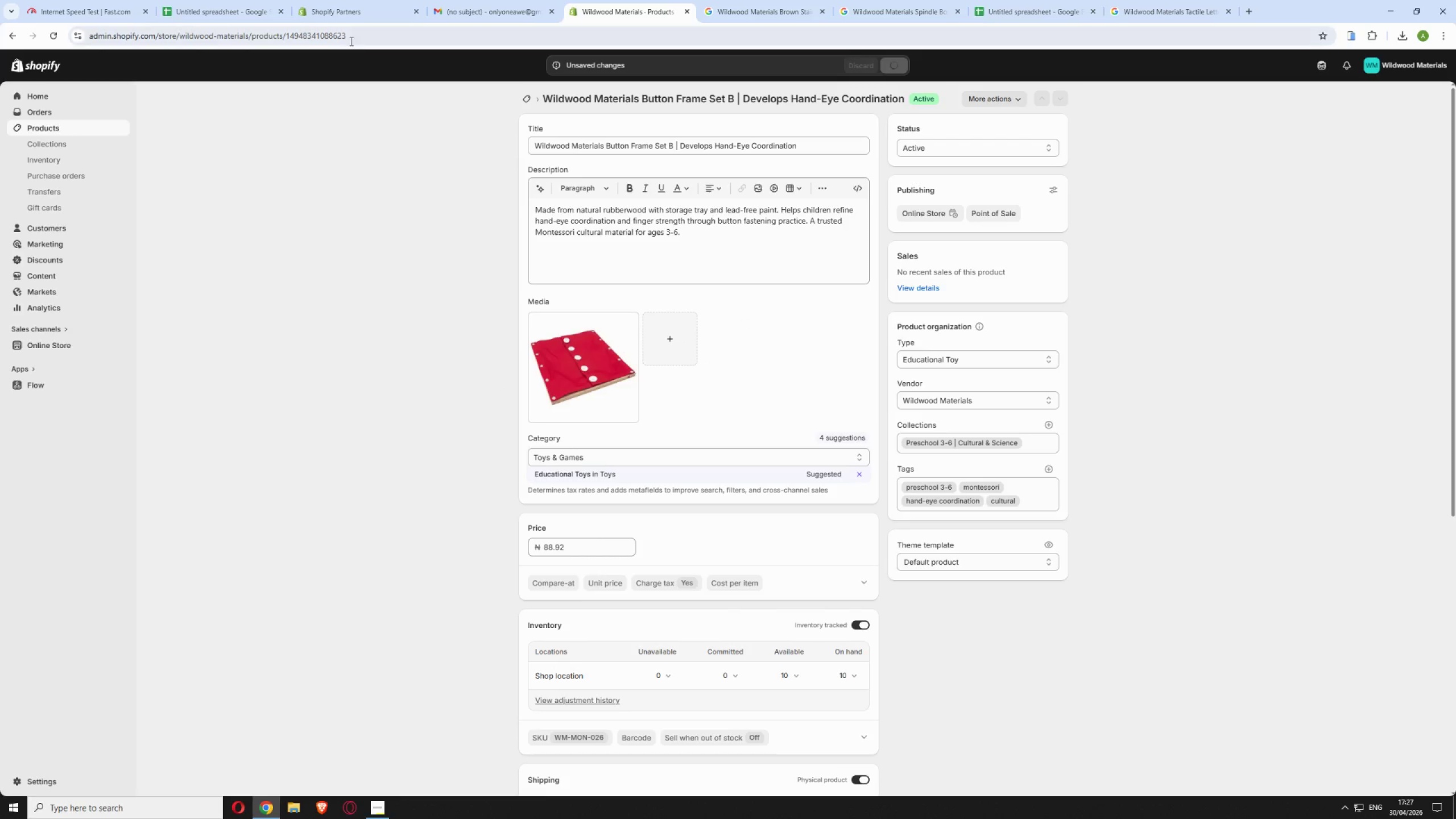 
left_click_drag(start_coordinate=[358, 35], to_coordinate=[287, 45])
 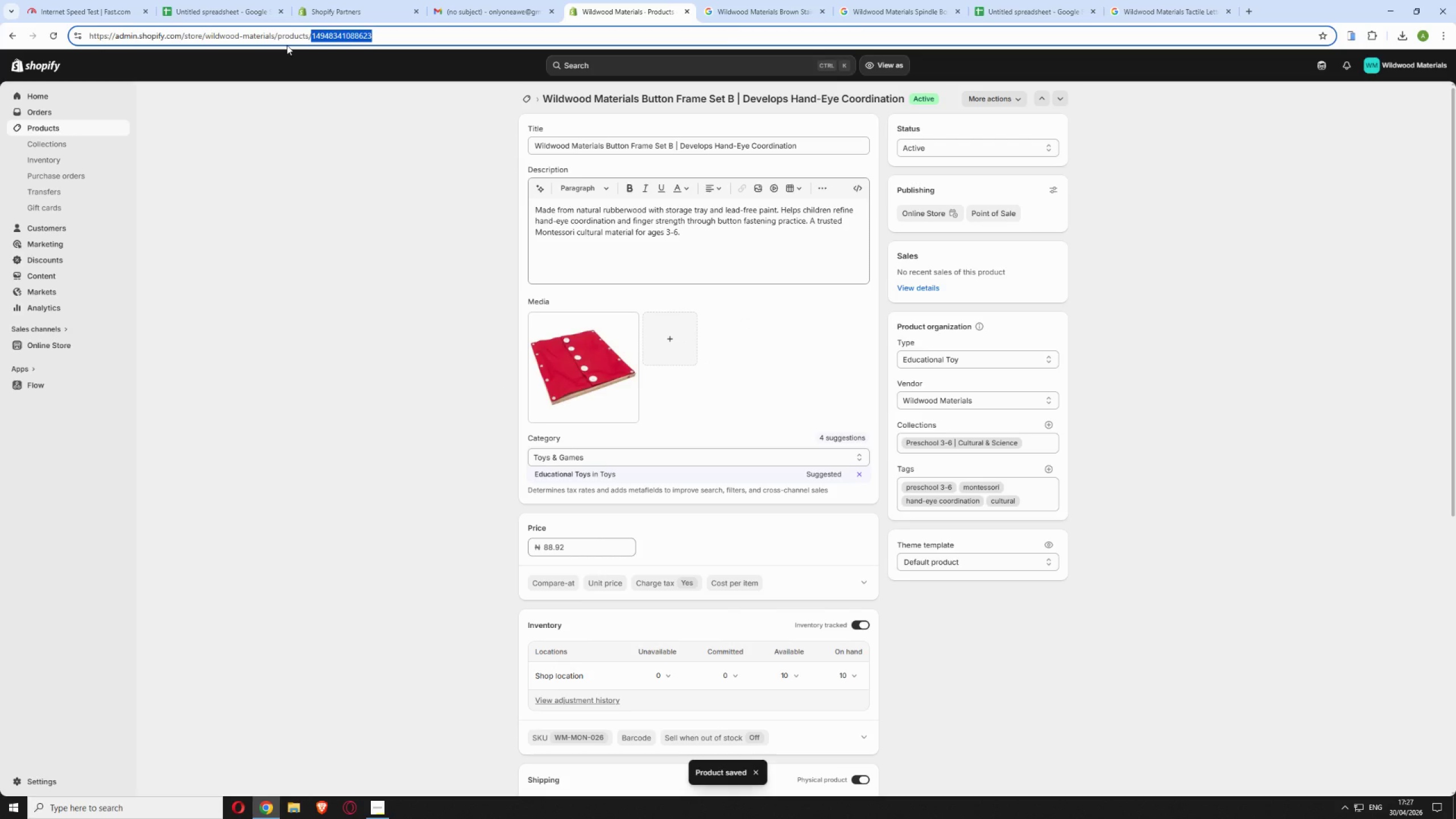 
key(Backspace)
 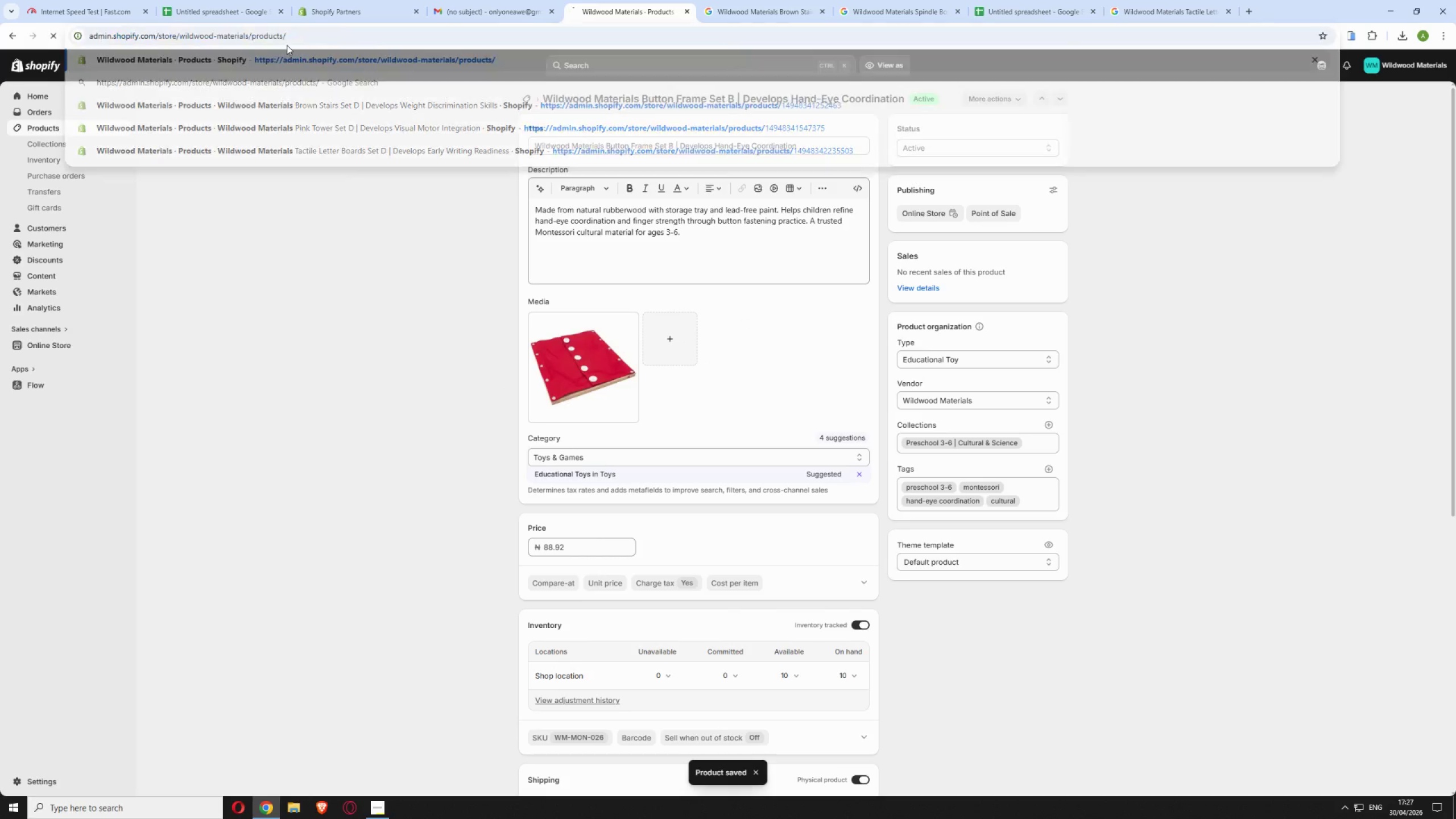 
key(Enter)
 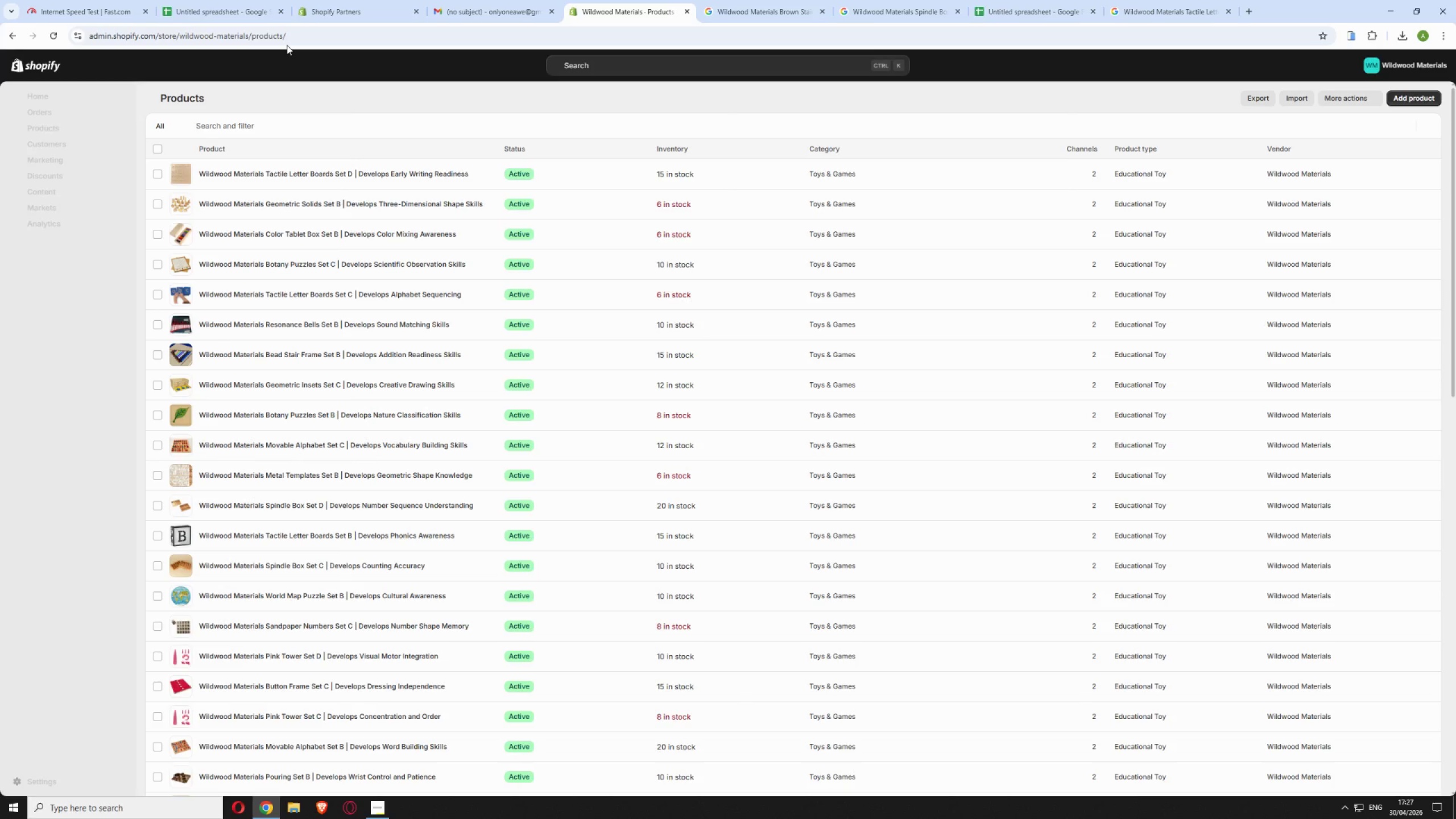 
wait(5.83)
 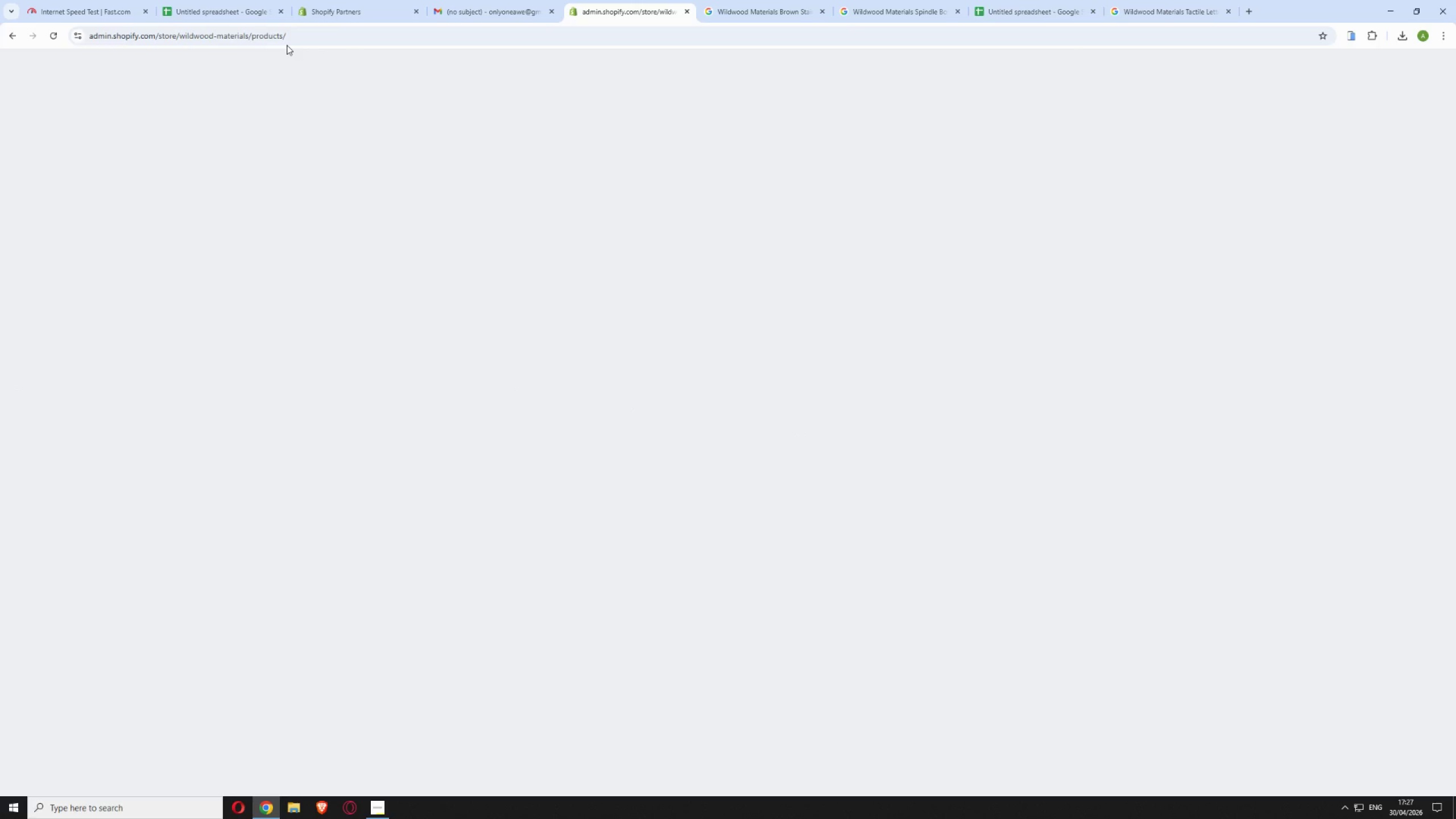 
scroll: coordinate [274, 500], scroll_direction: down, amount: 15.0
 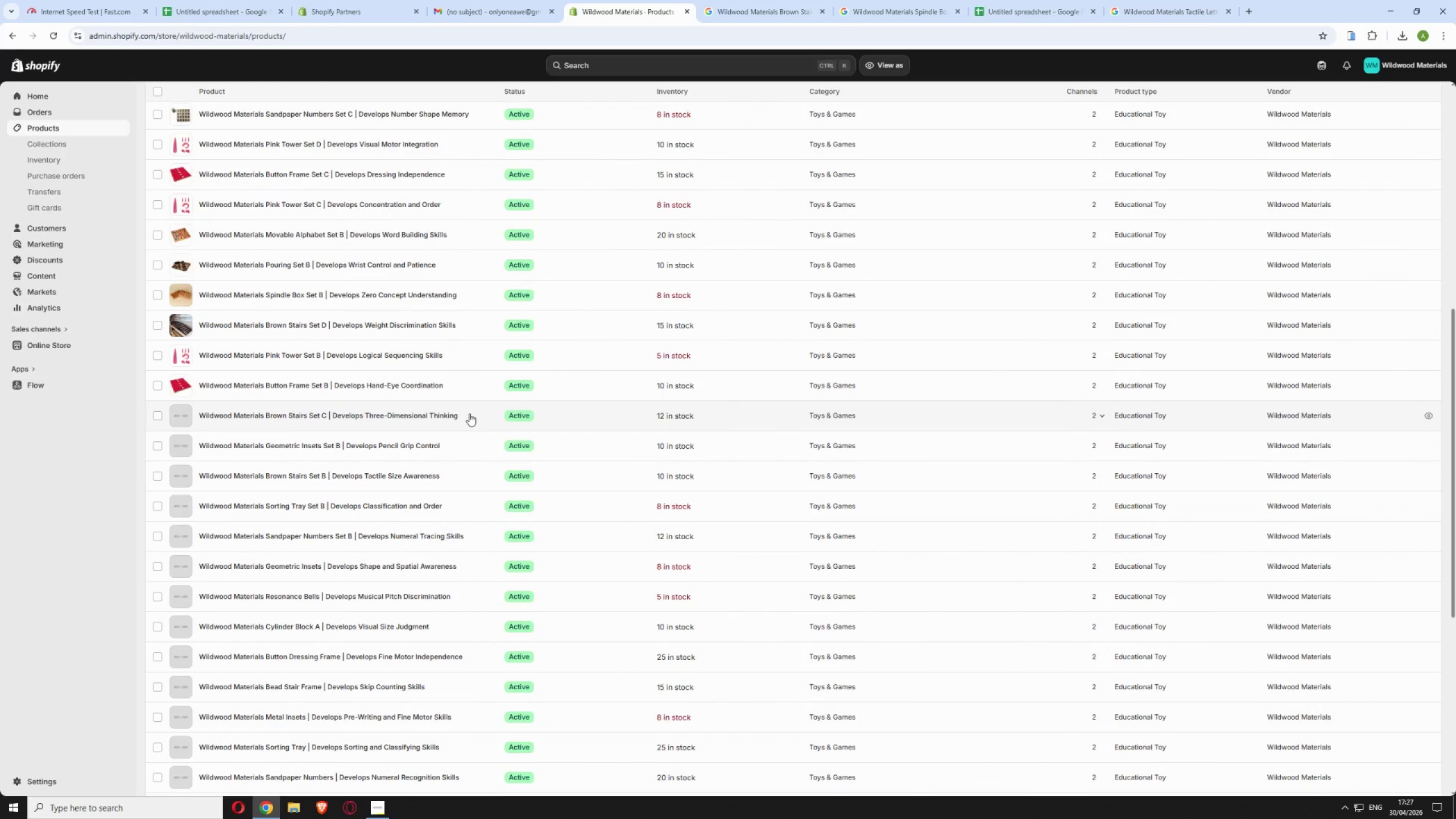 
left_click([469, 414])
 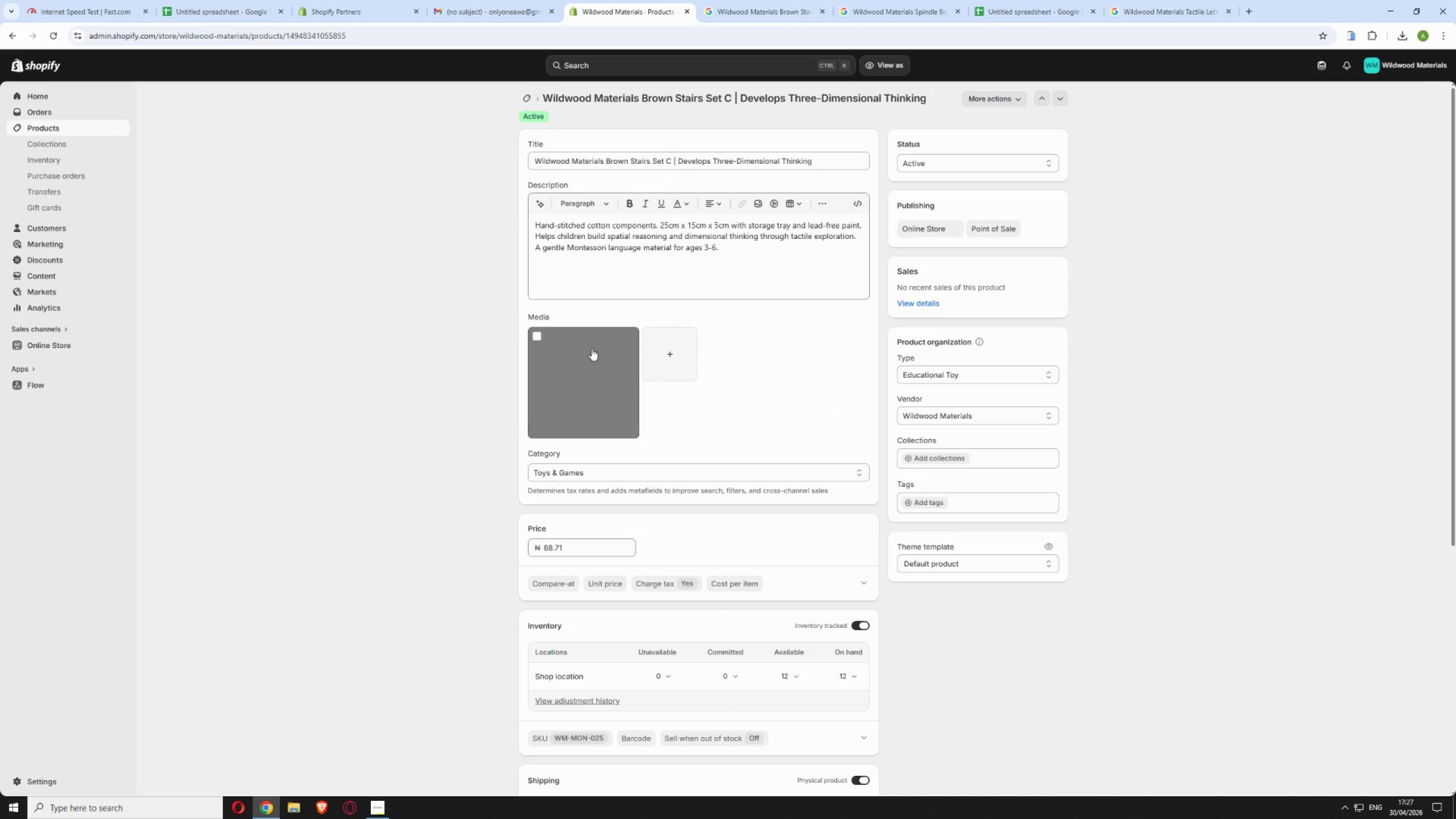 
left_click([664, 353])
 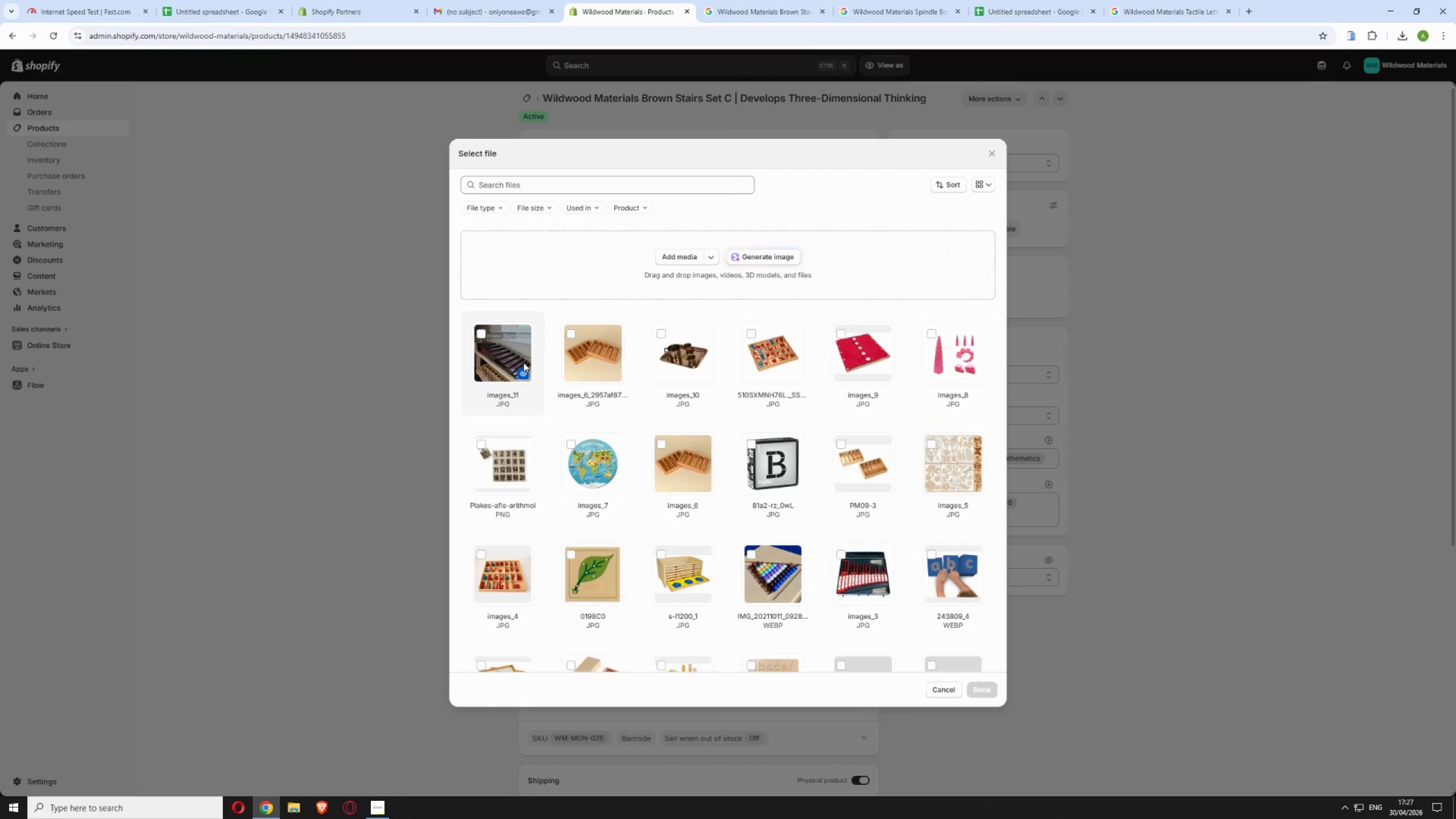 
left_click([500, 361])
 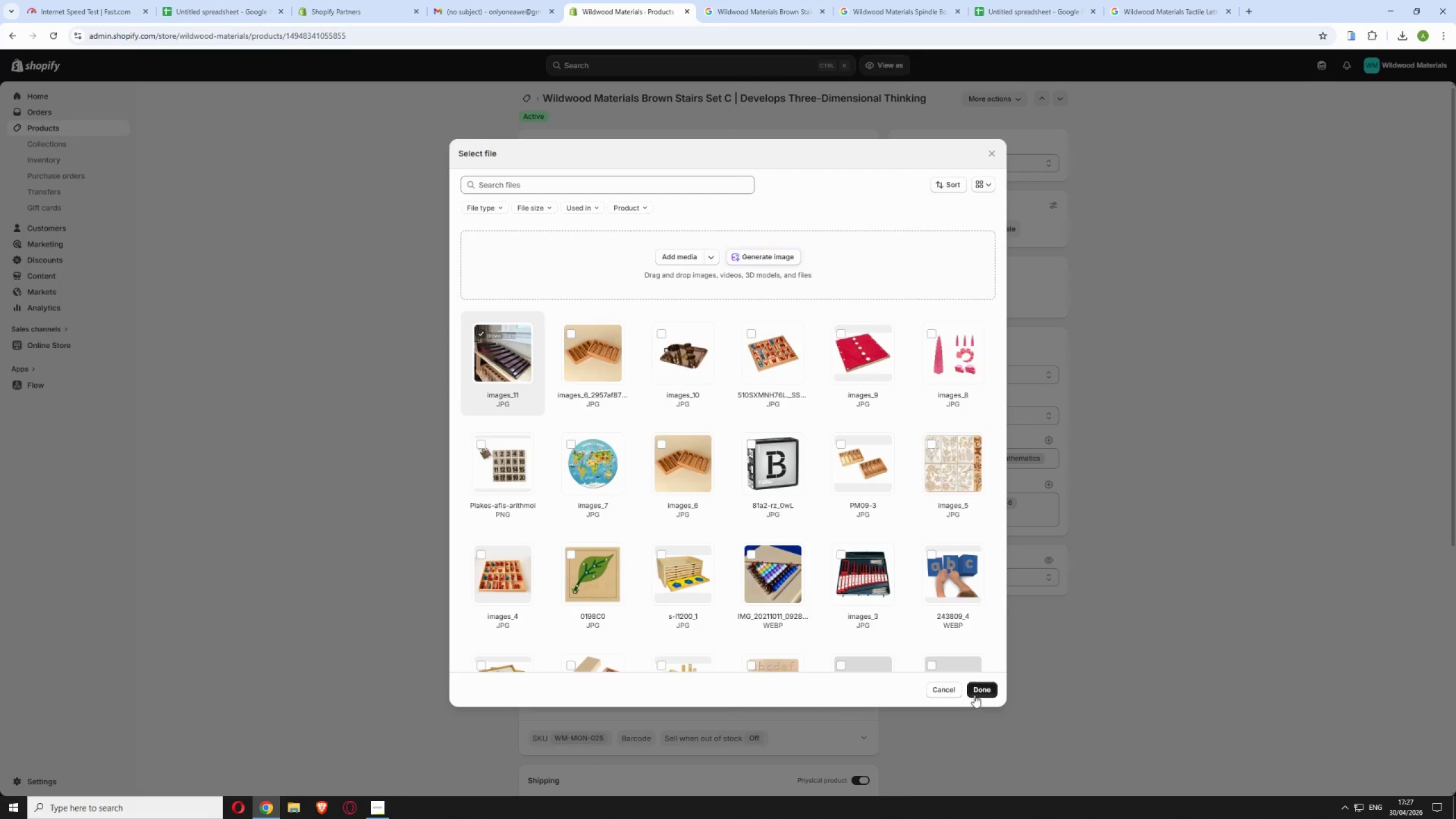 
left_click([976, 693])
 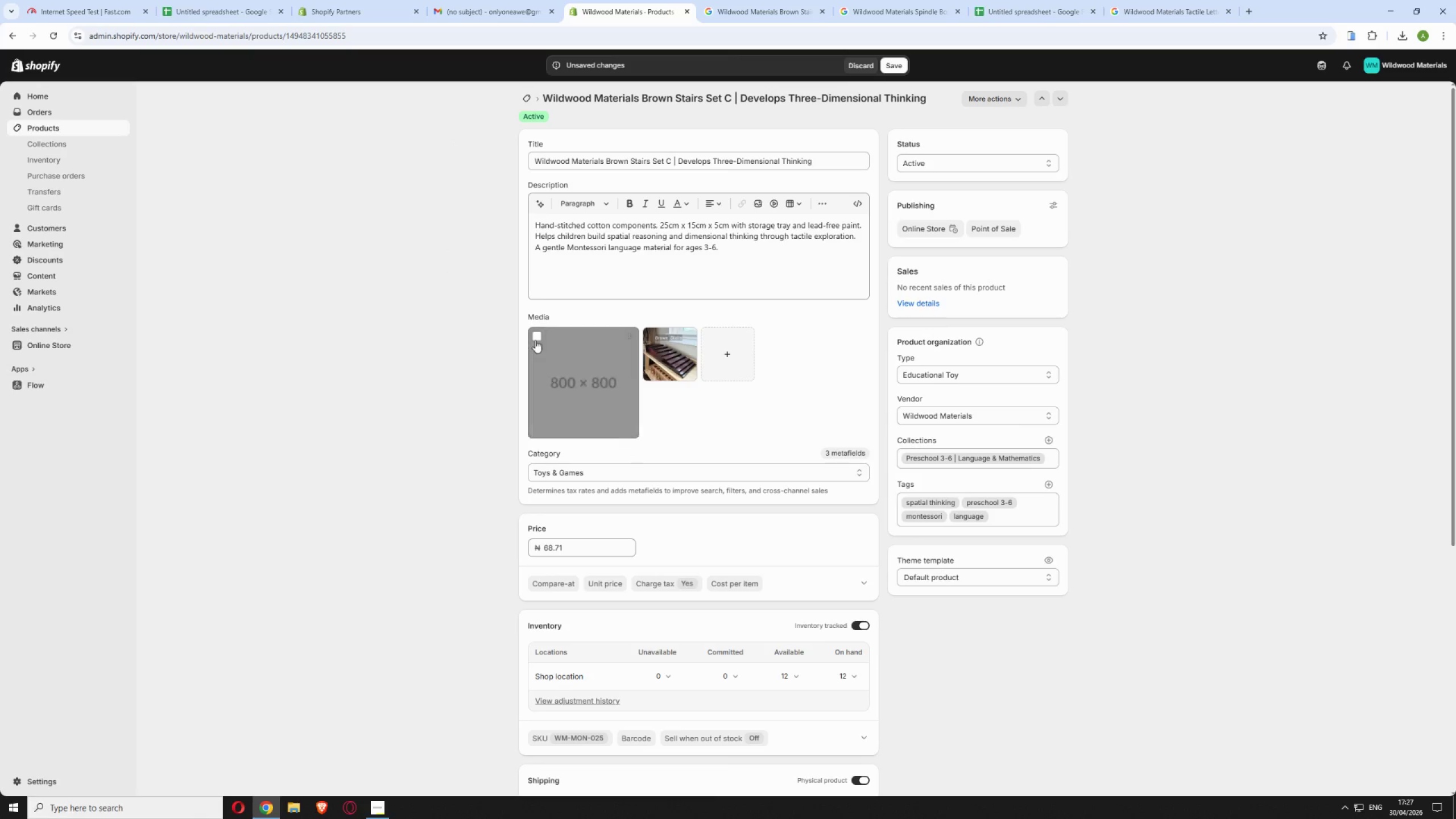 
left_click([535, 339])
 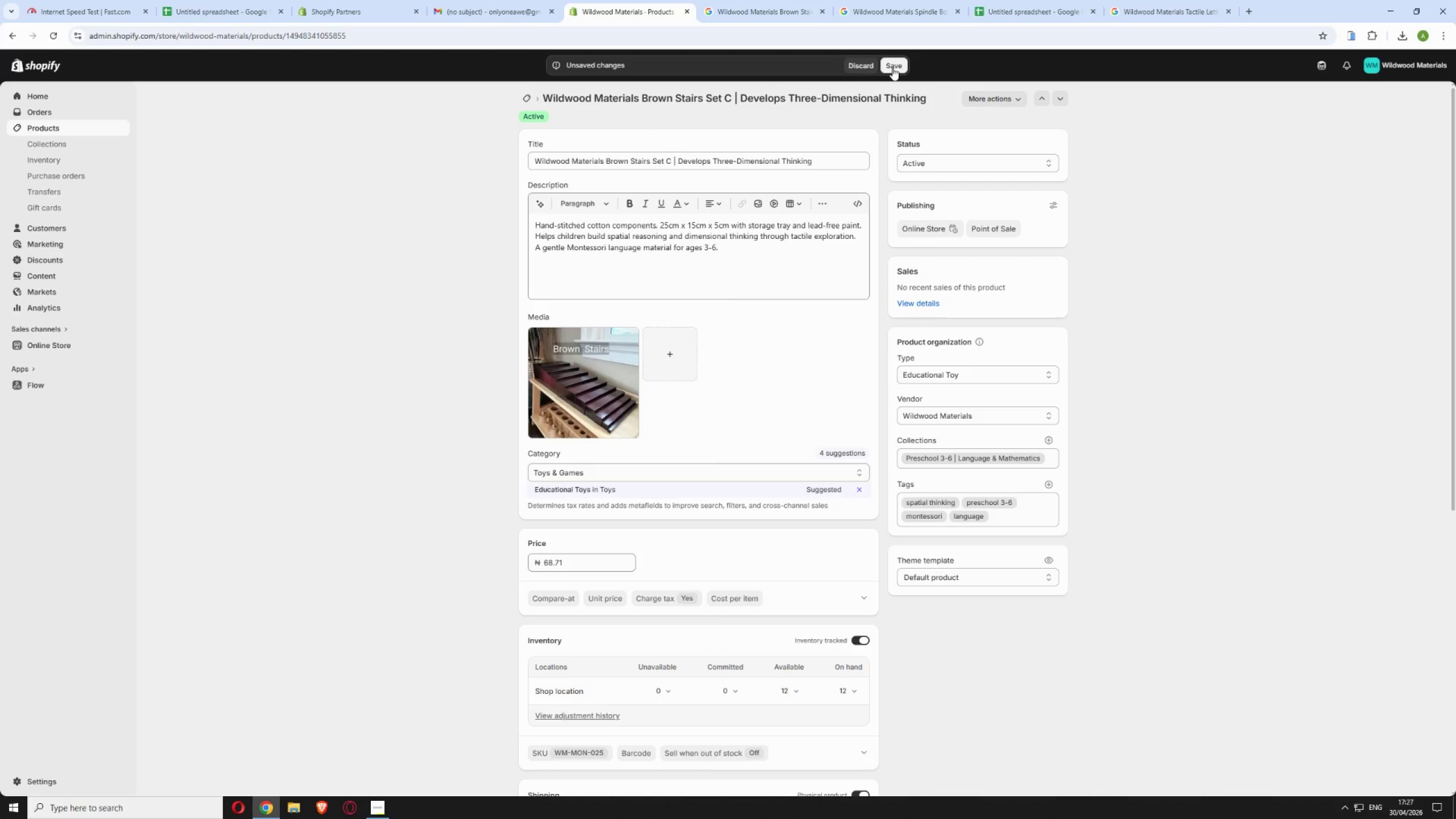 
left_click([892, 68])
 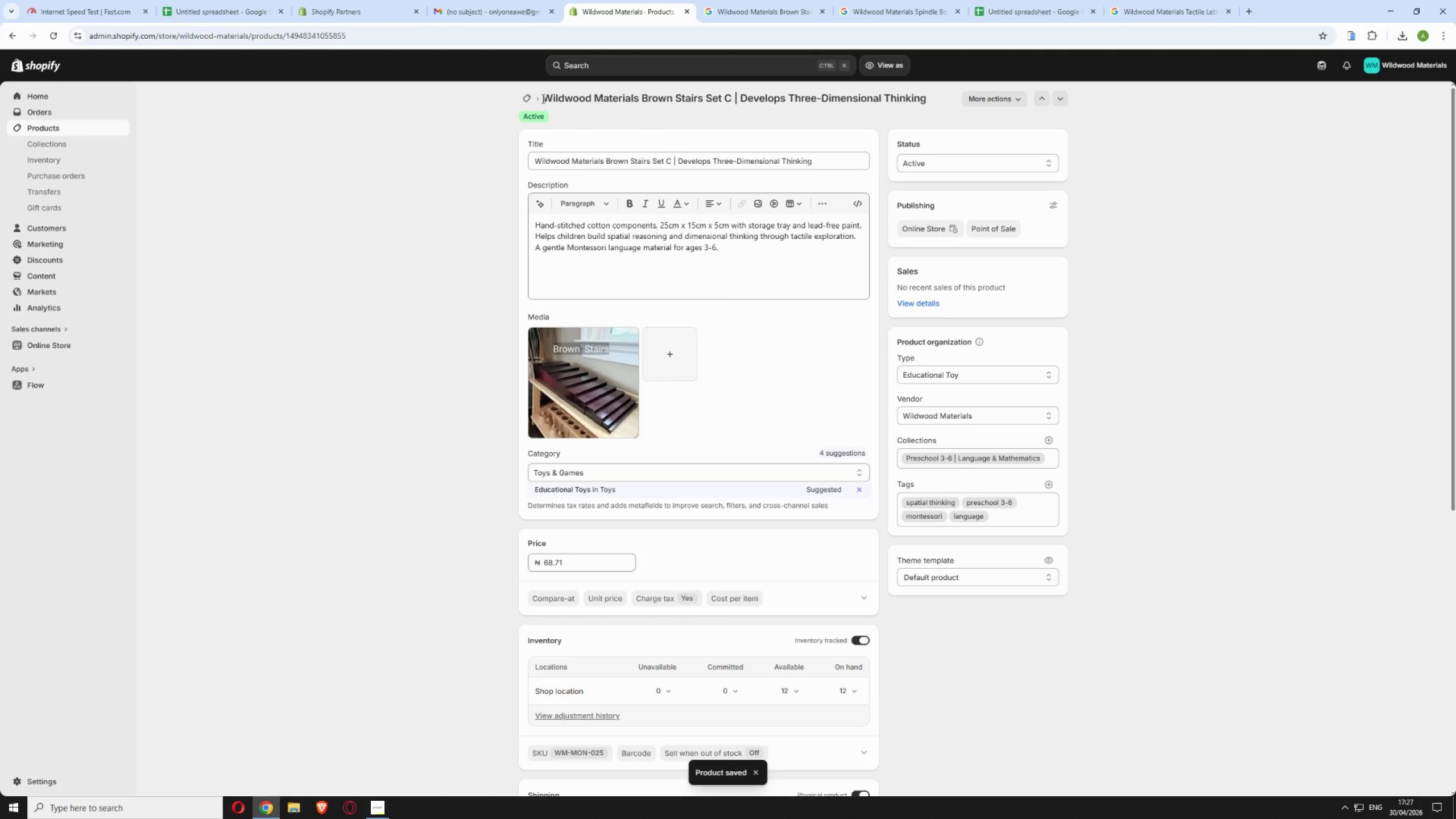 
left_click_drag(start_coordinate=[424, 36], to_coordinate=[284, 48])
 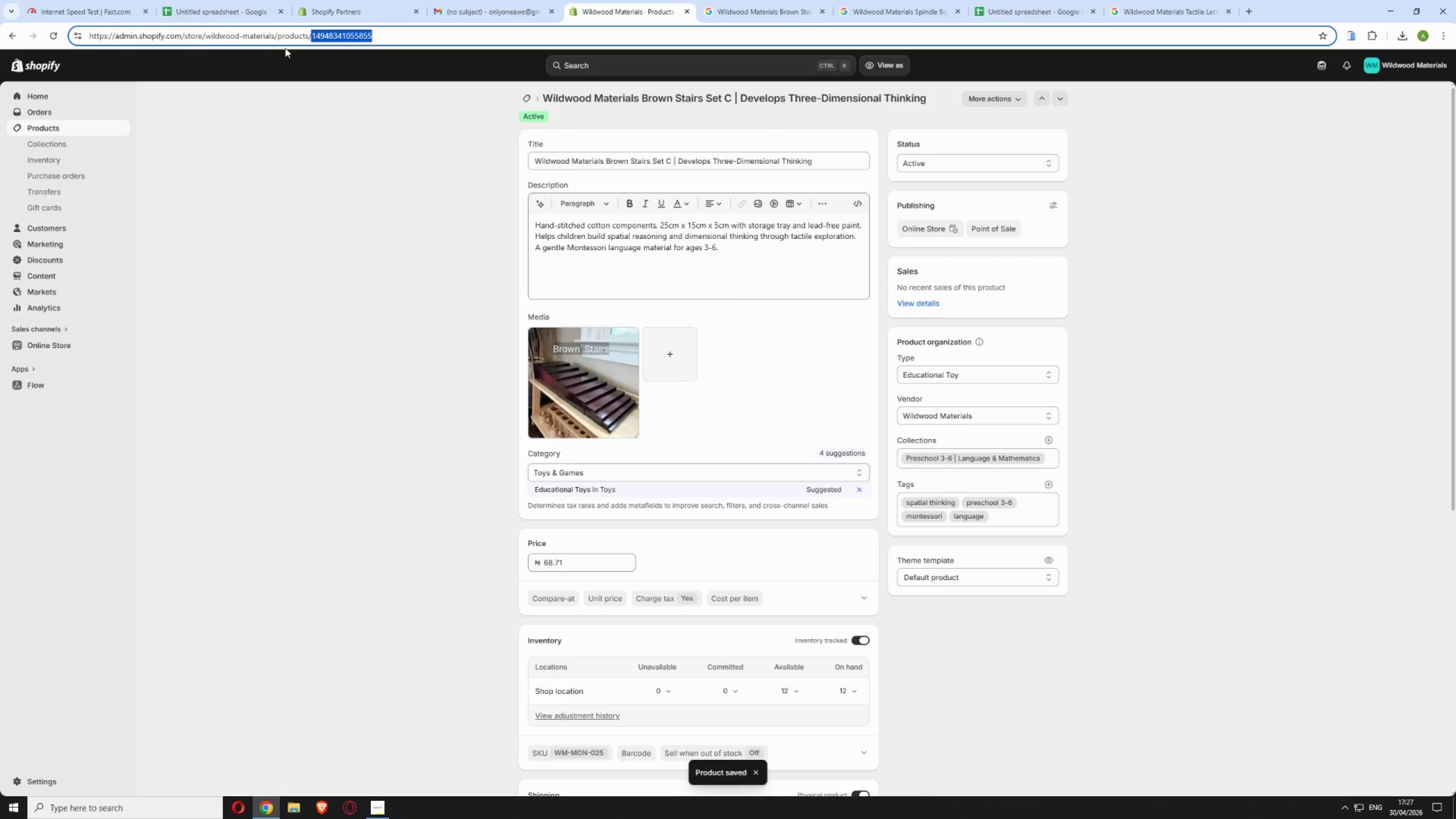 
key(Backspace)
 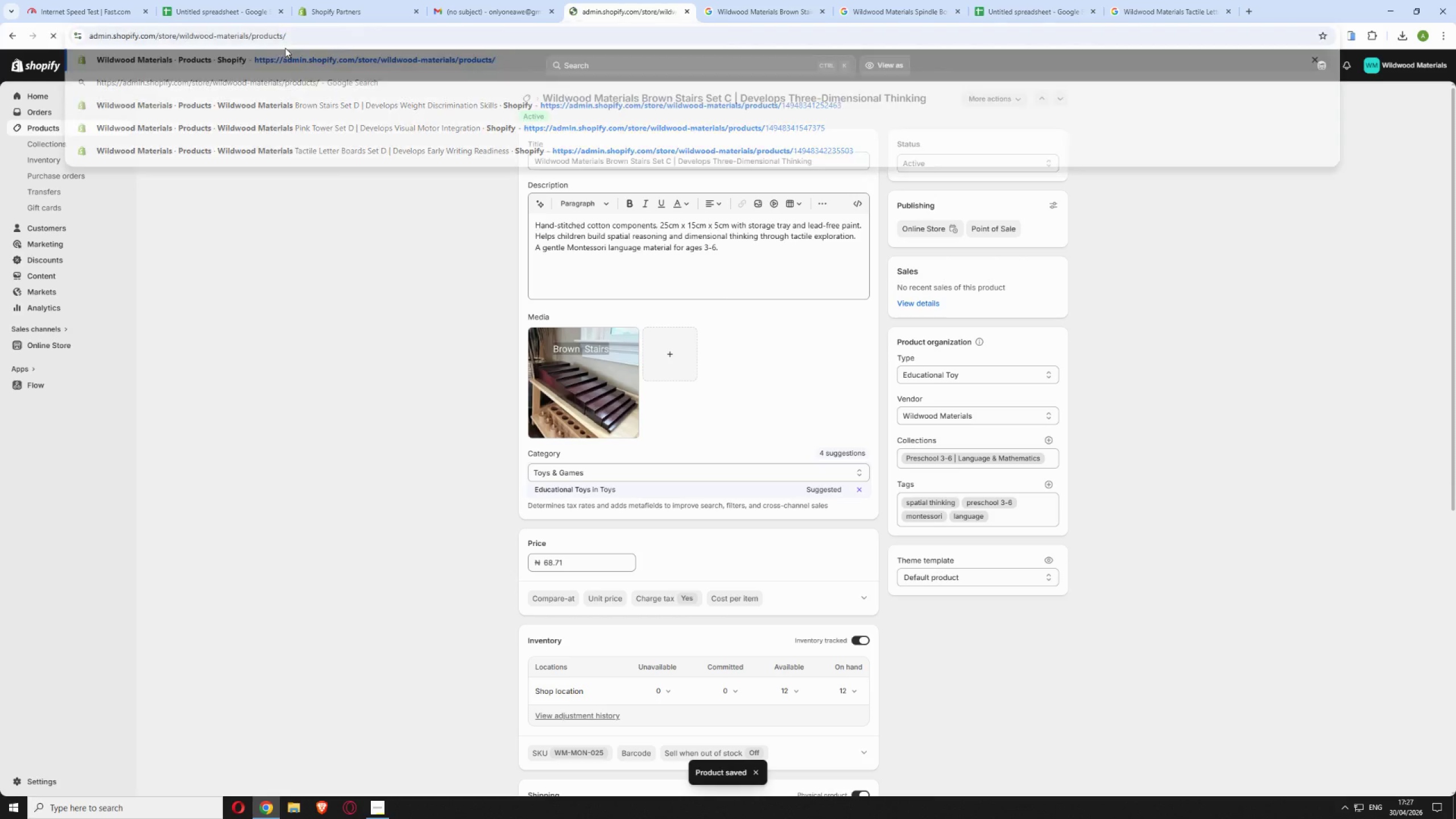 
key(Enter)
 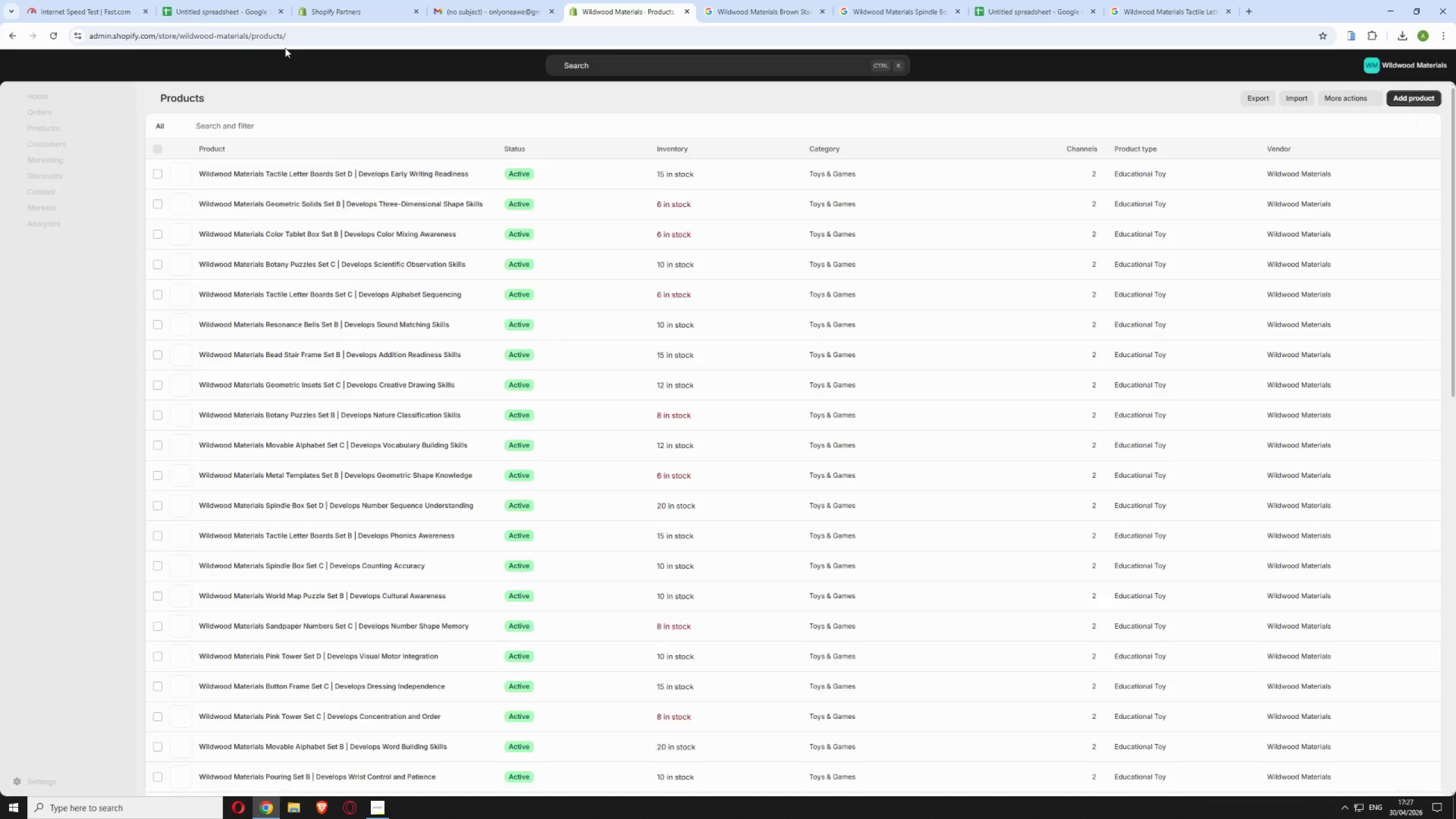 
wait(8.34)
 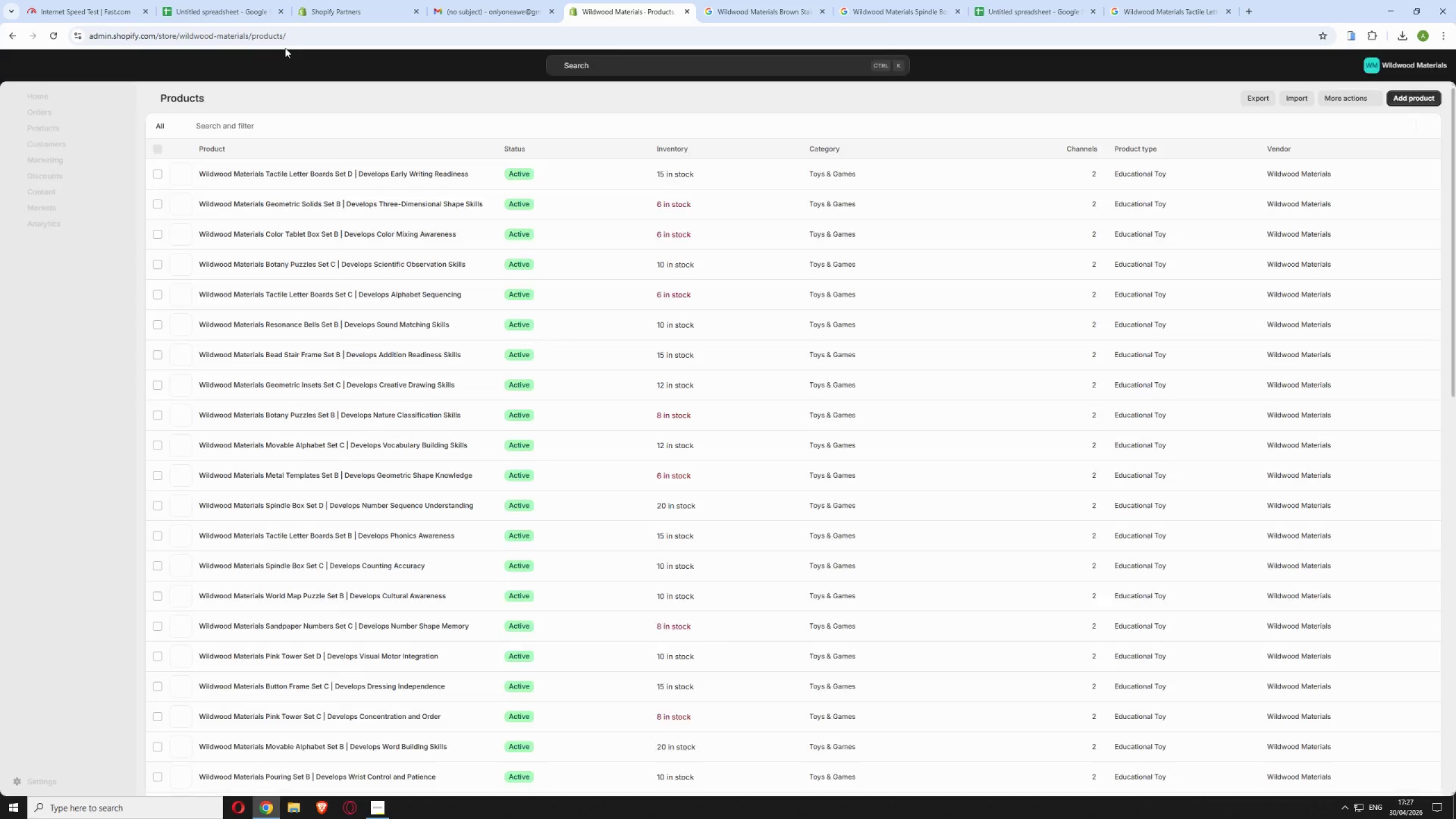 
scroll: coordinate [395, 390], scroll_direction: down, amount: 12.0
 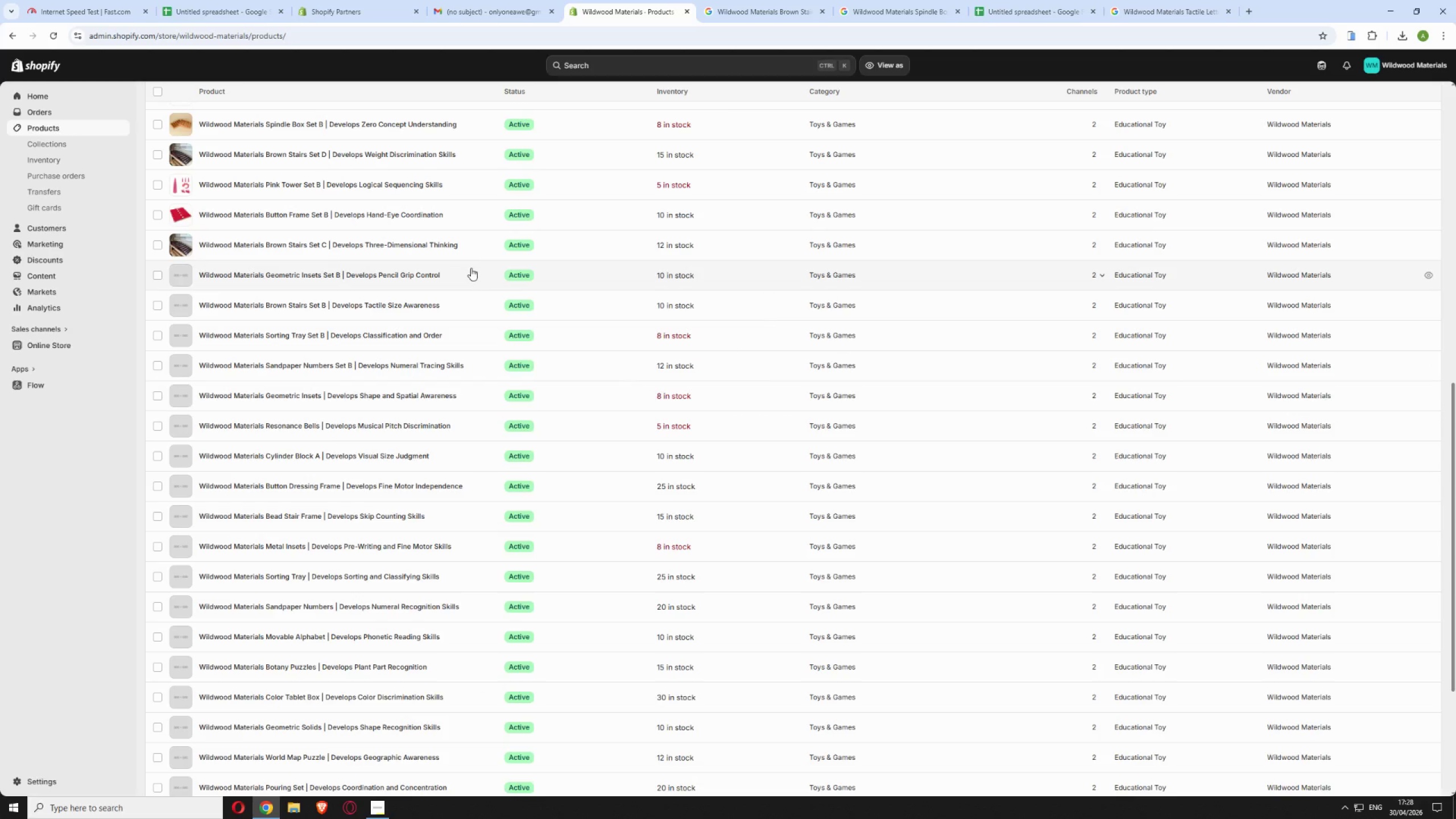 
left_click([467, 275])
 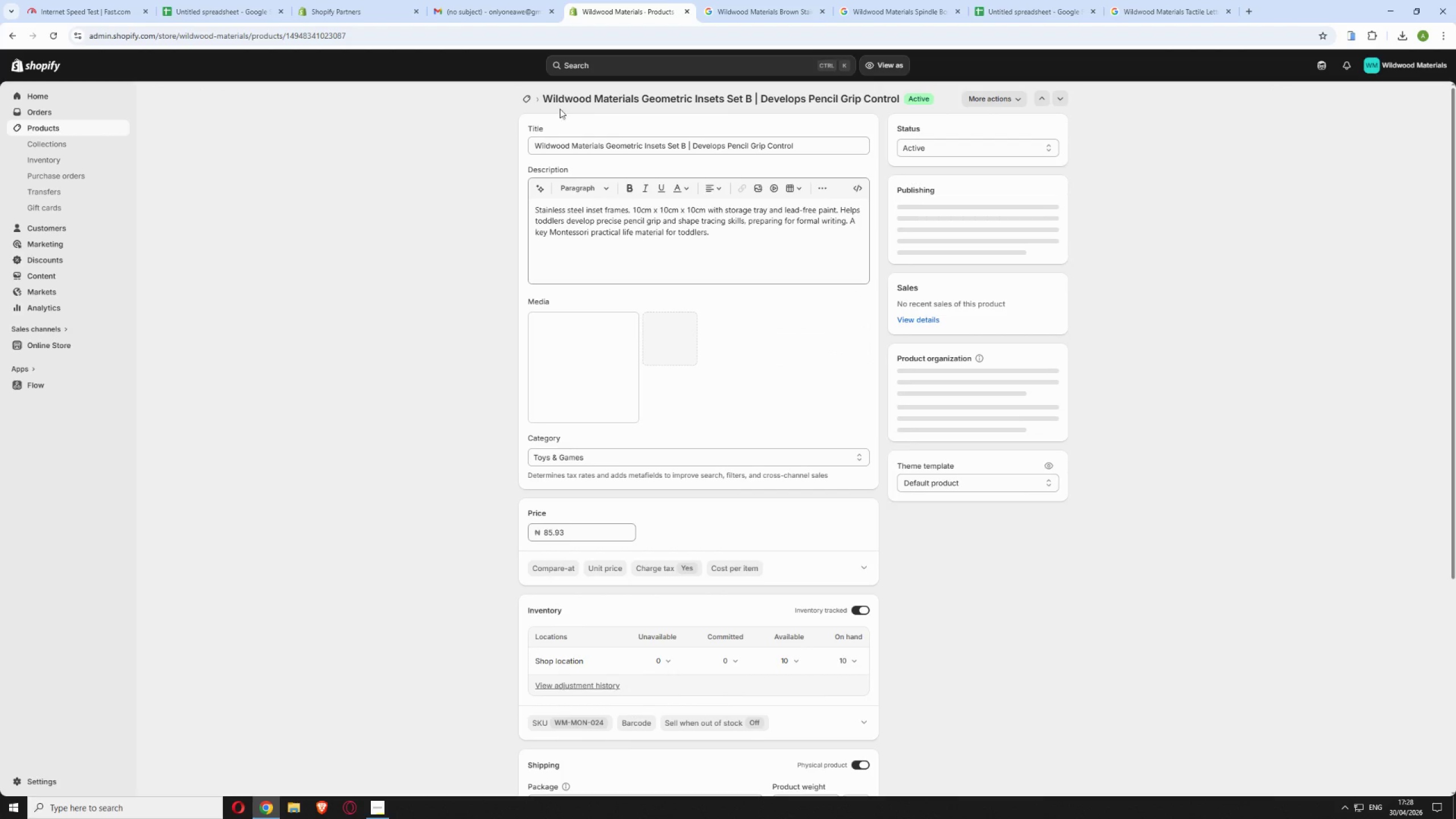 
left_click_drag(start_coordinate=[544, 95], to_coordinate=[749, 94])
 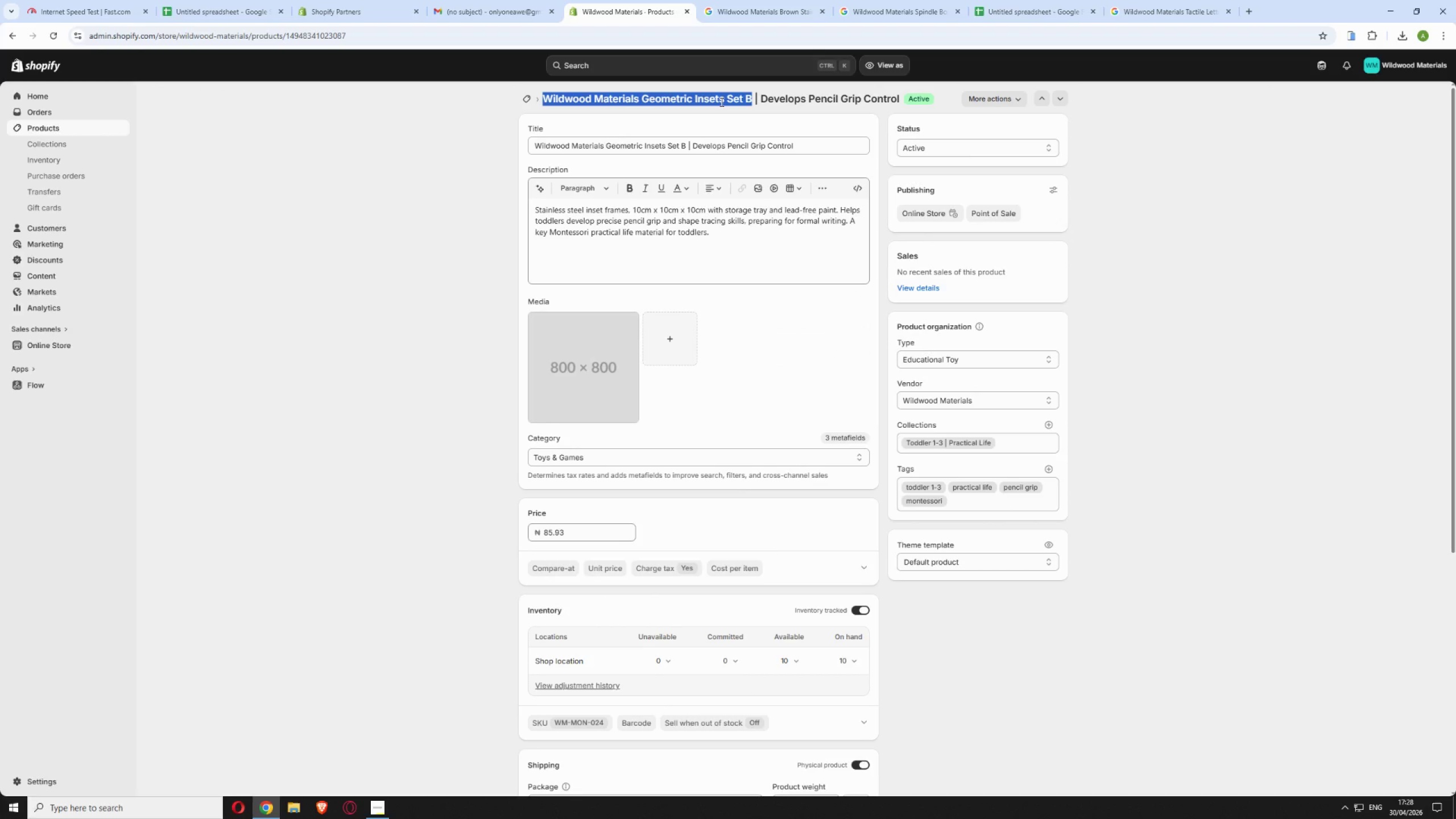 
right_click([719, 102])
 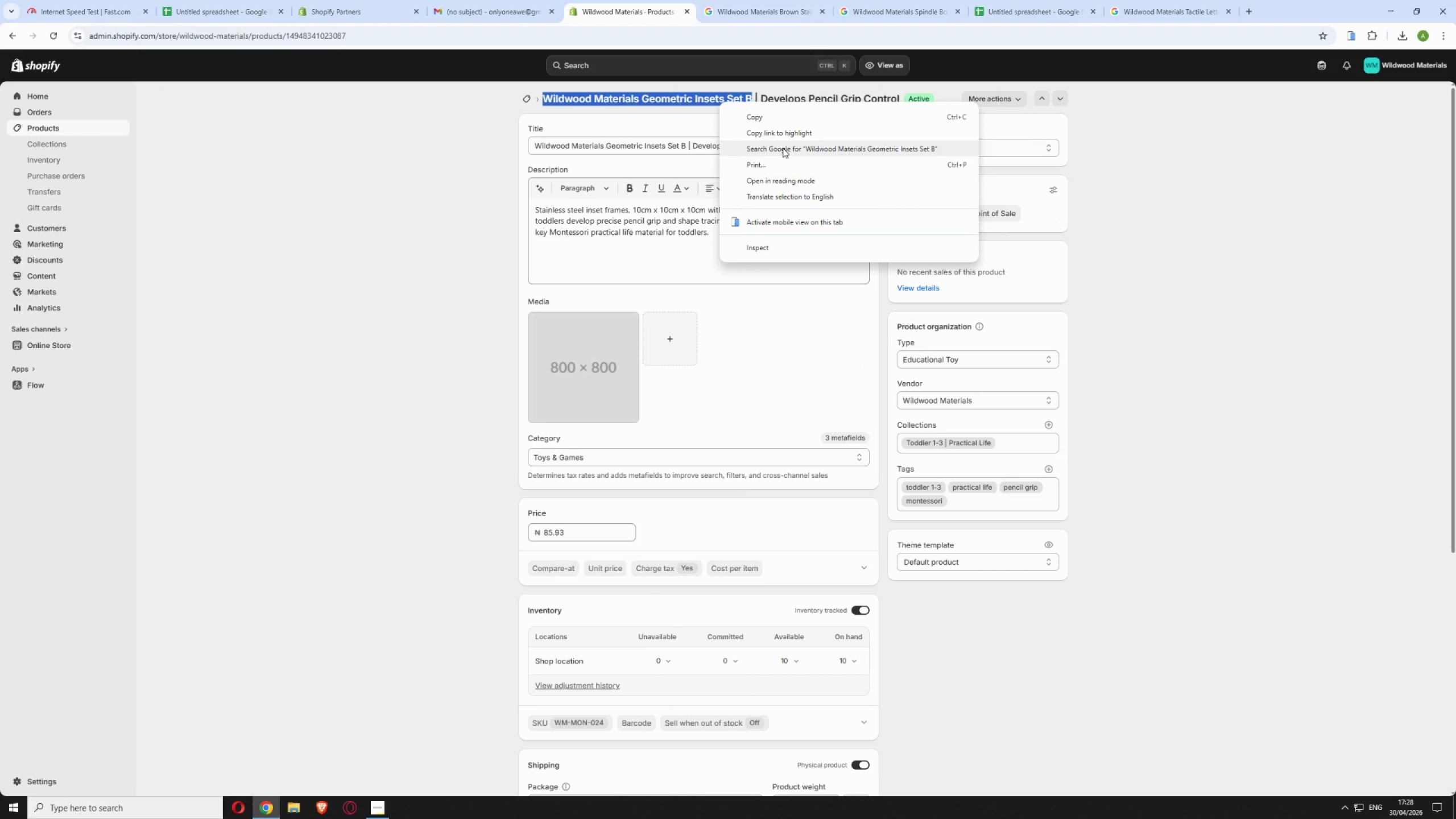 
left_click([783, 145])
 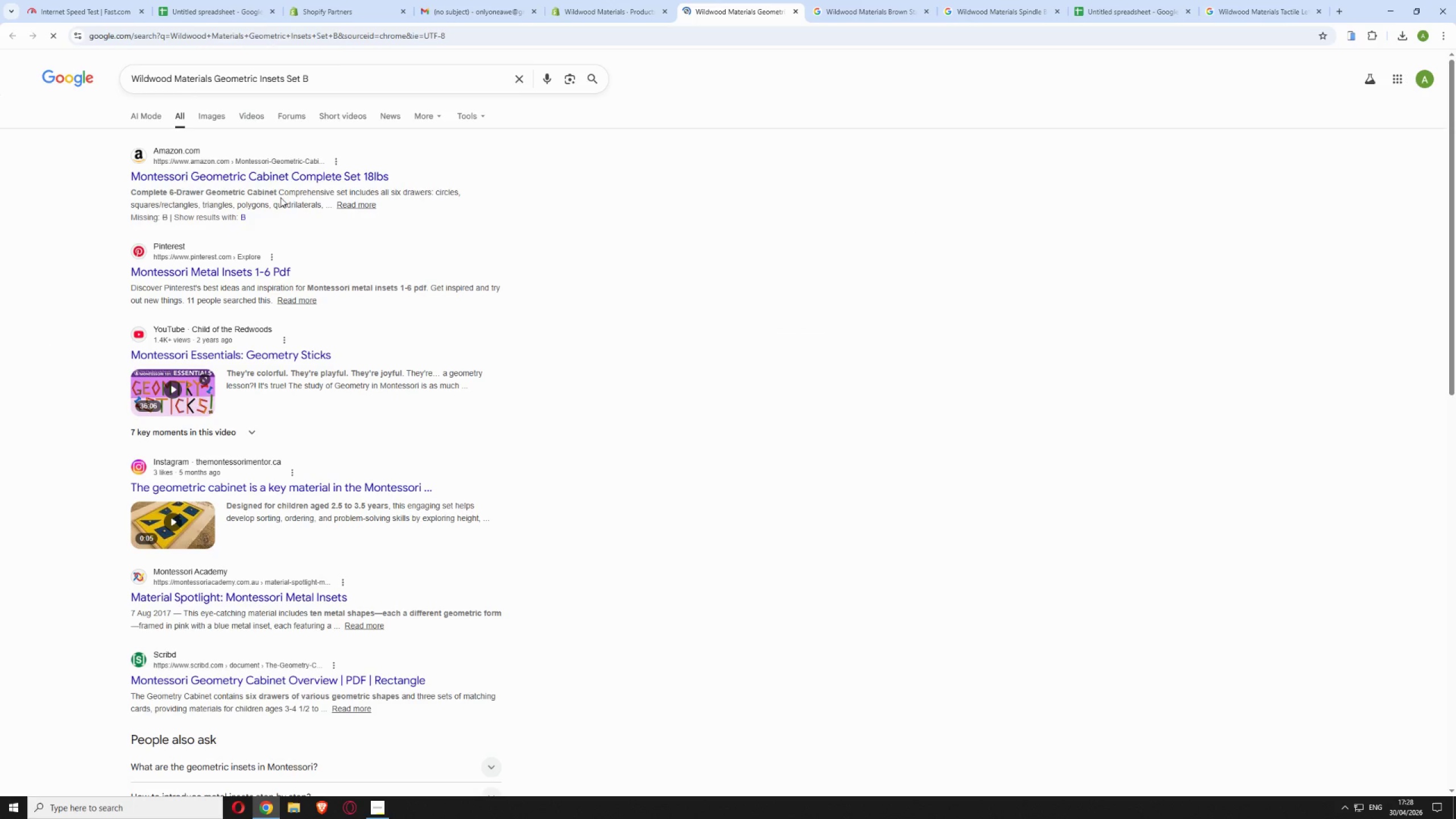 
left_click([220, 109])
 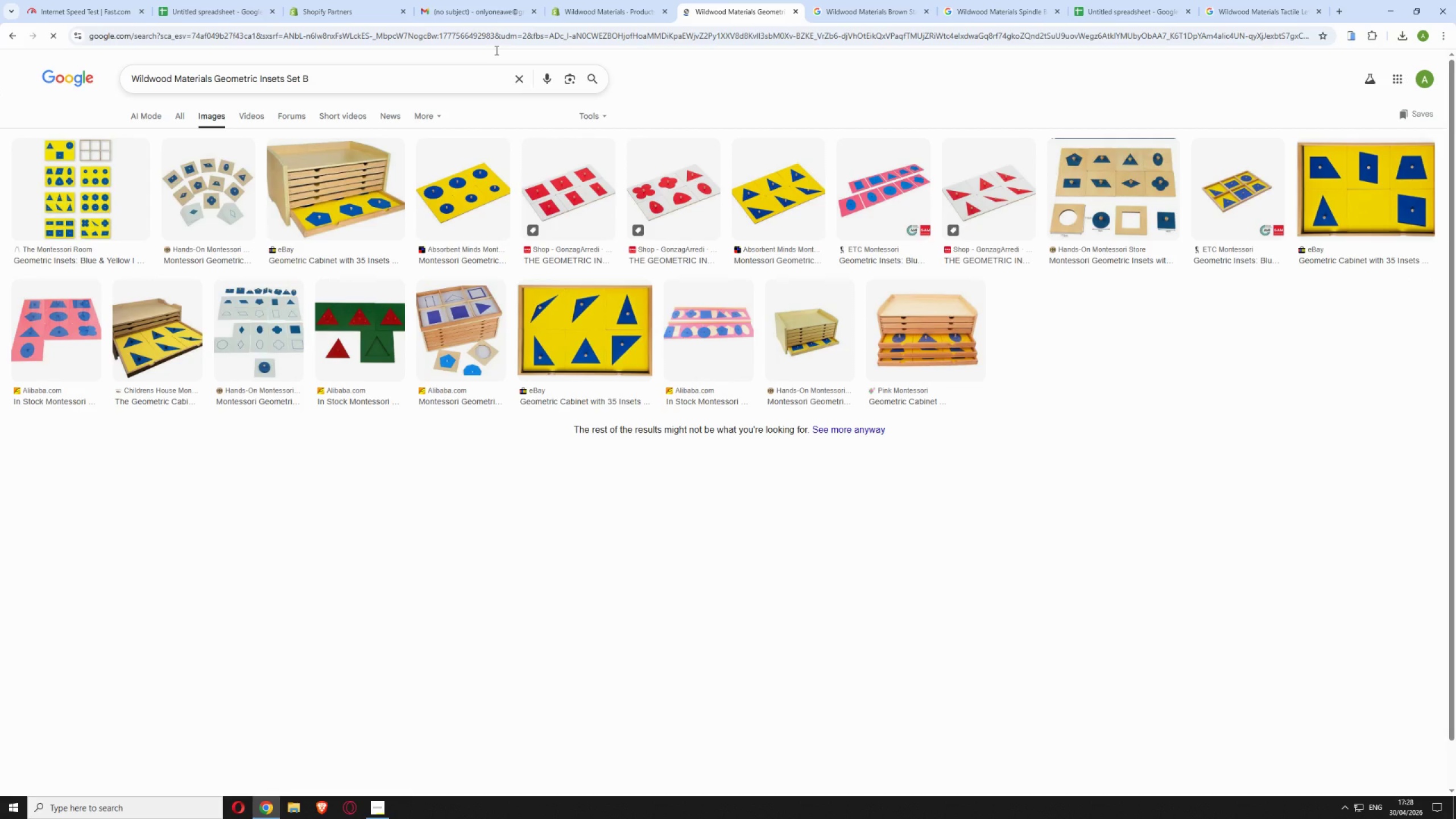 
left_click([619, 11])
 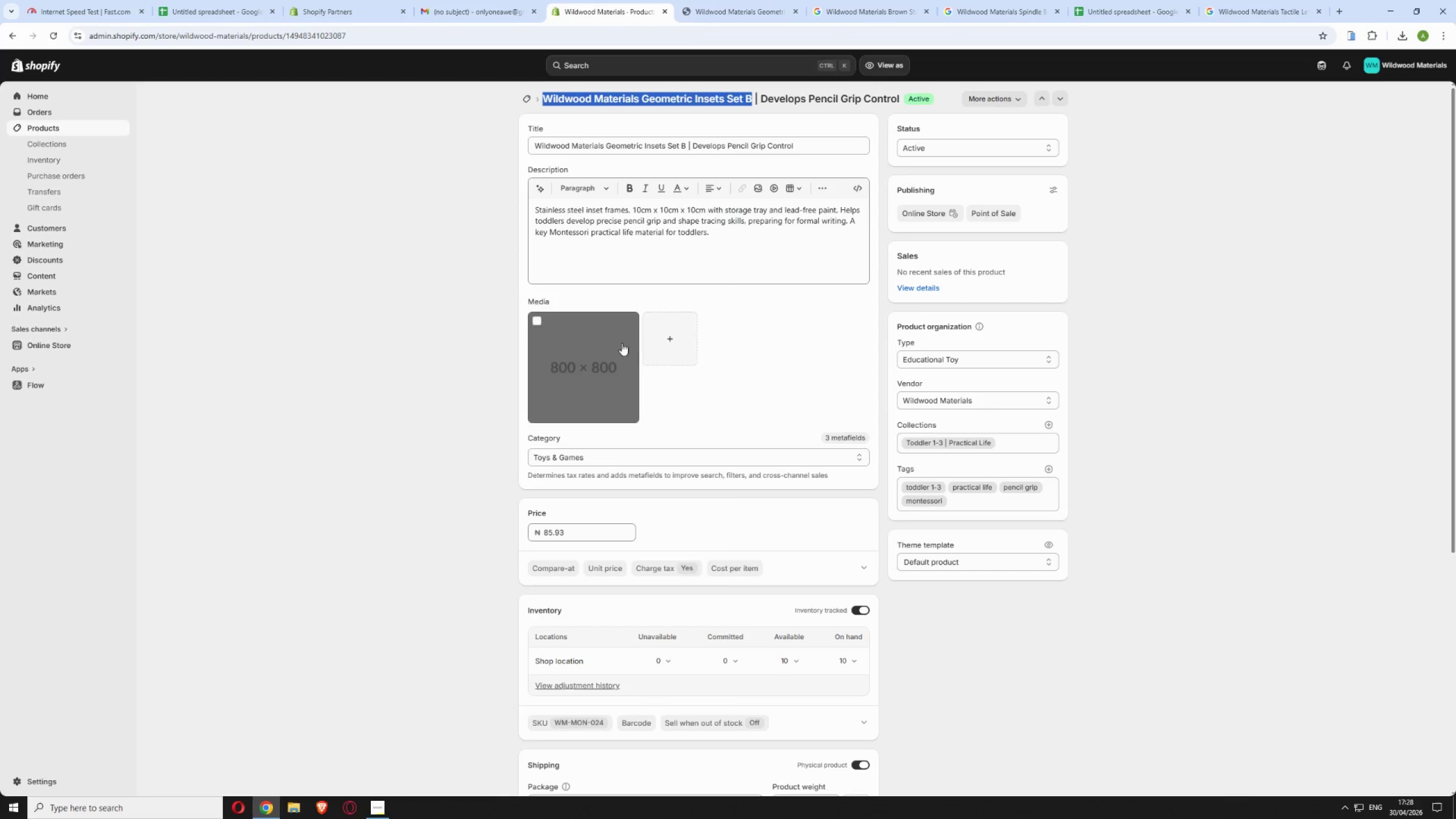 
left_click([652, 325])
 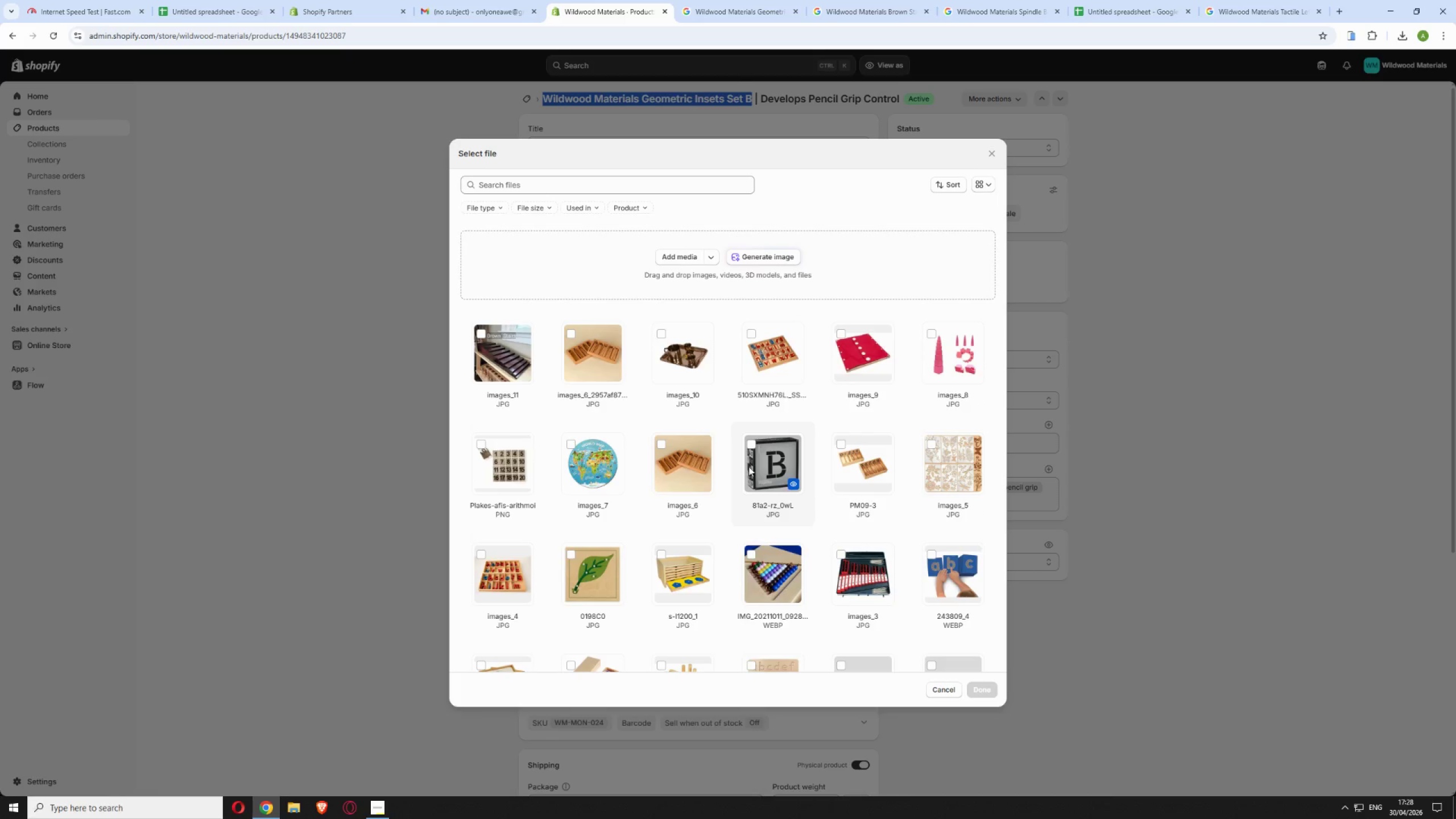 
scroll: coordinate [782, 486], scroll_direction: down, amount: 3.0
 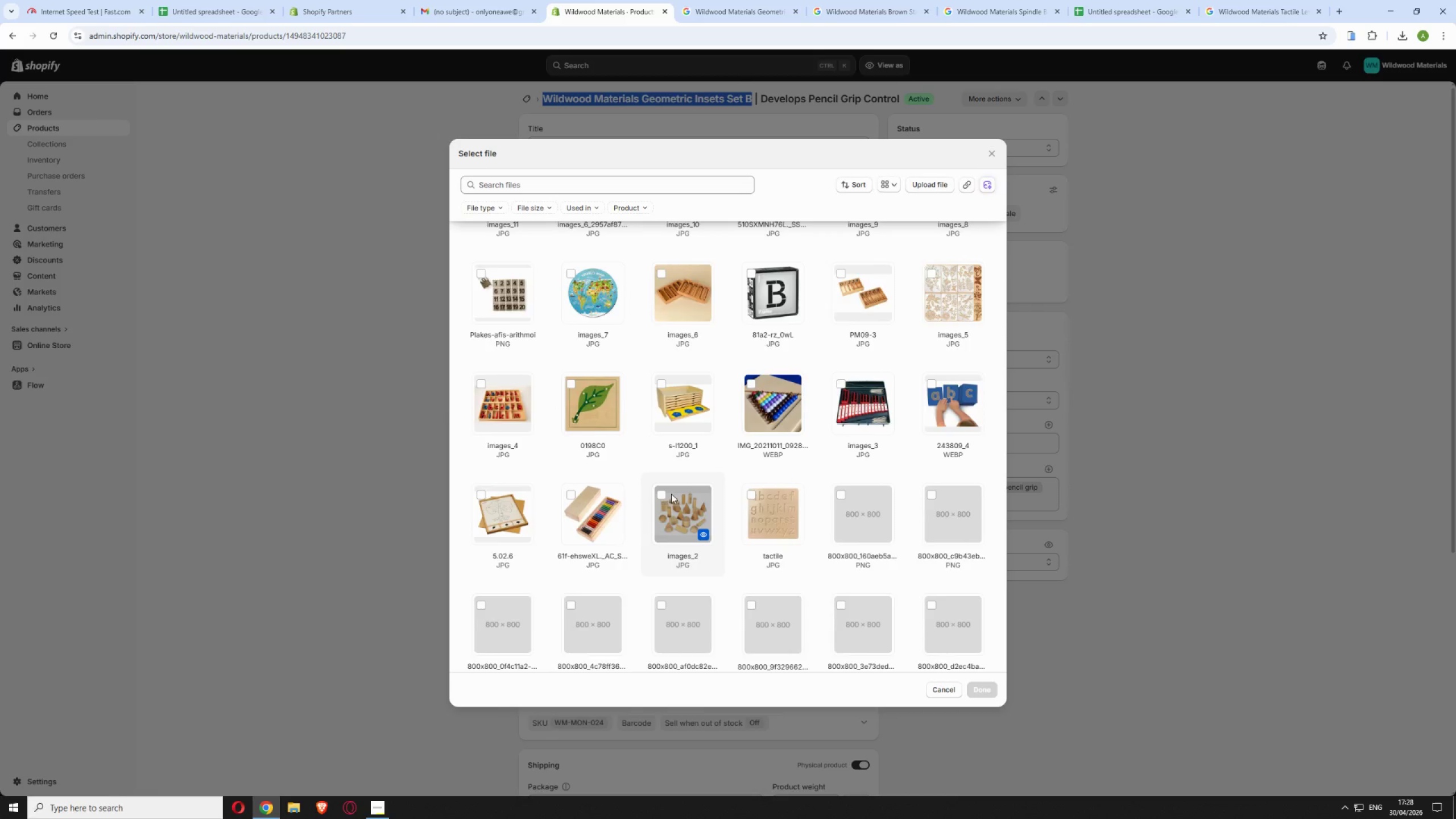 
scroll: coordinate [672, 493], scroll_direction: up, amount: 2.0
 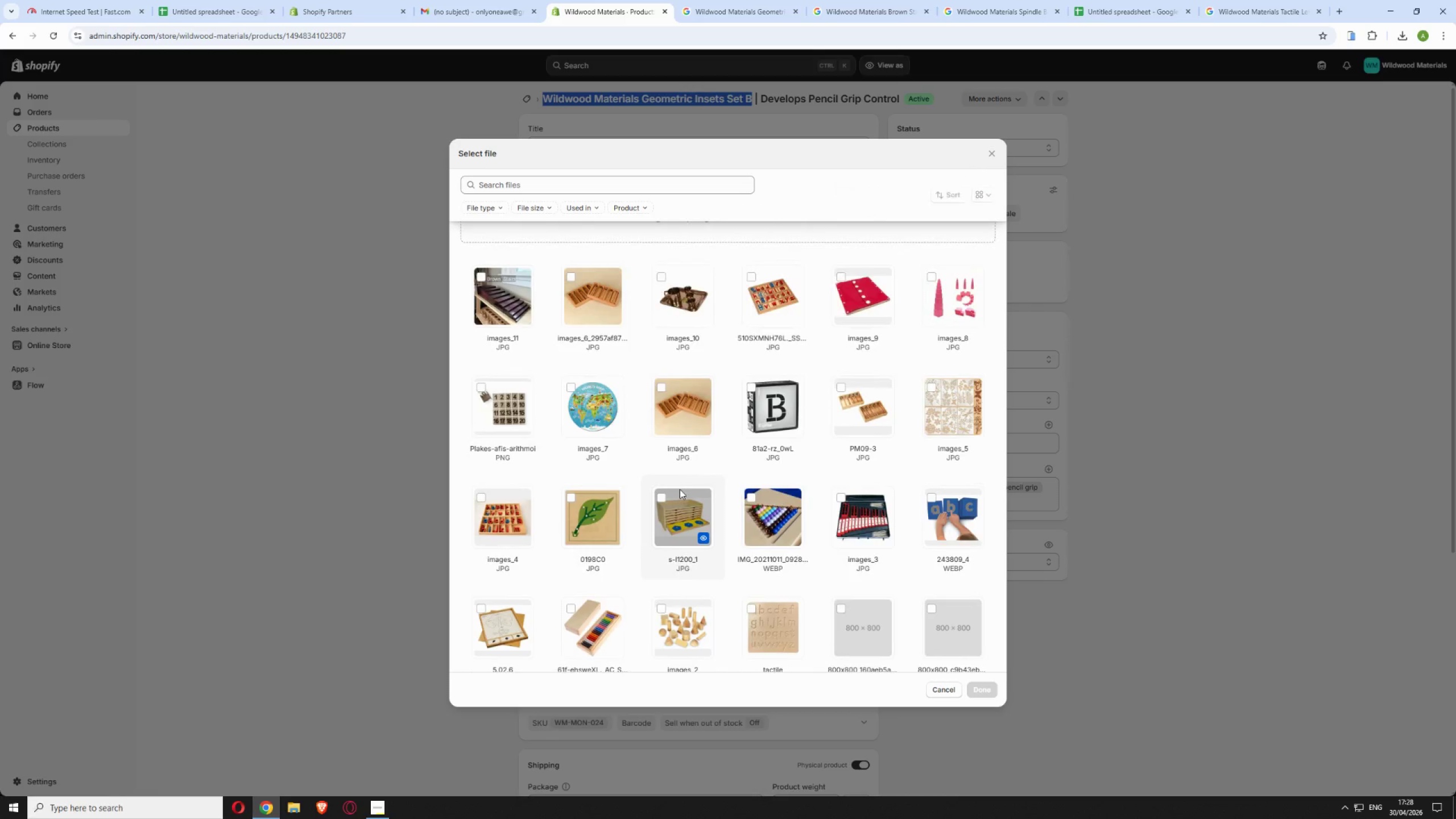 
left_click([680, 489])
 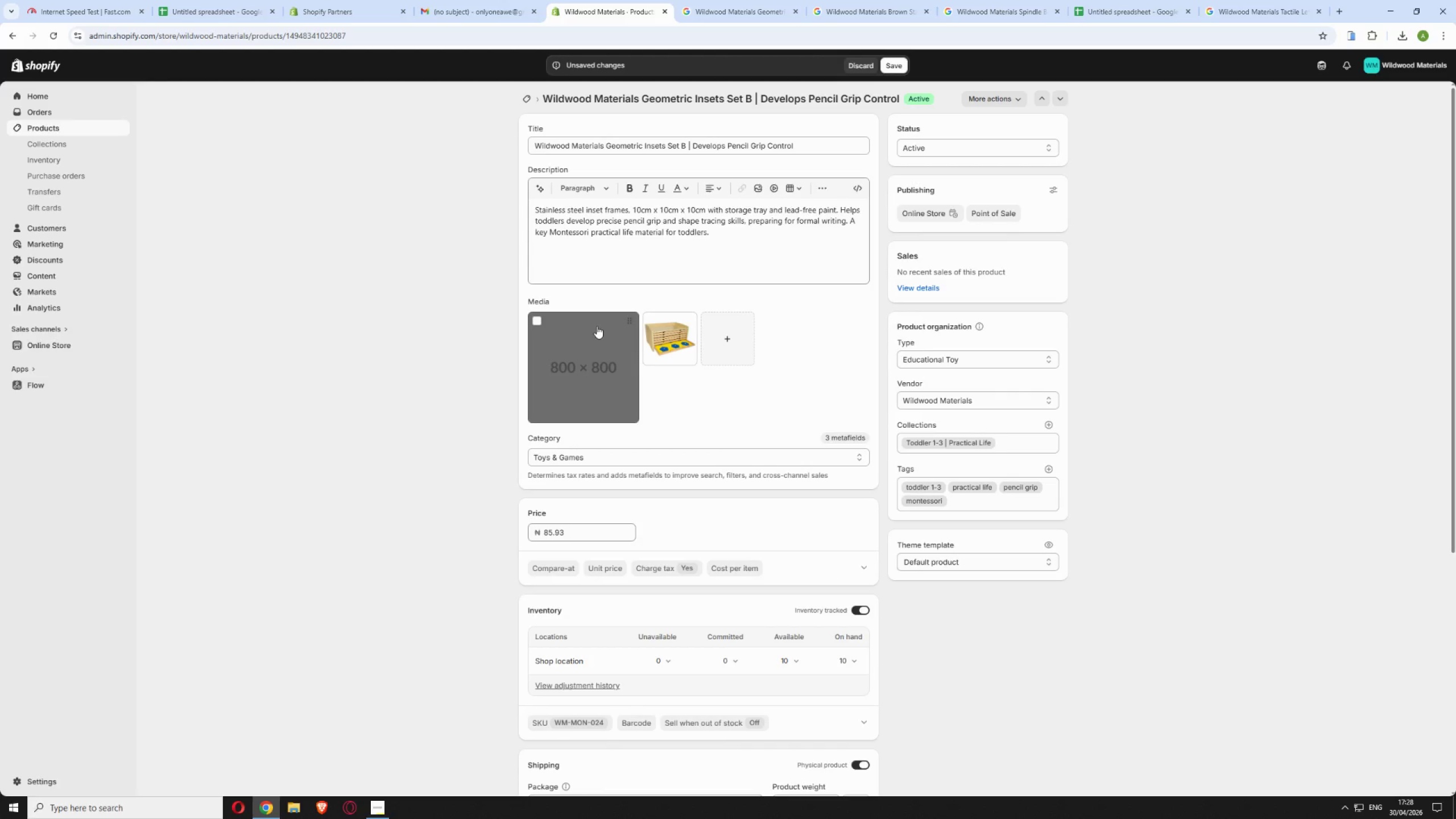 
left_click([533, 321])
 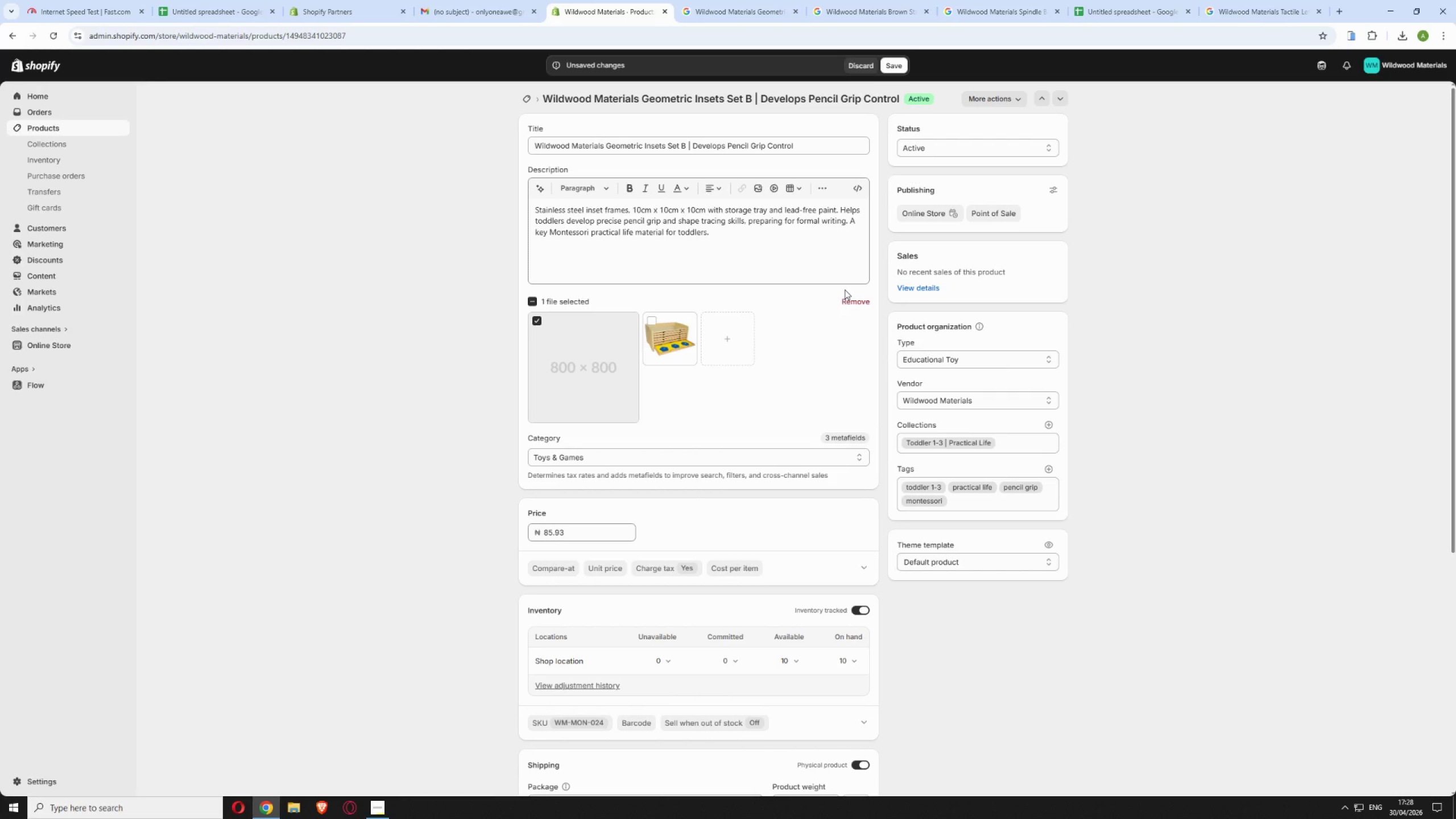 
left_click([849, 299])
 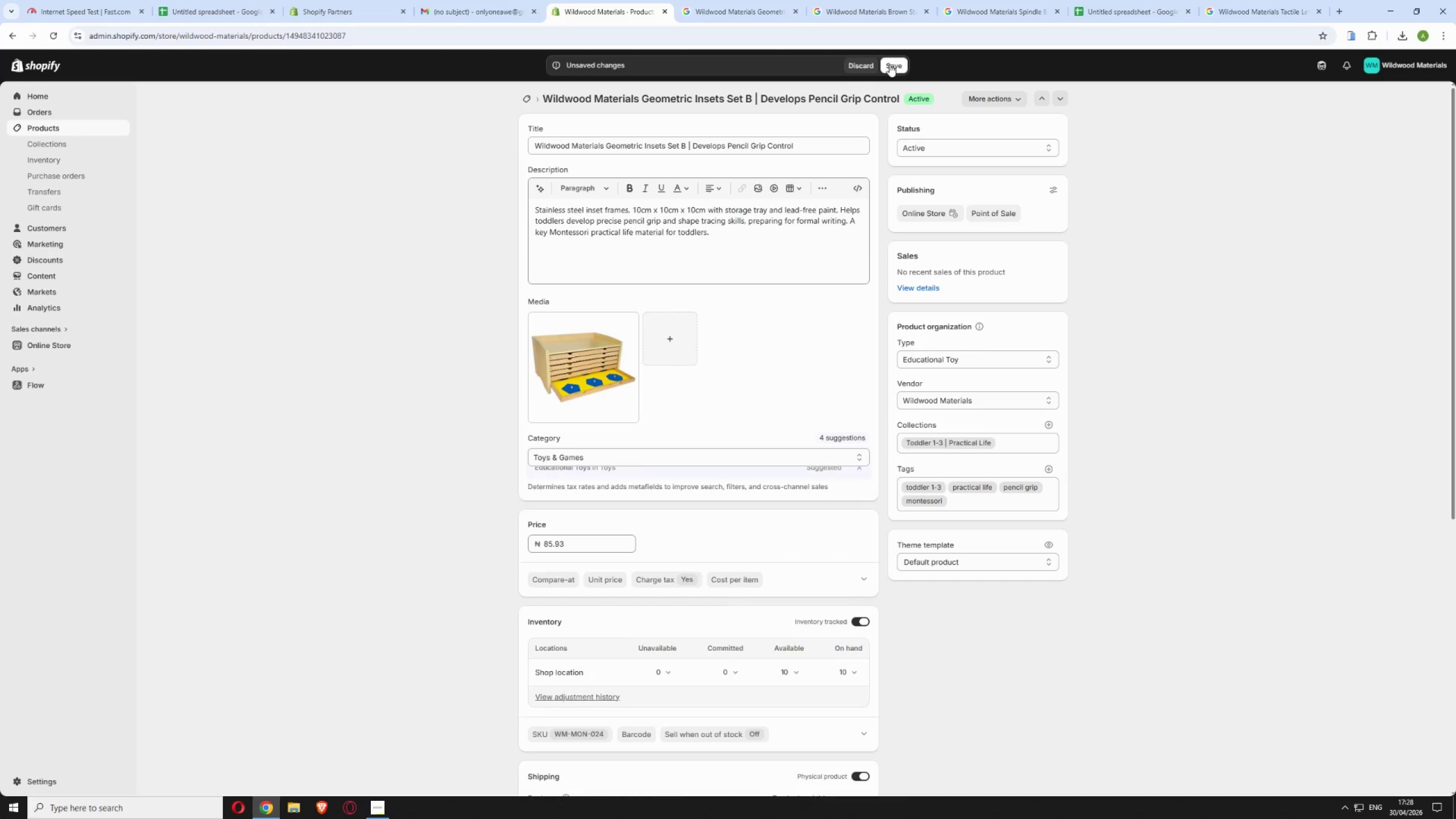 
left_click([890, 63])
 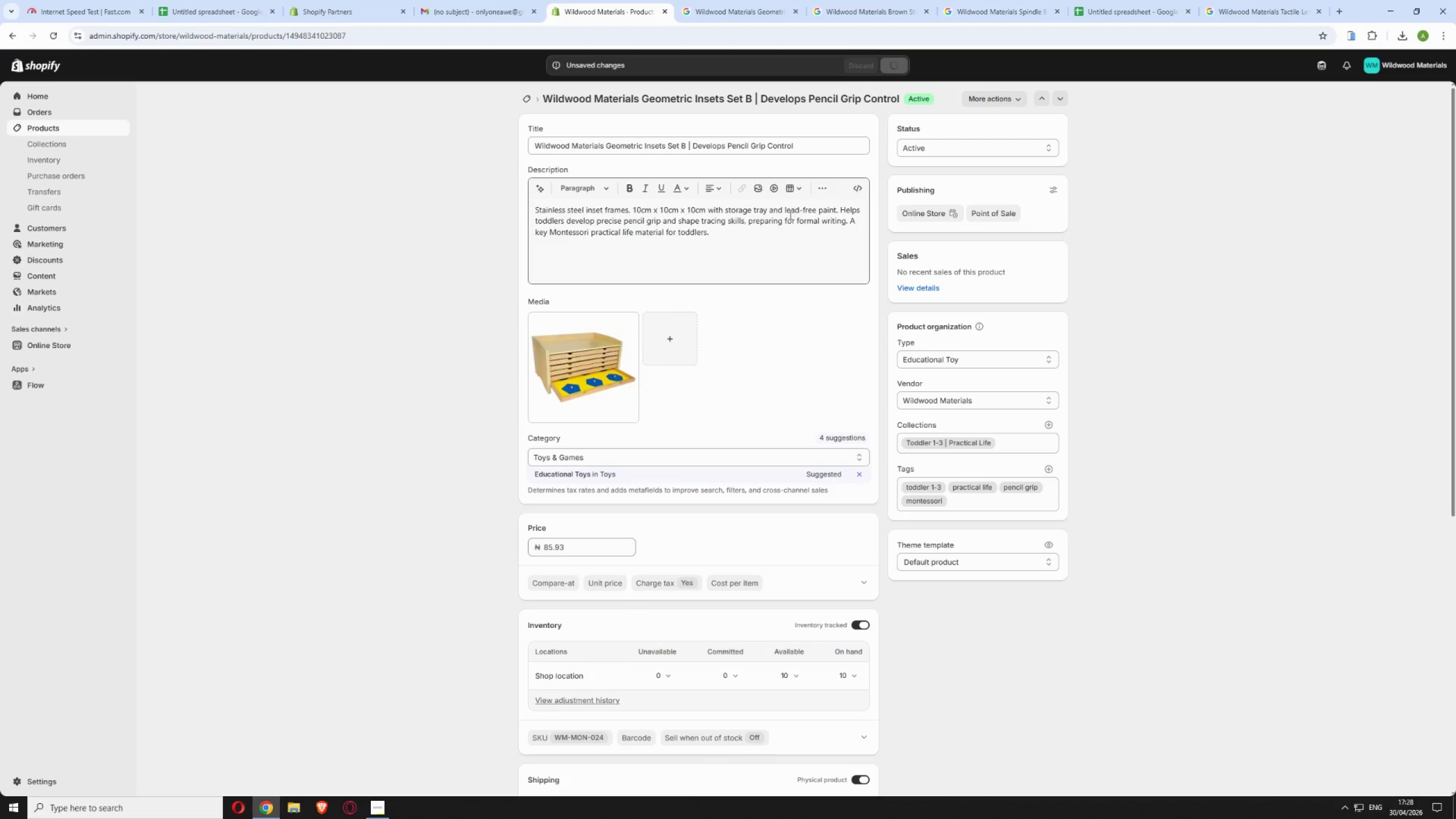 
scroll: coordinate [565, 262], scroll_direction: up, amount: 4.0
 